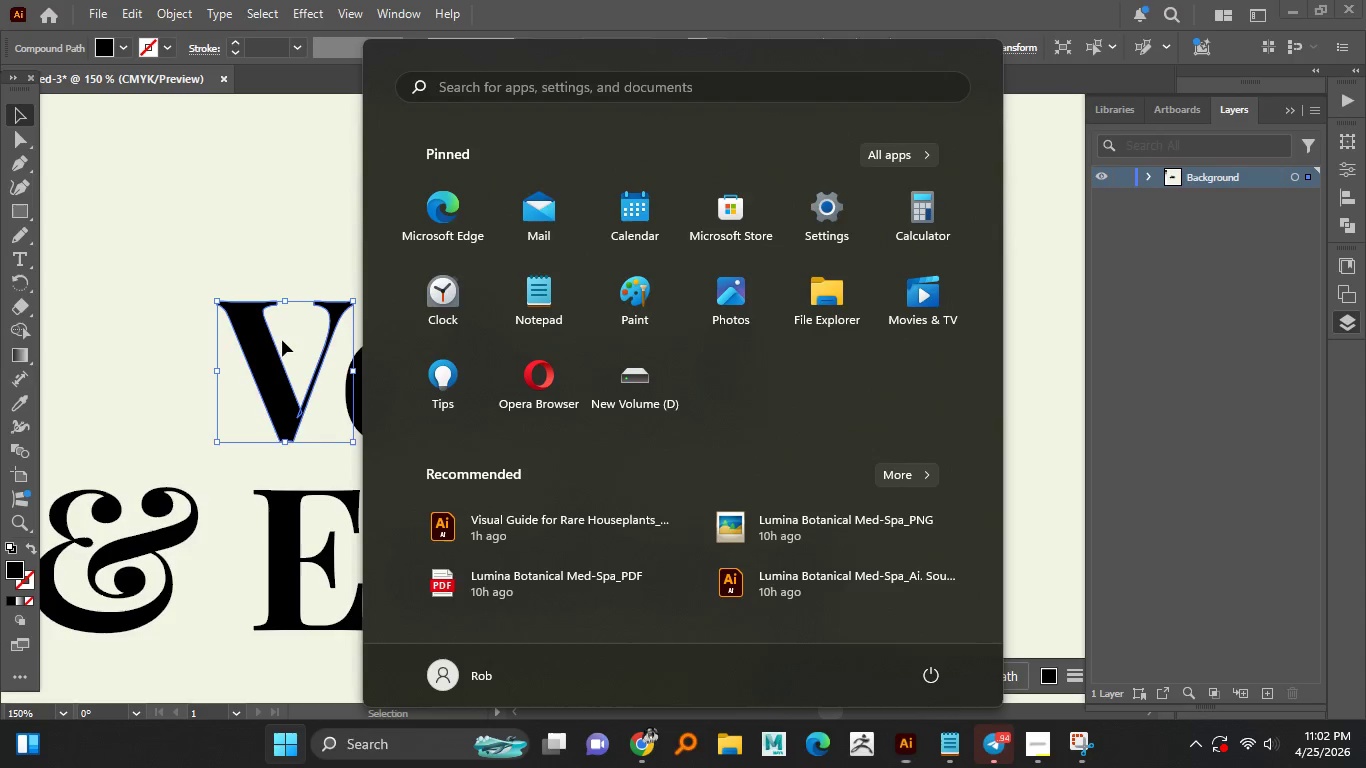 
key(Meta+MetaLeft)
 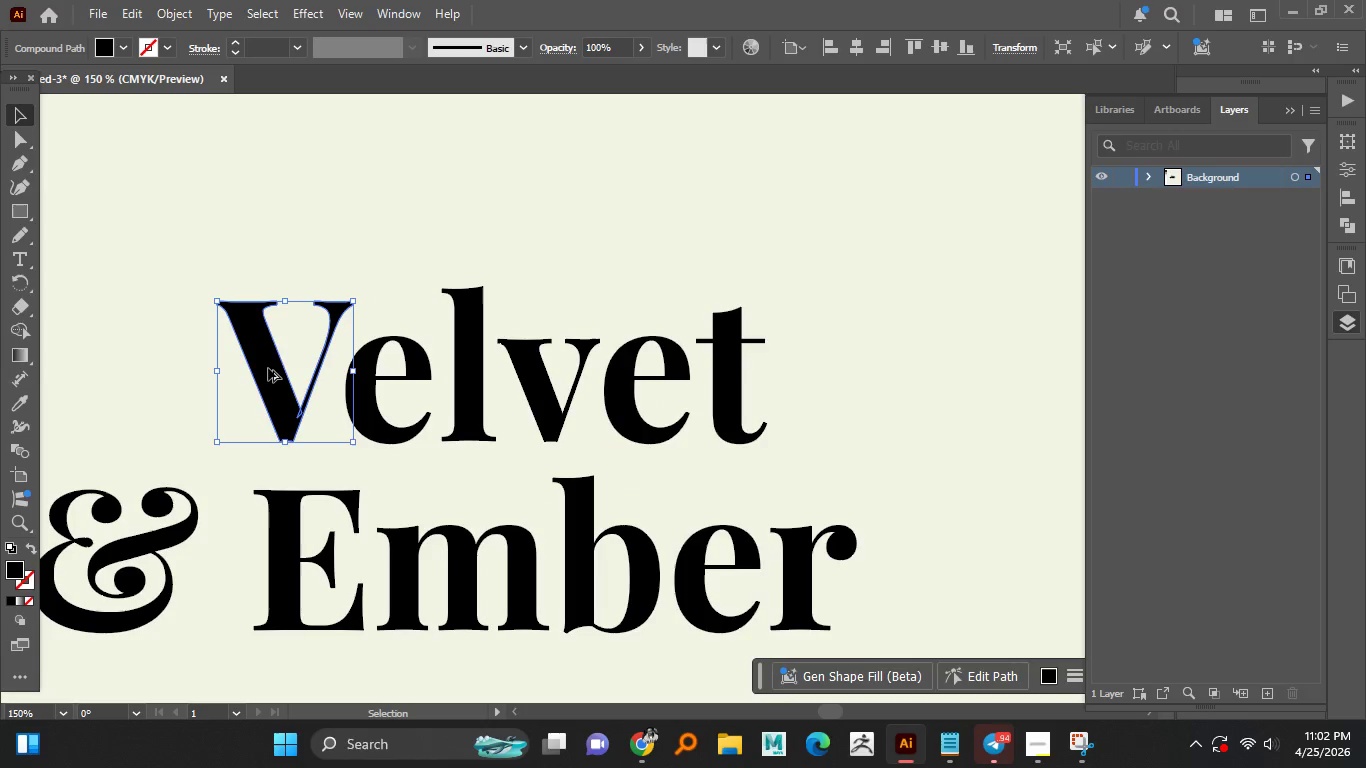 
hold_key(key=AltLeft, duration=0.66)
scroll: coordinate [278, 344], scroll_direction: up, amount: 1.0
 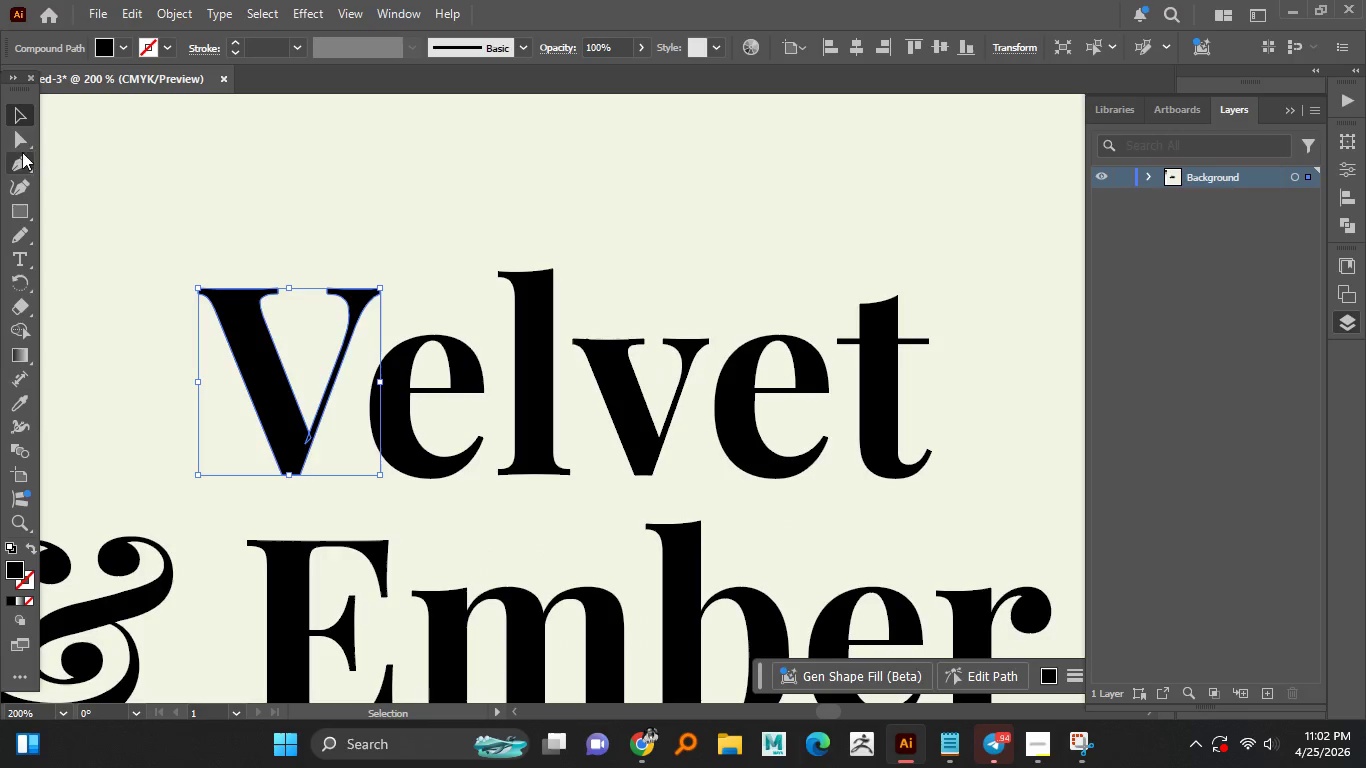 
left_click([14, 132])
 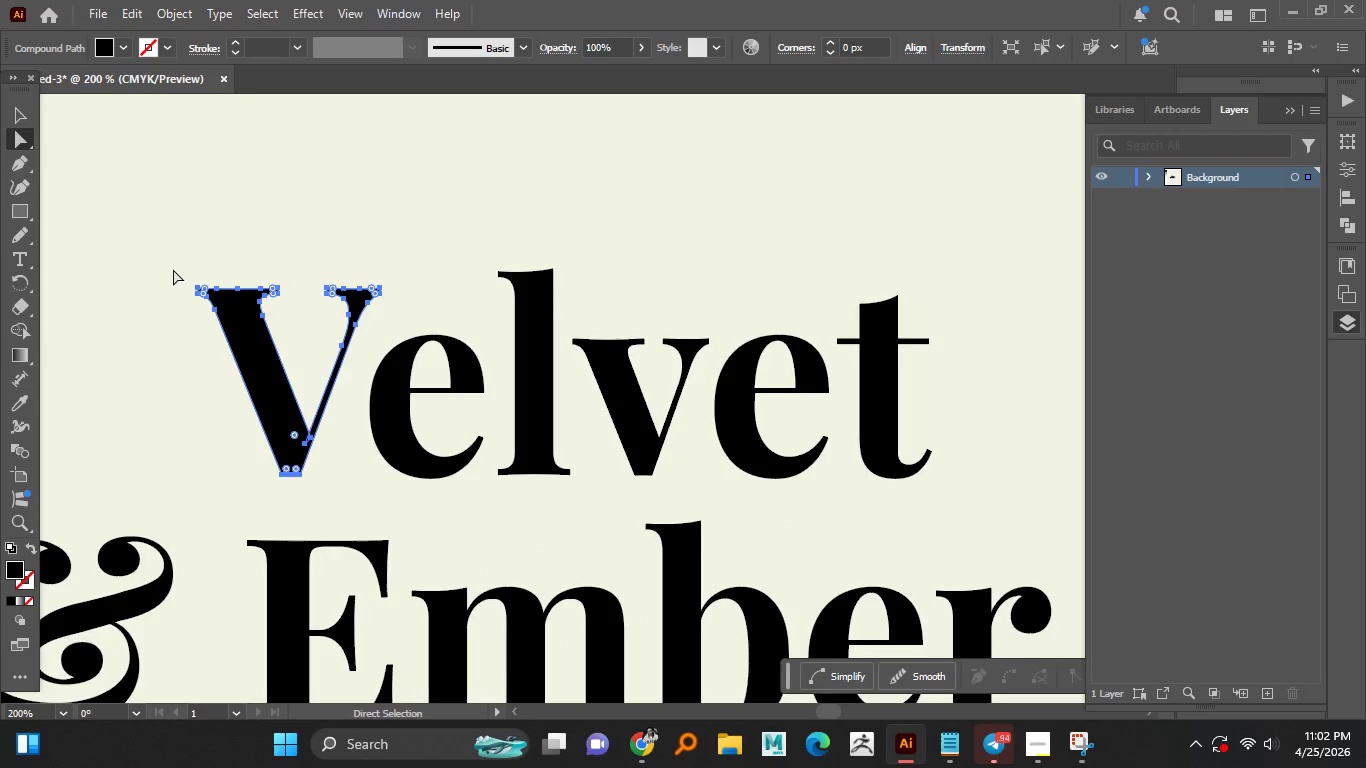 
left_click_drag(start_coordinate=[174, 268], to_coordinate=[301, 296])
 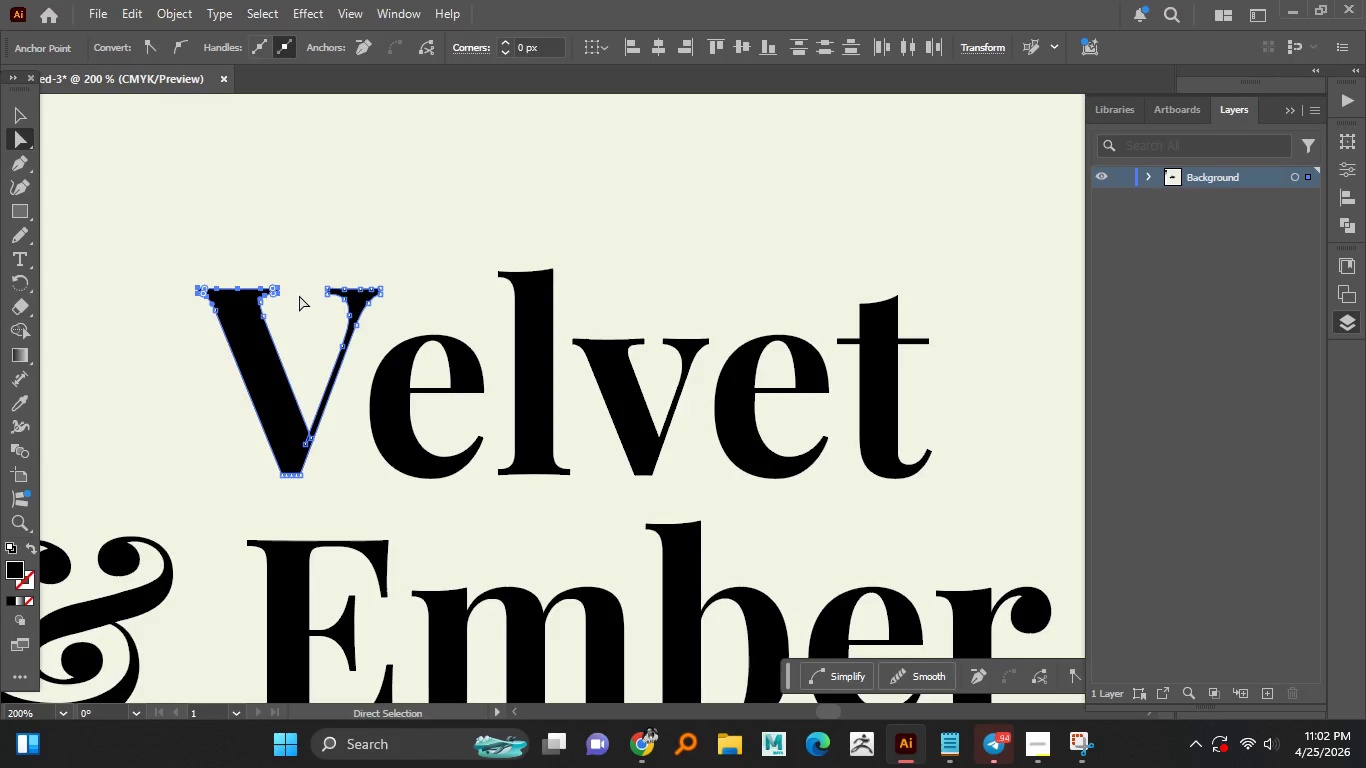 
key(Delete)
 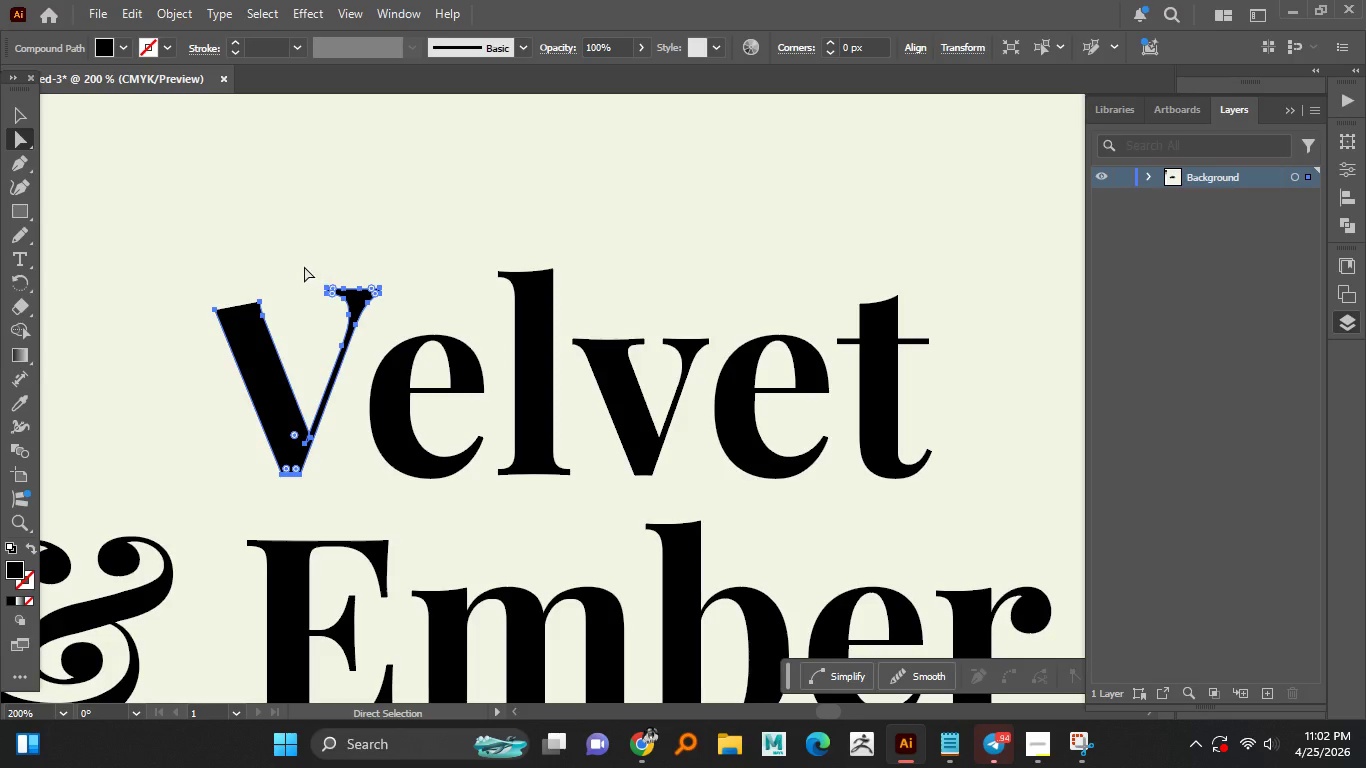 
left_click_drag(start_coordinate=[304, 265], to_coordinate=[406, 309])
 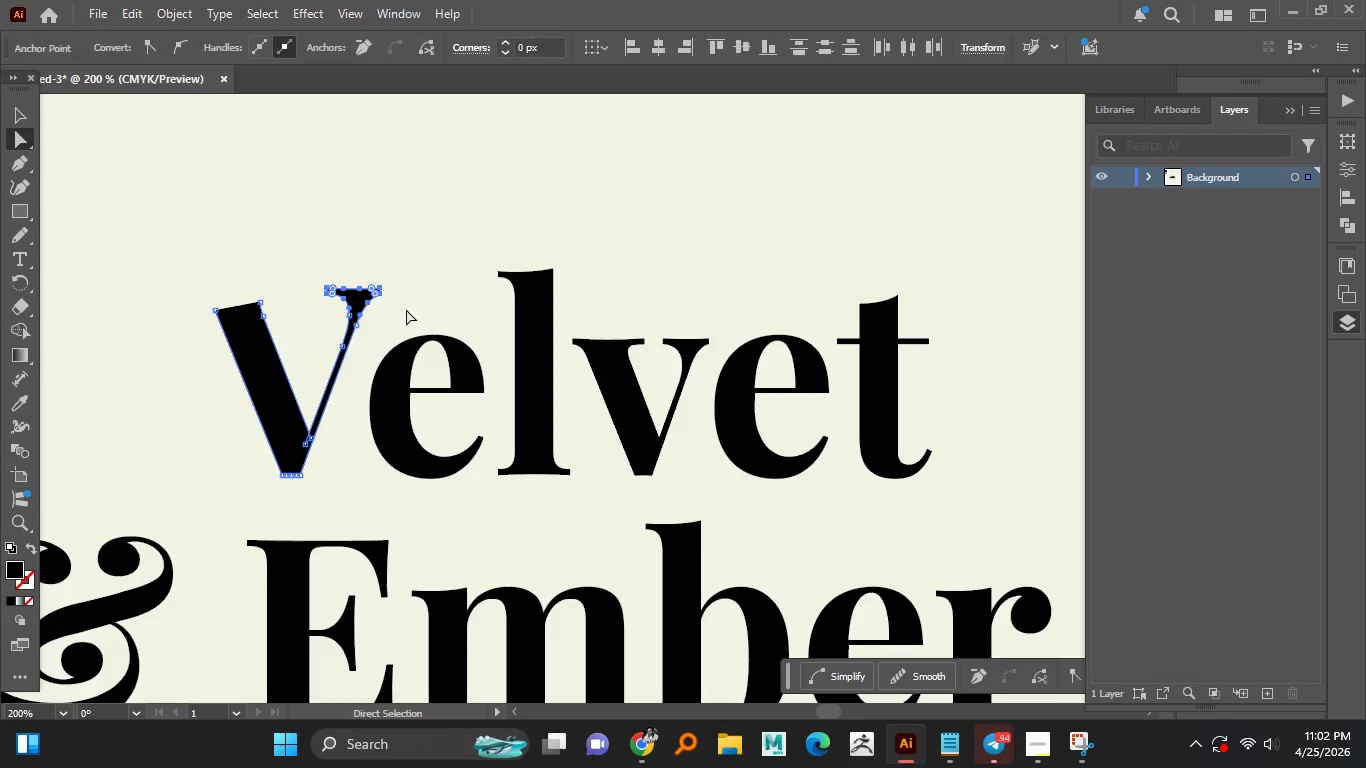 
key(Delete)
 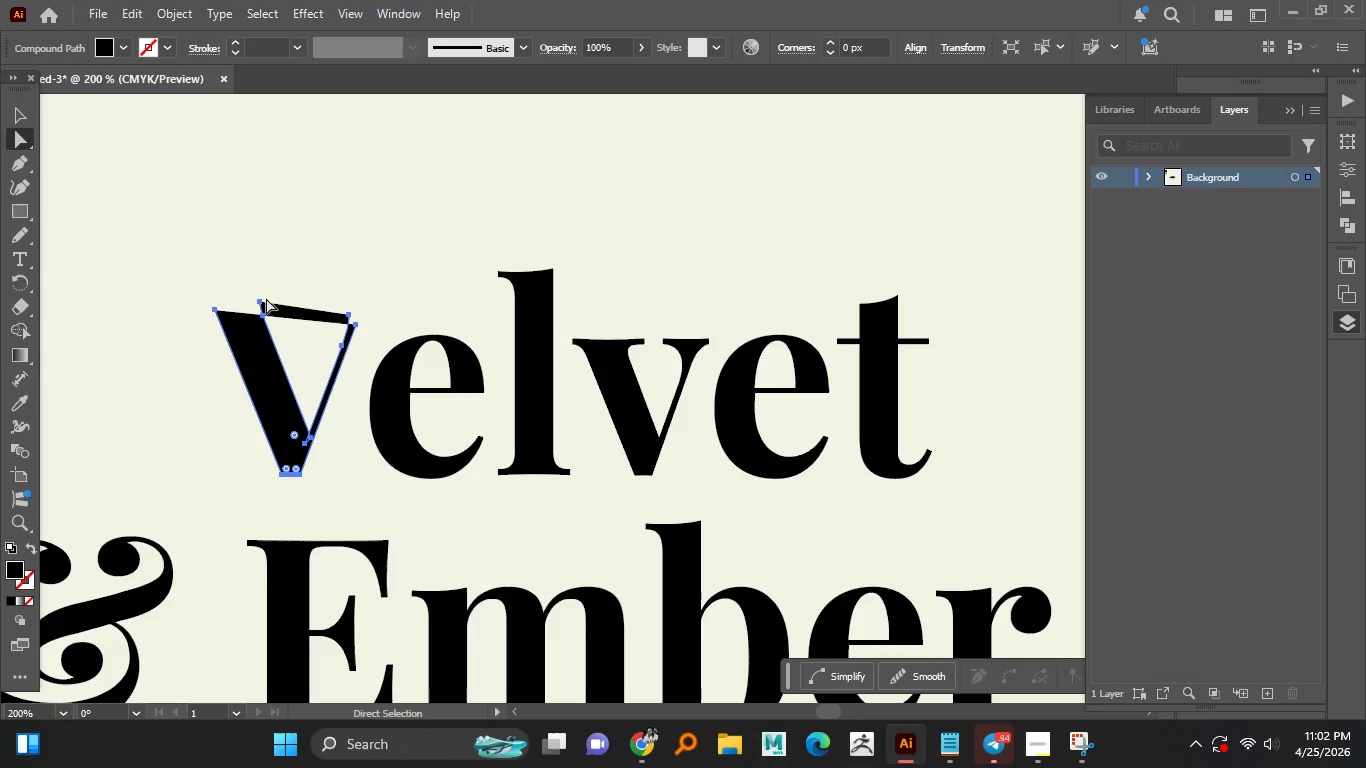 
left_click([262, 298])
 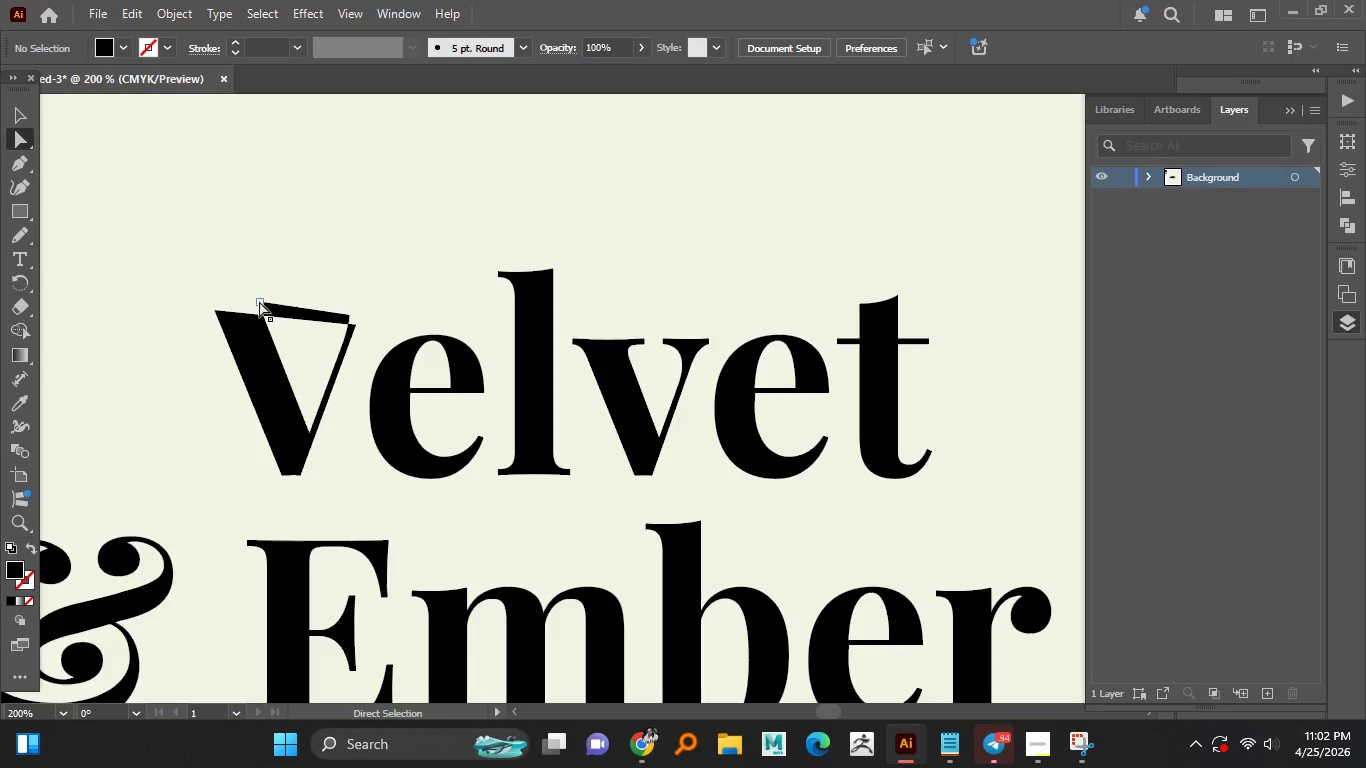 
left_click([259, 302])
 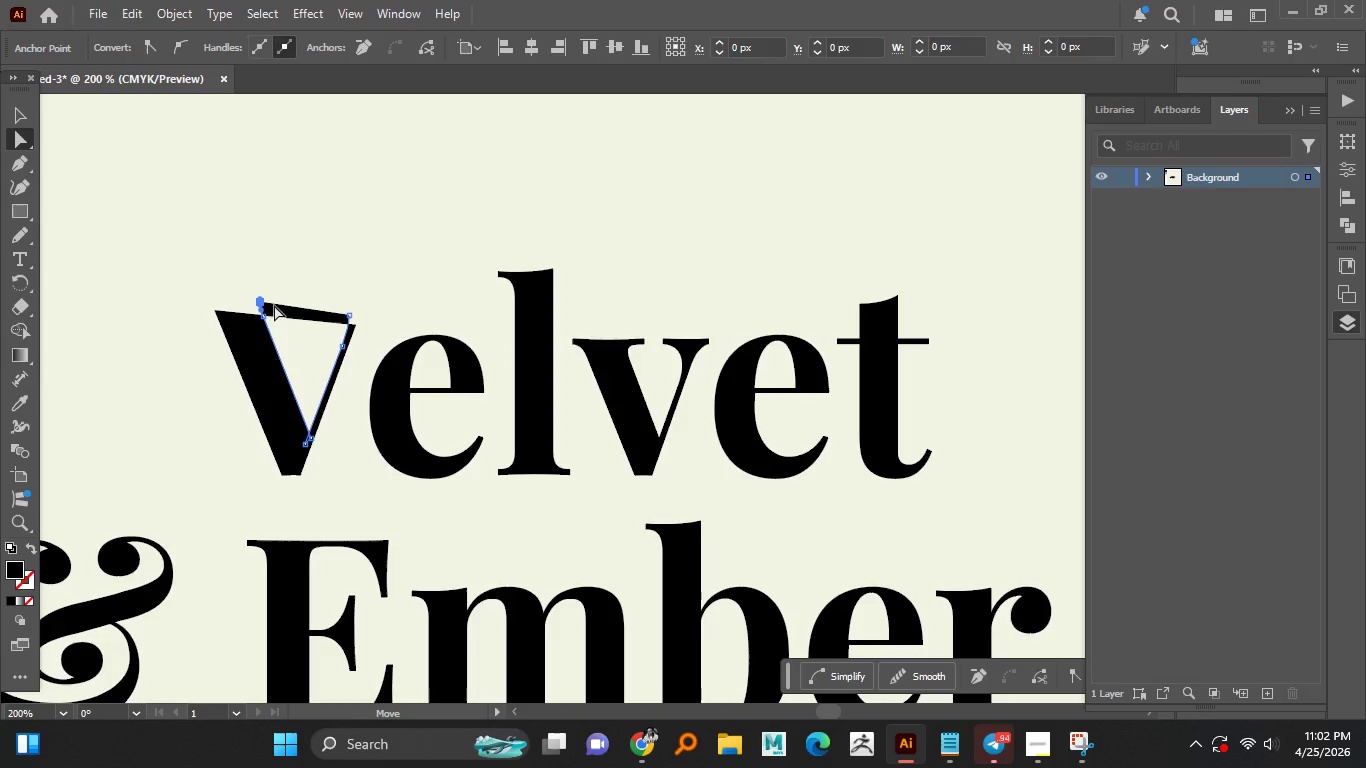 
key(Delete)
 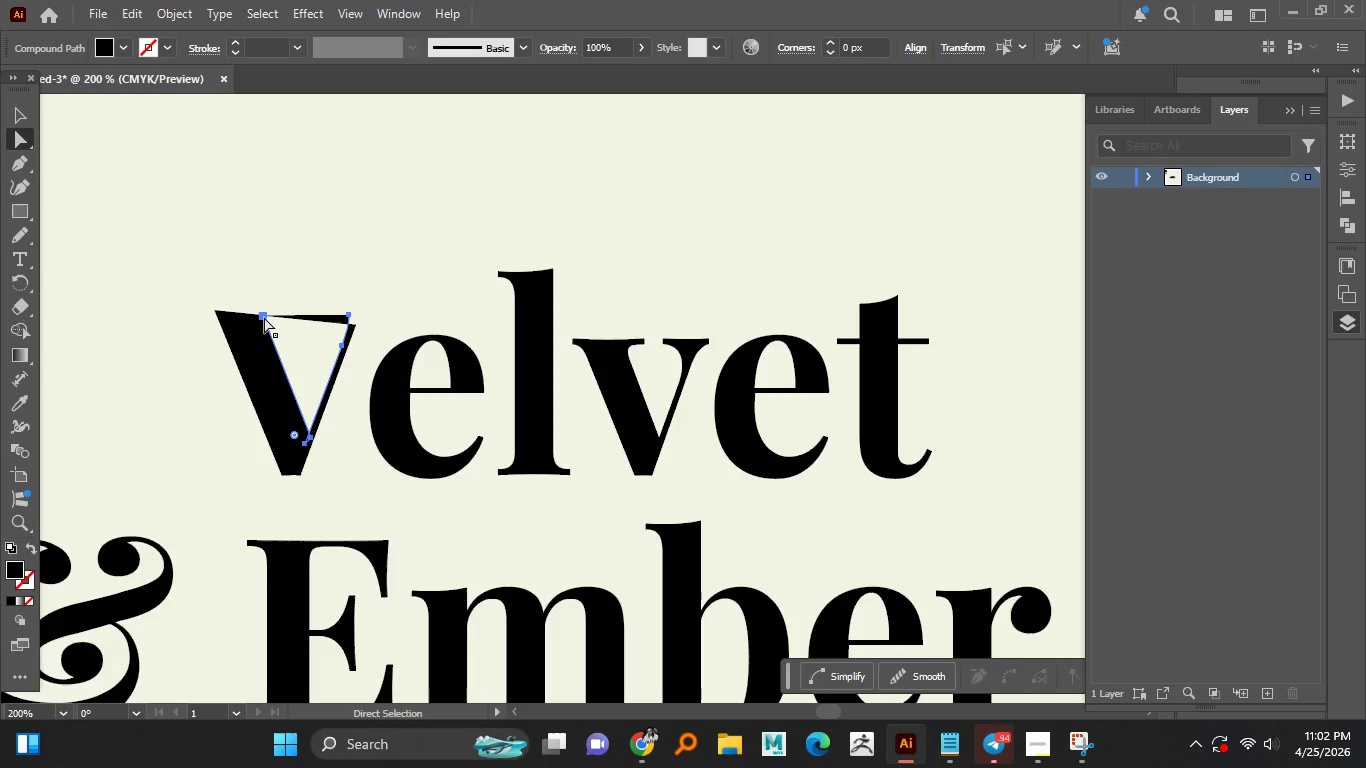 
left_click([264, 316])
 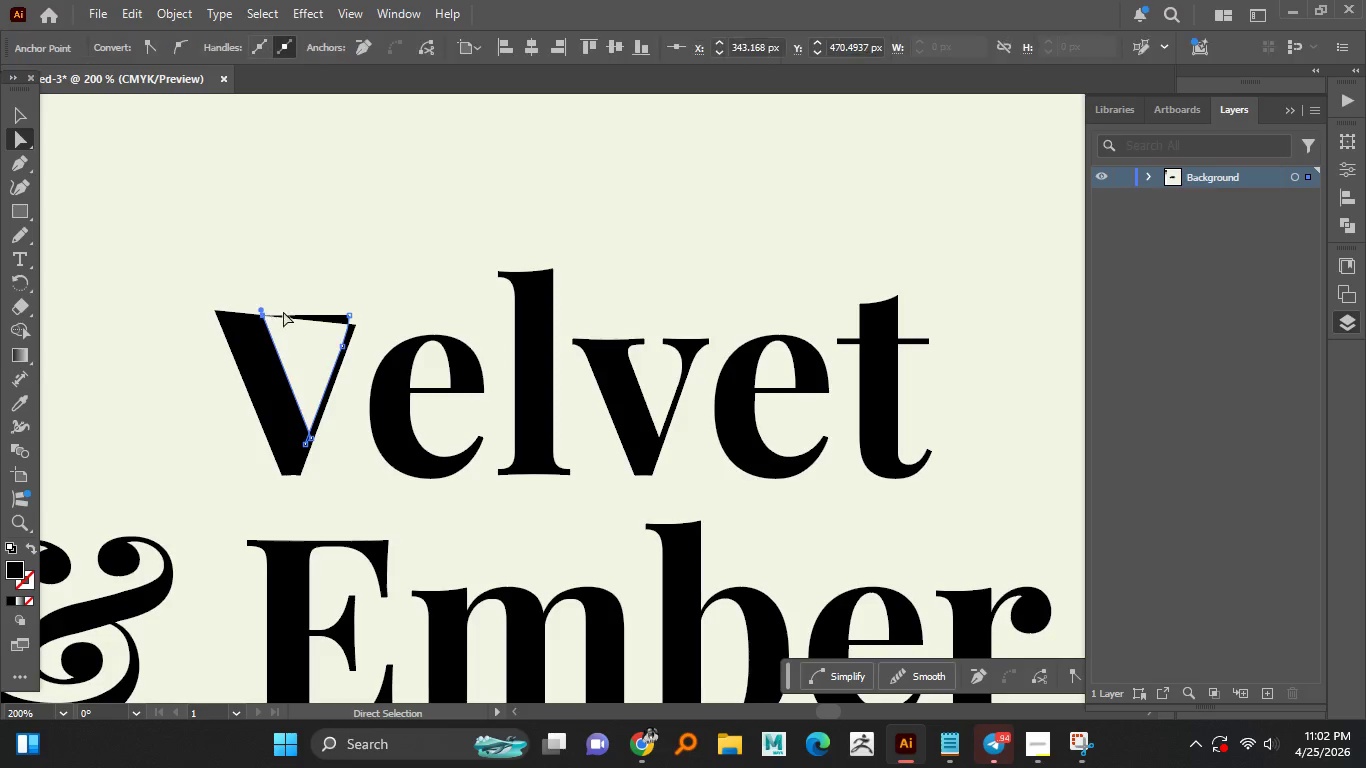 
key(Delete)
 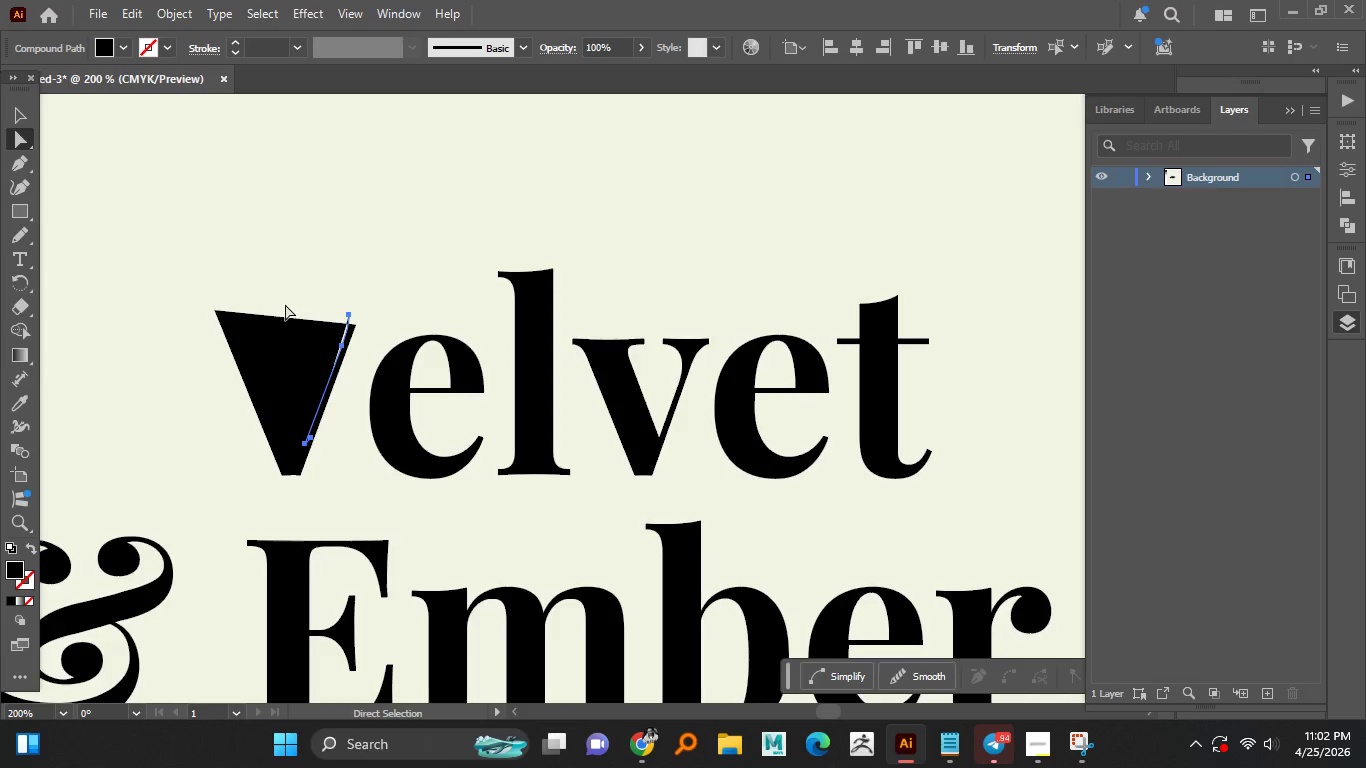 
key(Control+Z)
 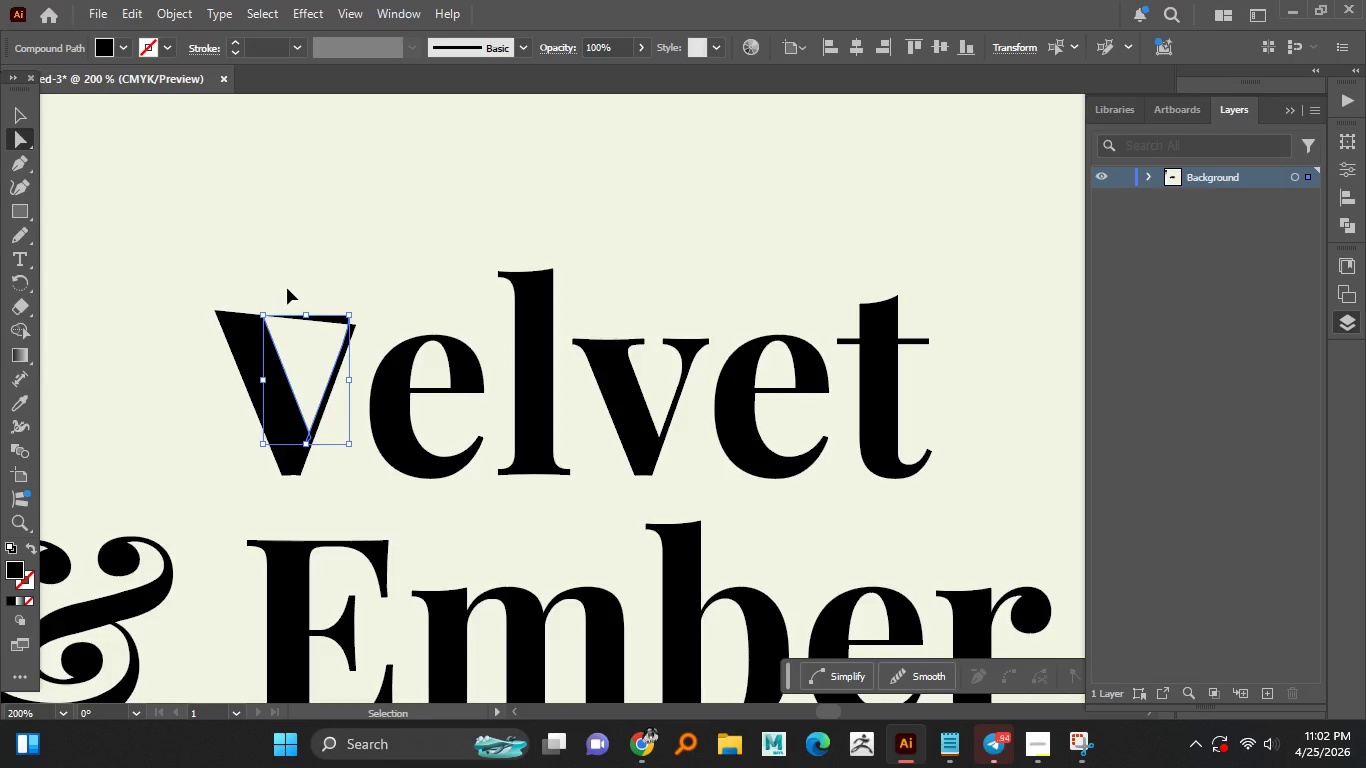 
key(Control+Z)
 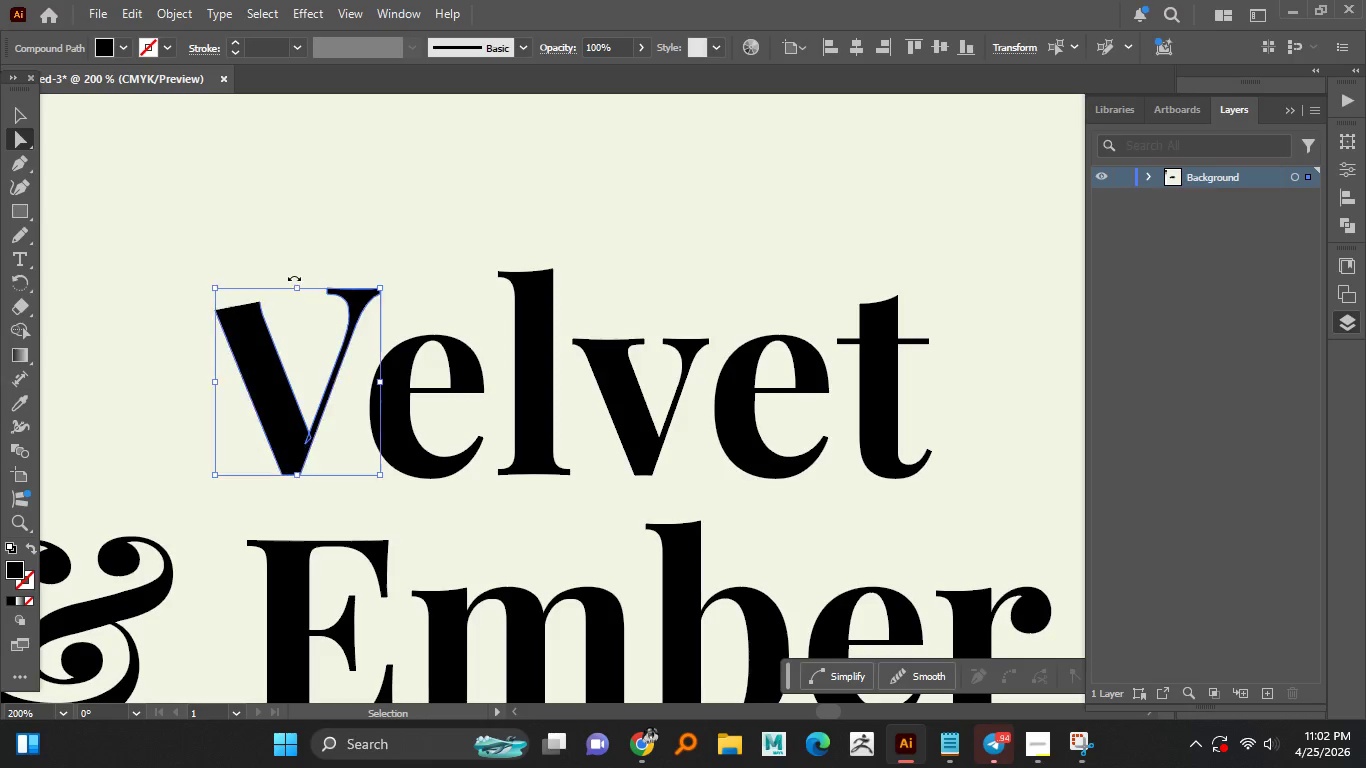 
key(Control+Z)
 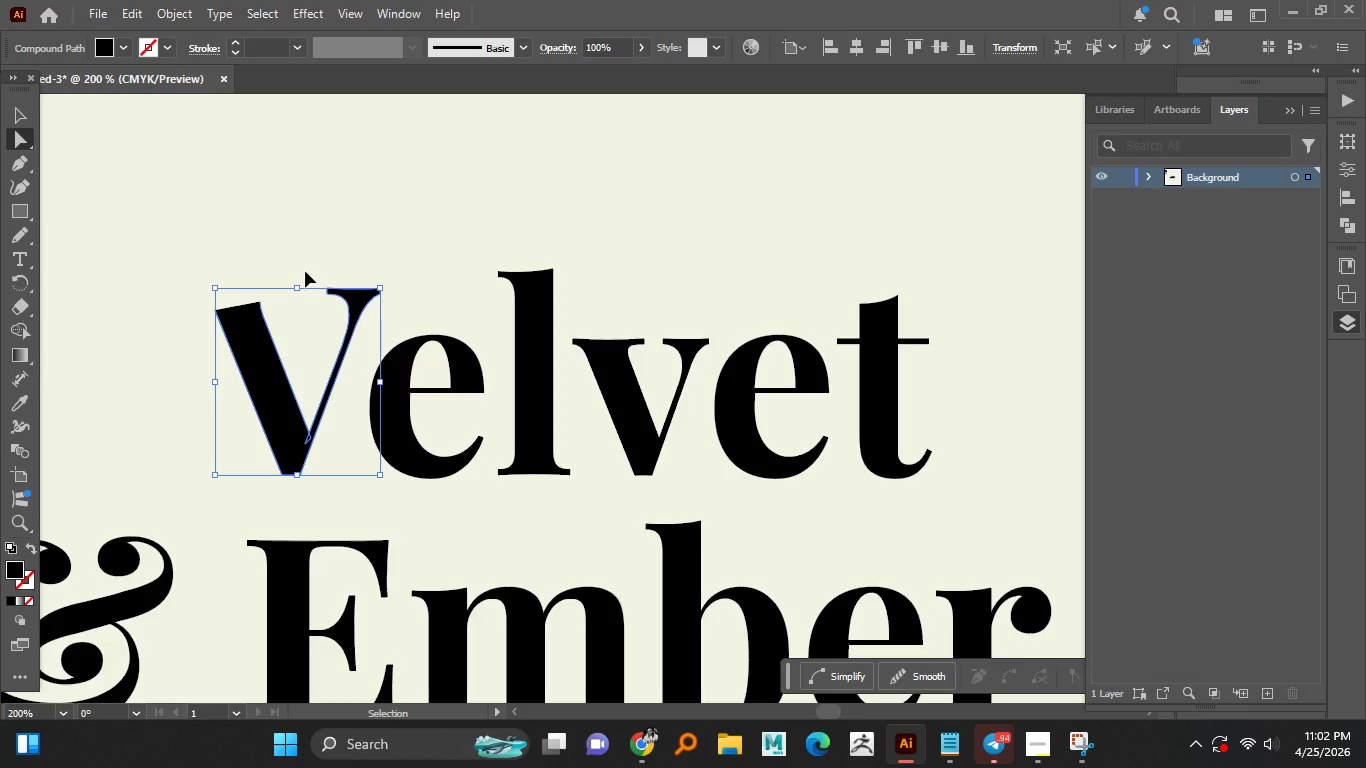 
left_click([355, 248])
 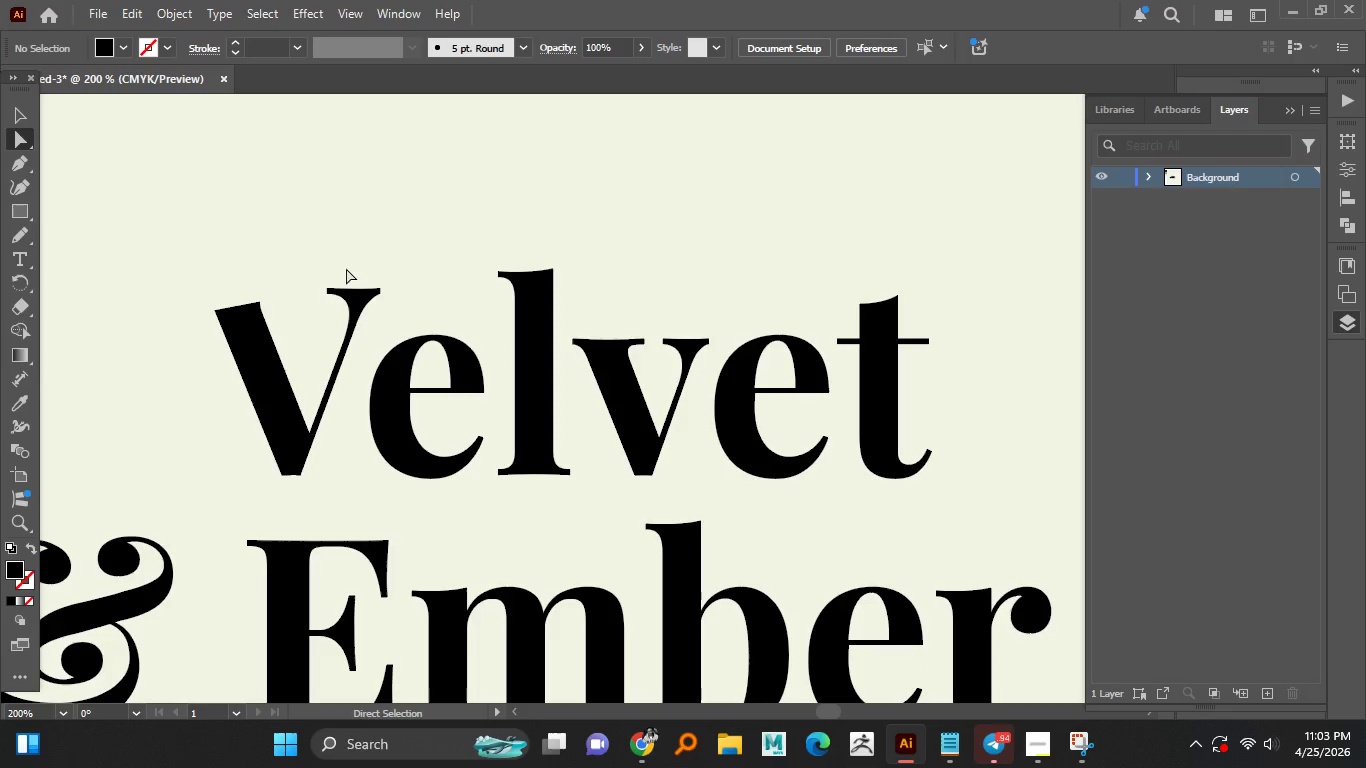 
hold_key(key=AltLeft, duration=0.58)
 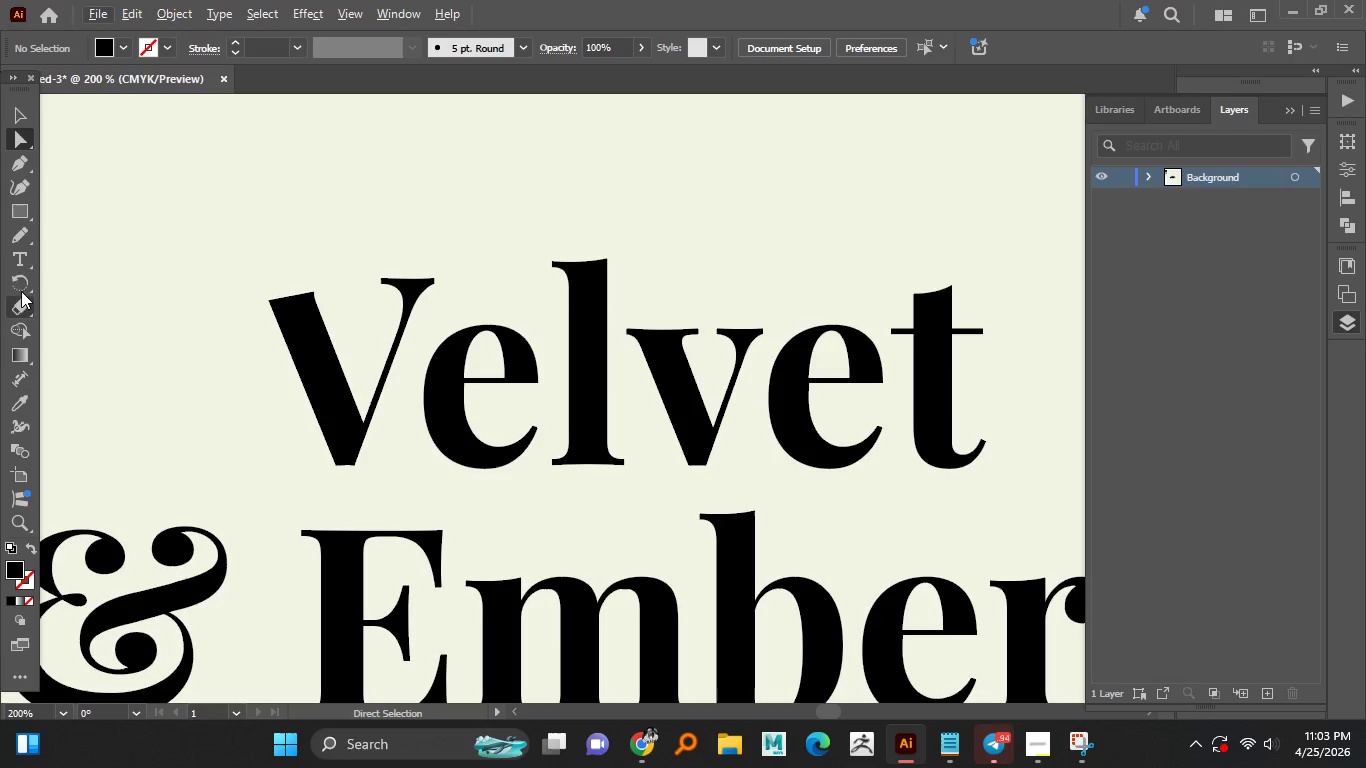 
left_click([19, 232])
 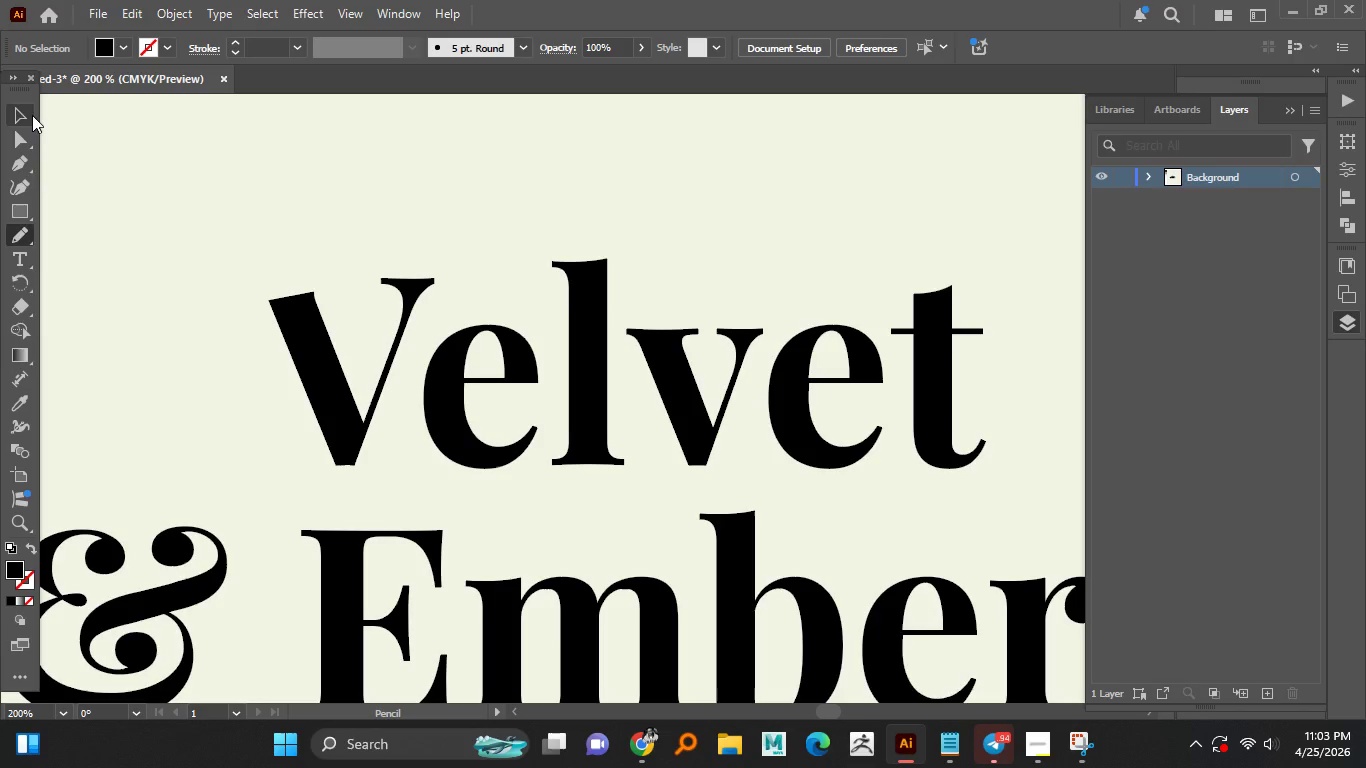 
left_click([295, 336])
 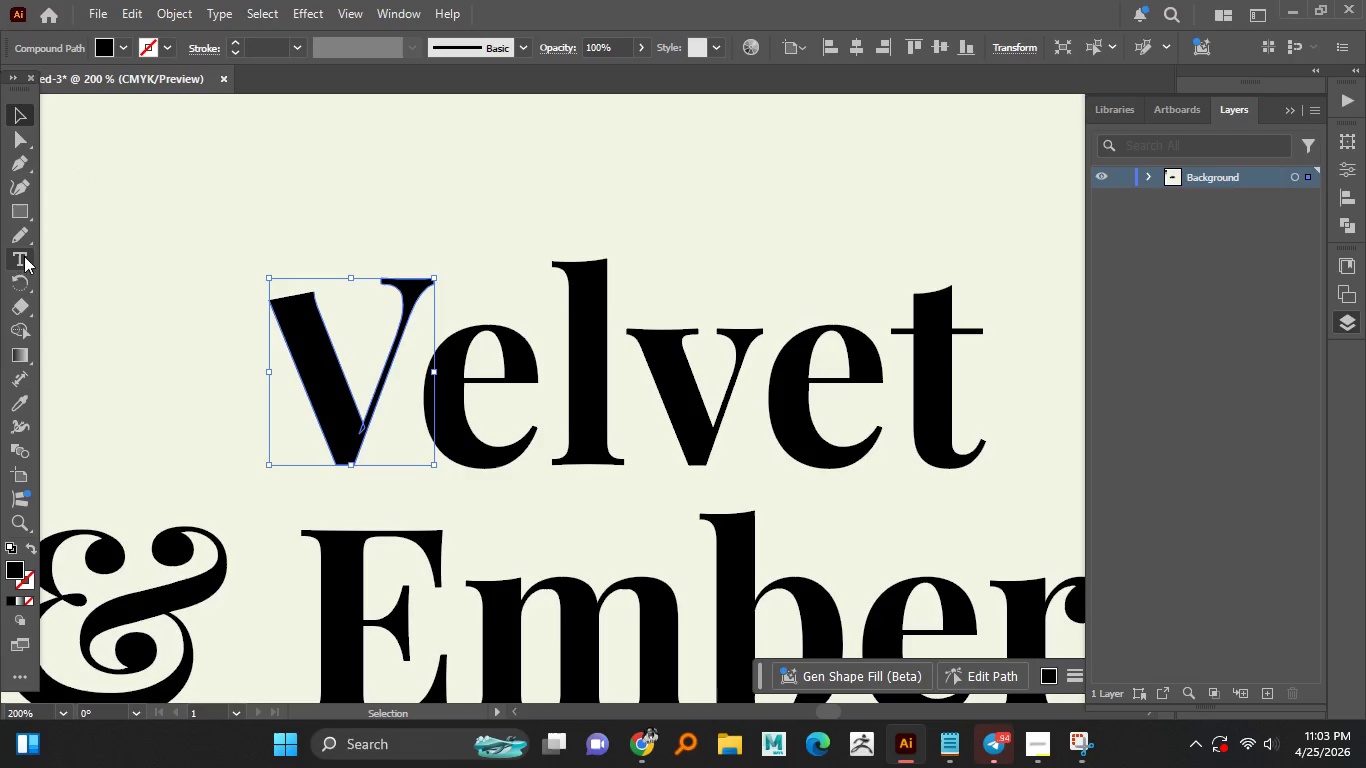 
left_click([19, 235])
 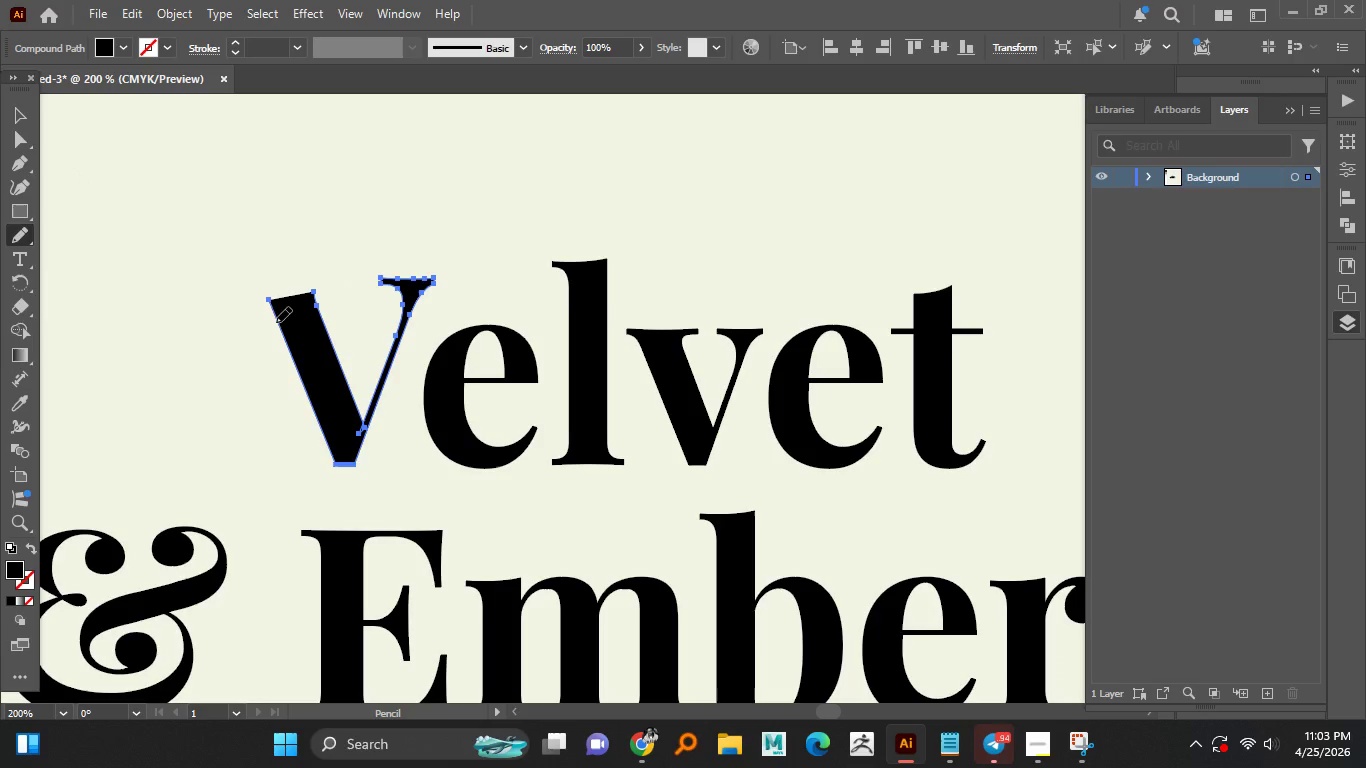 
left_click_drag(start_coordinate=[276, 317], to_coordinate=[311, 293])
 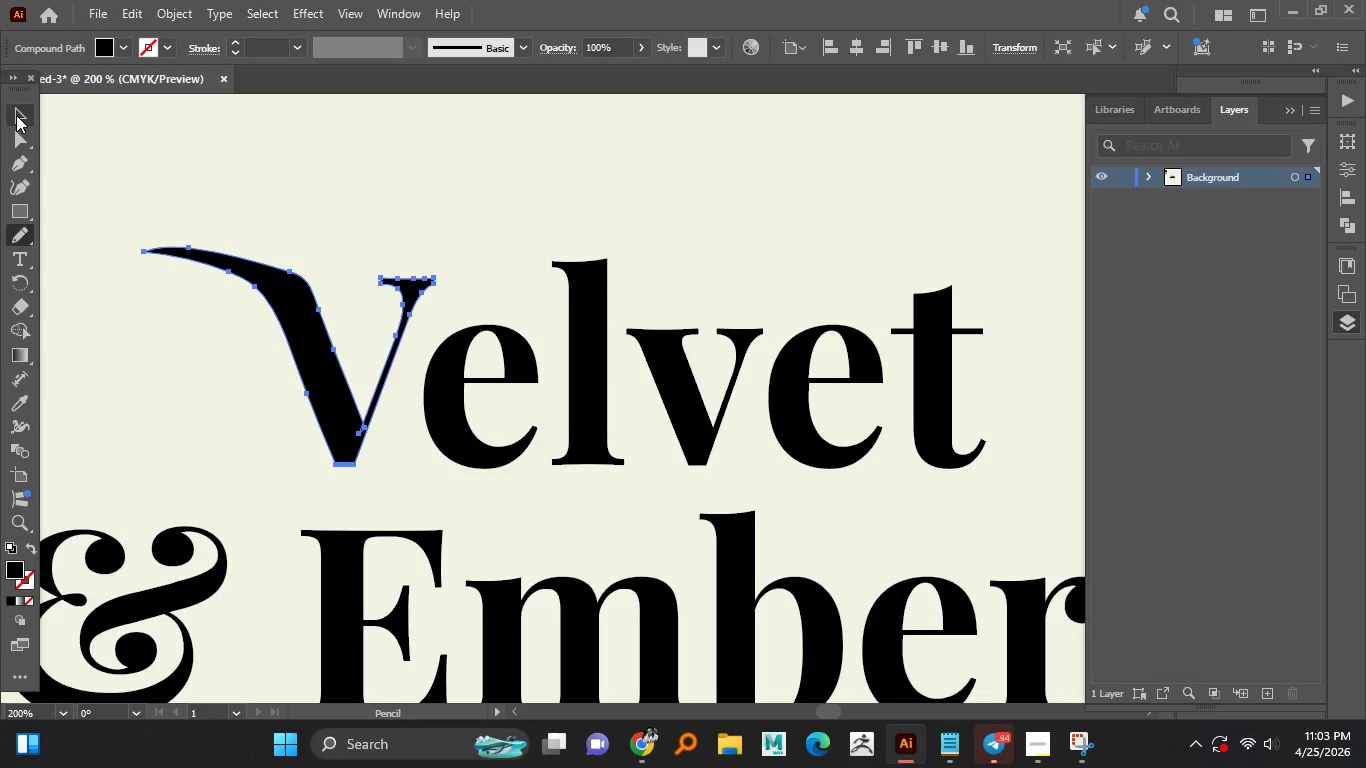 
double_click([169, 165])
 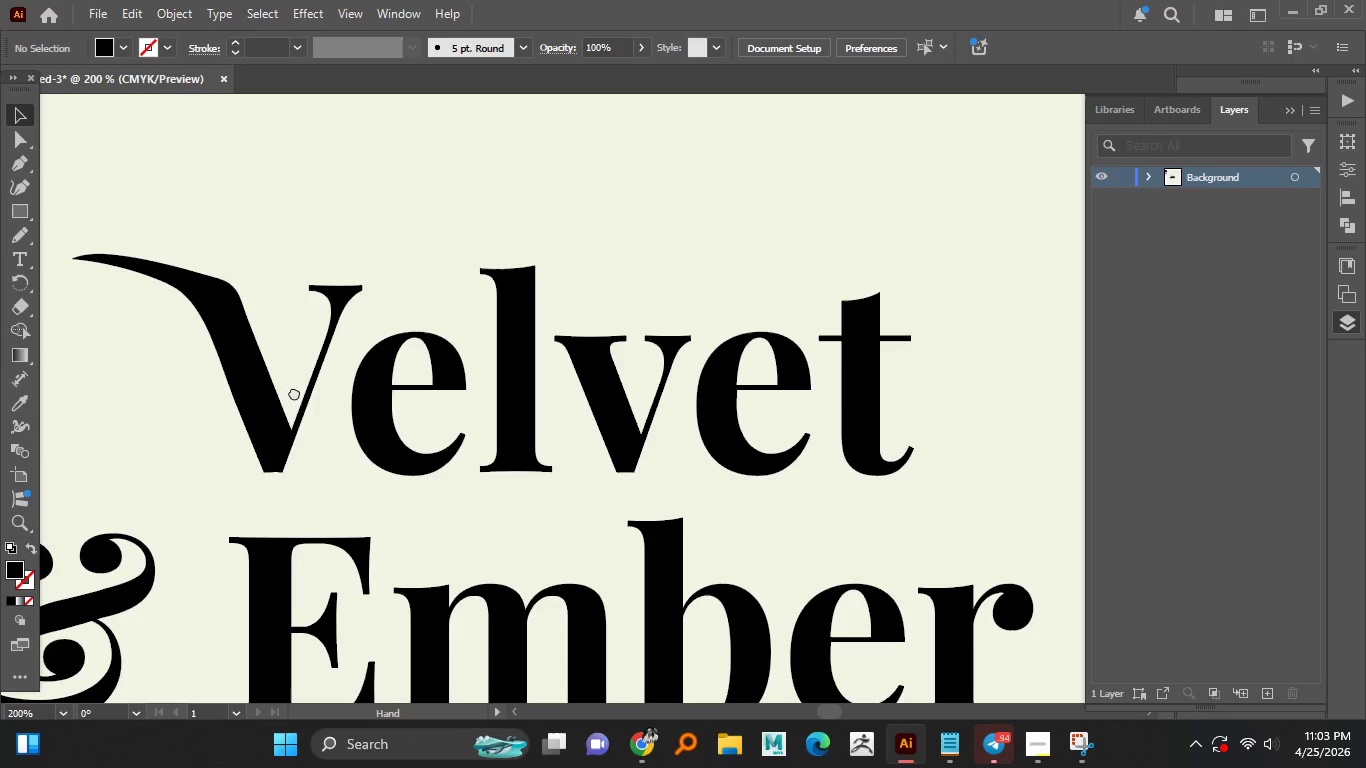 
wait(5.14)
 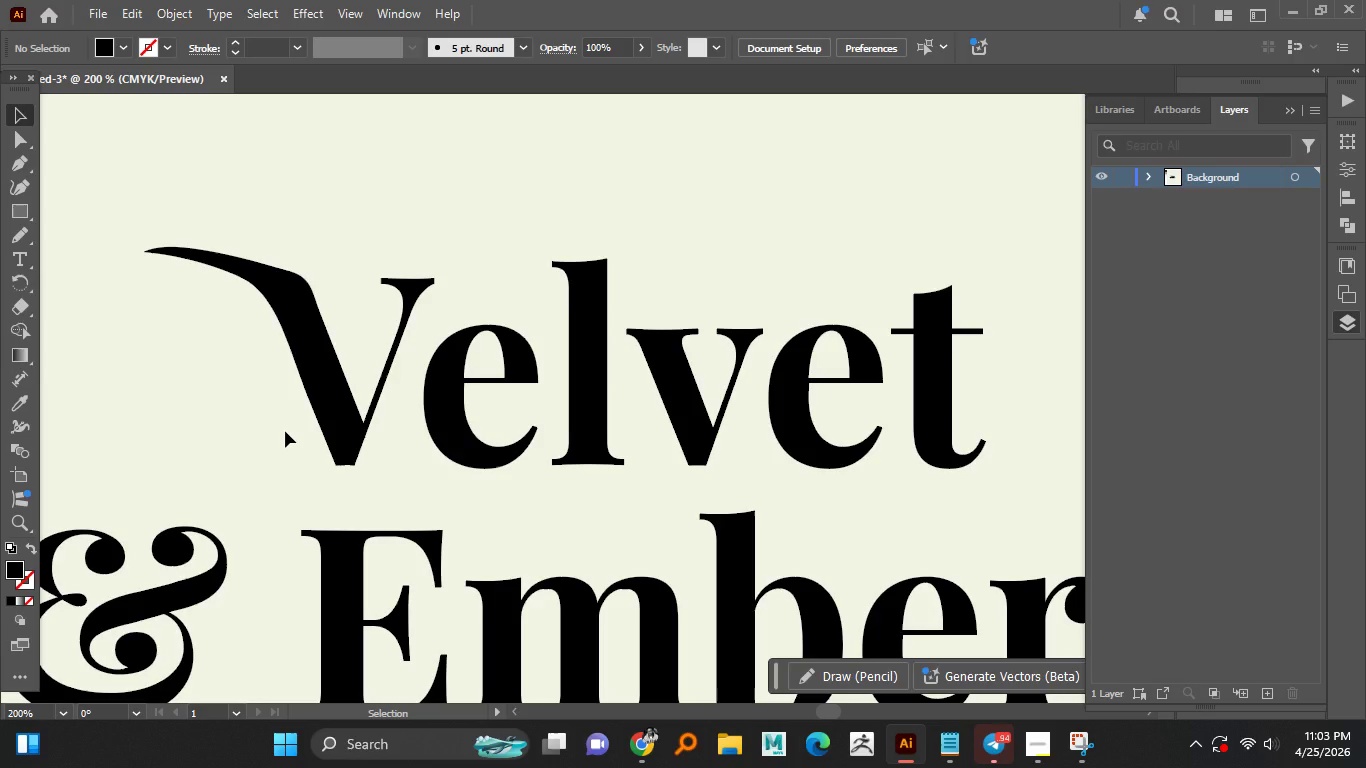 
hold_key(key=AltLeft, duration=0.52)
scroll: coordinate [316, 326], scroll_direction: up, amount: 2.0
 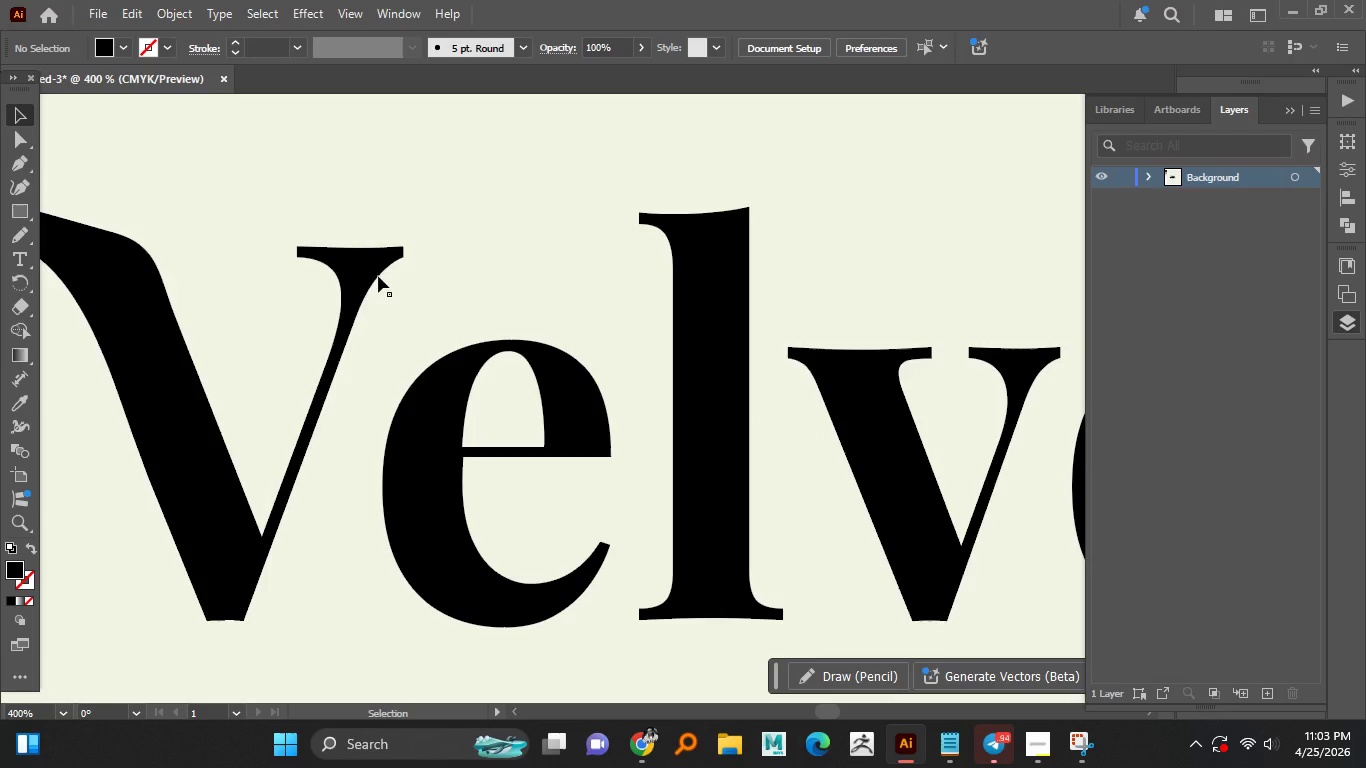 
left_click([373, 270])
 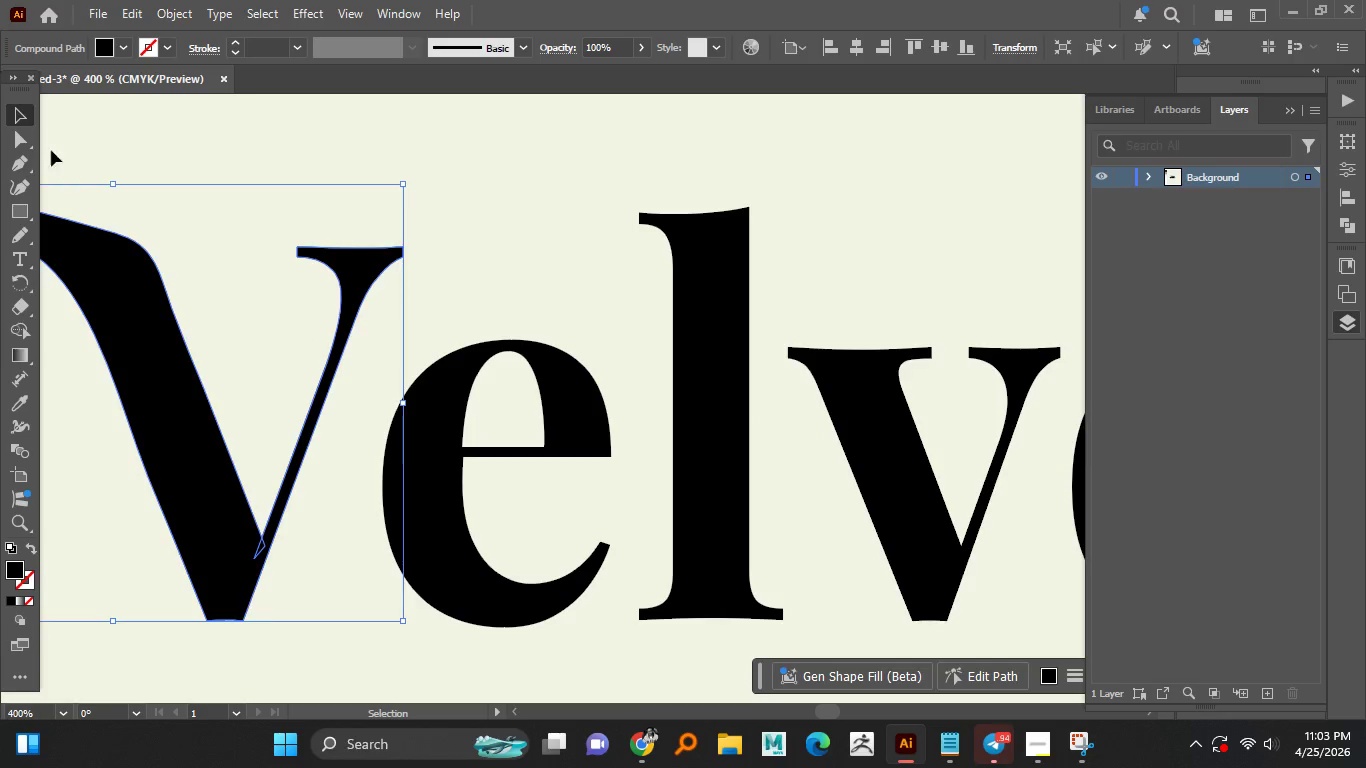 
left_click([19, 138])
 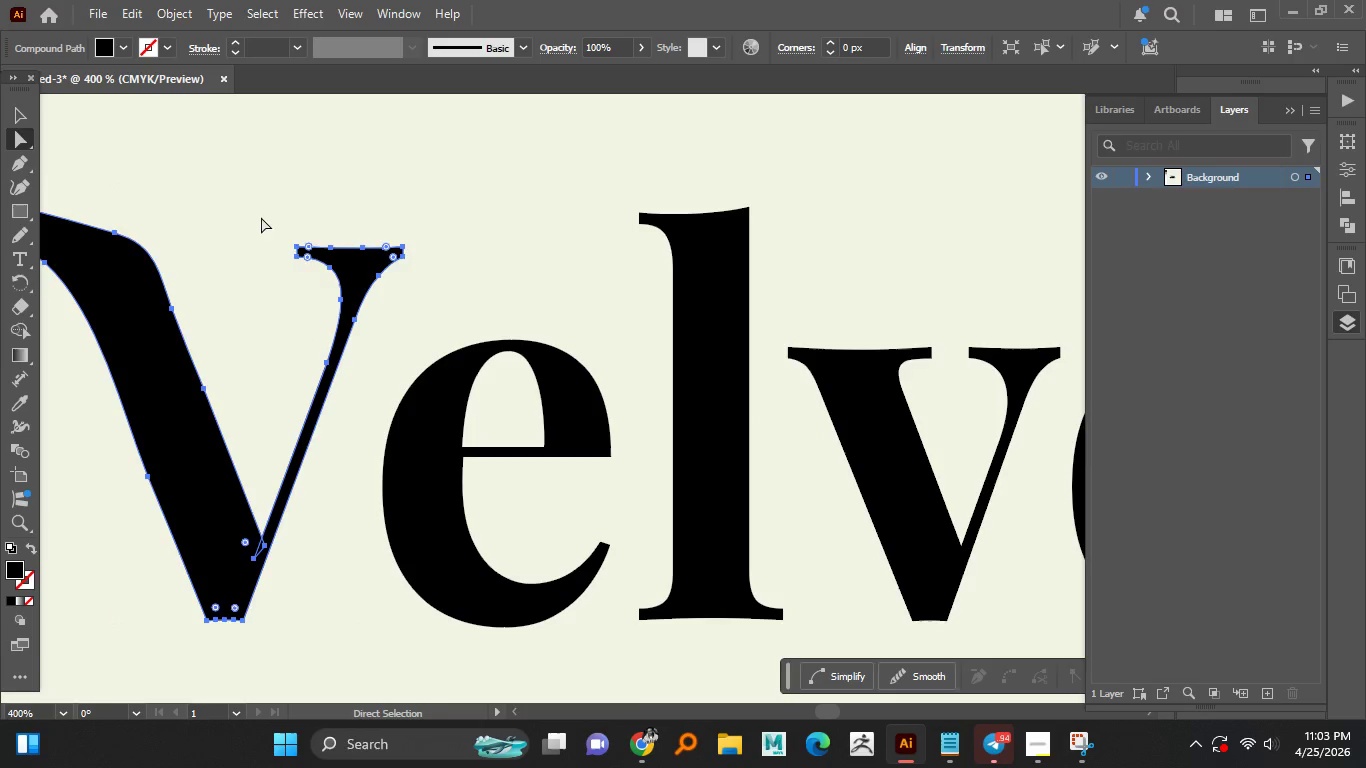 
left_click_drag(start_coordinate=[276, 216], to_coordinate=[310, 273])
 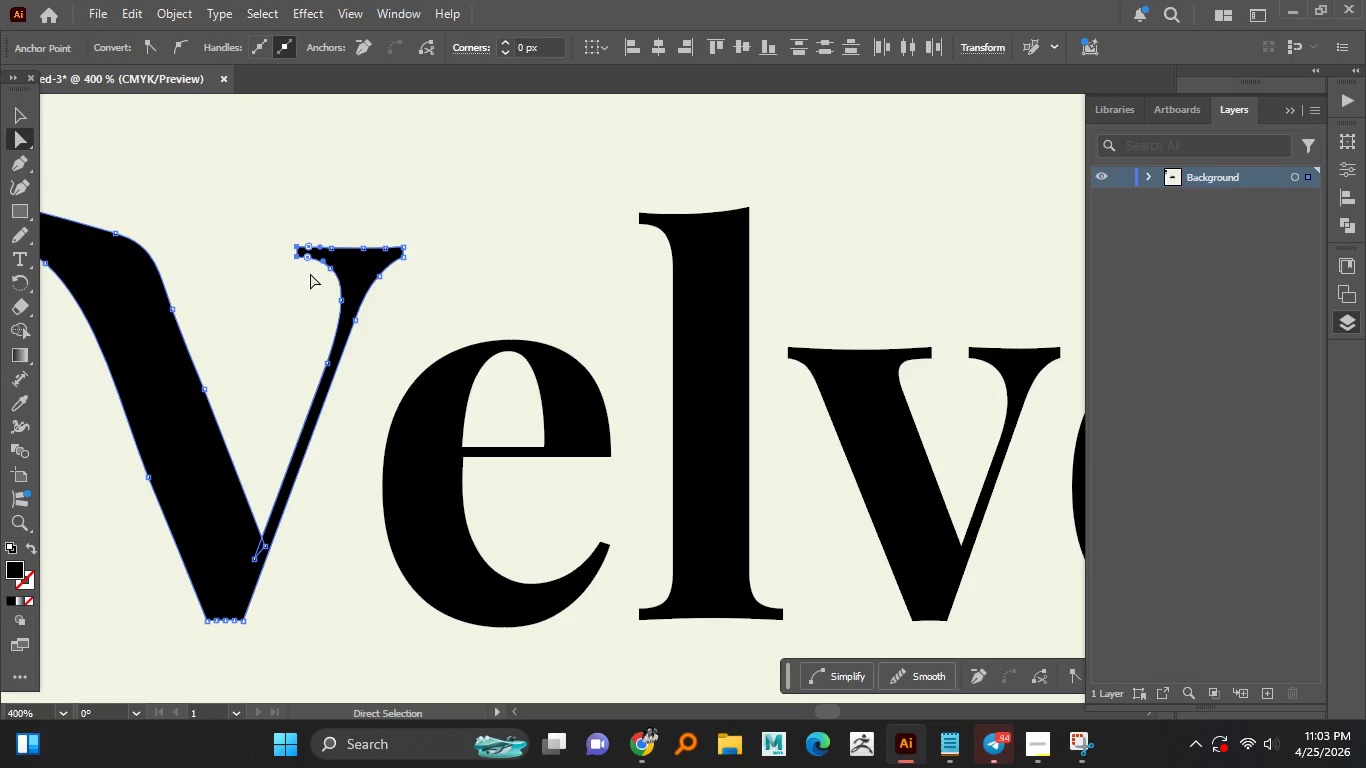 
key(Backspace)
 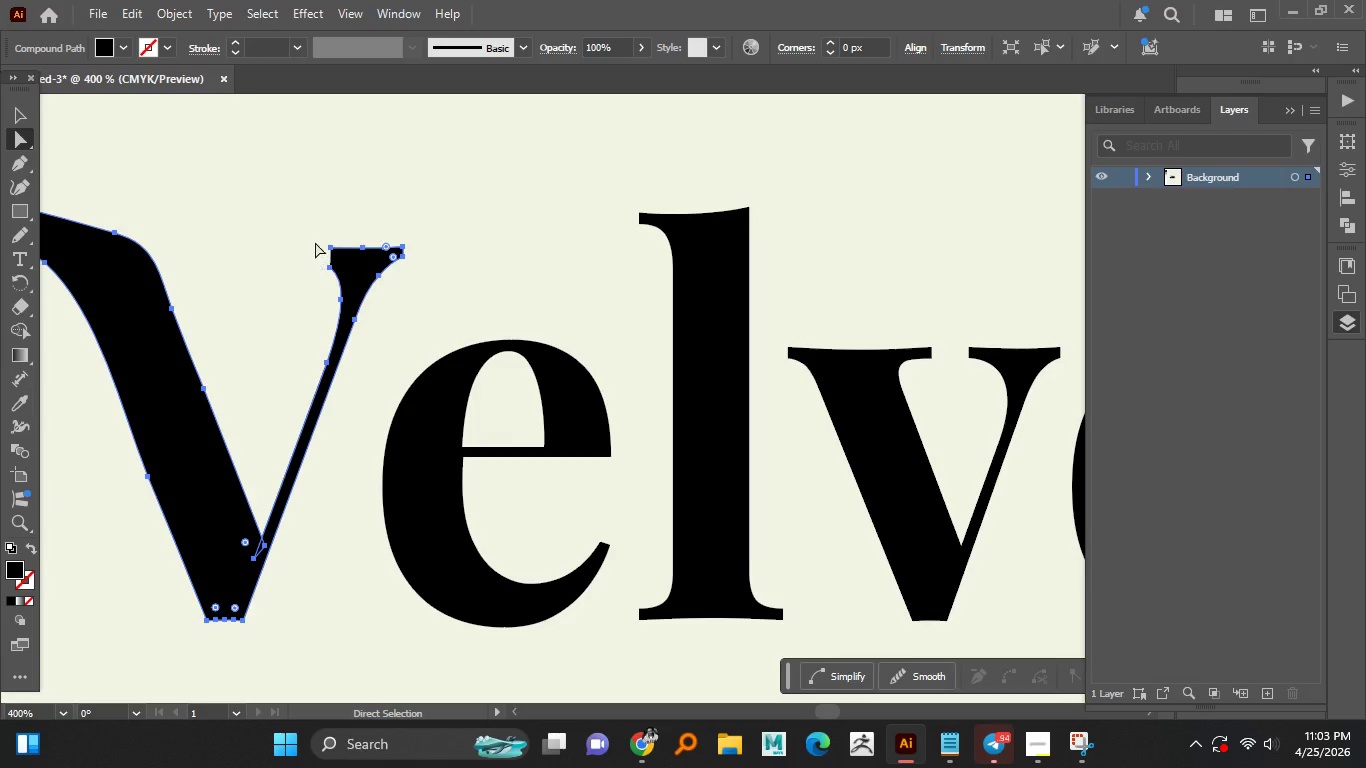 
left_click_drag(start_coordinate=[315, 240], to_coordinate=[335, 293])
 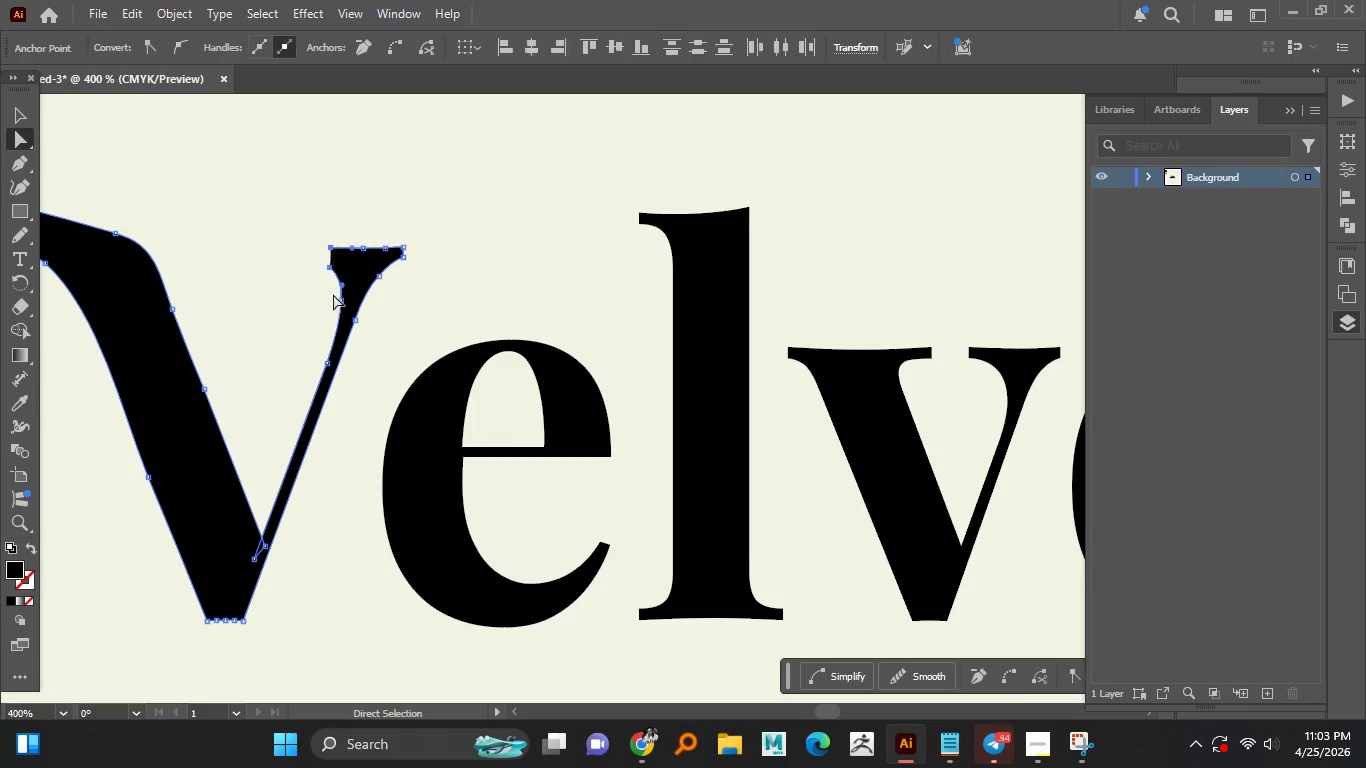 
key(Delete)
 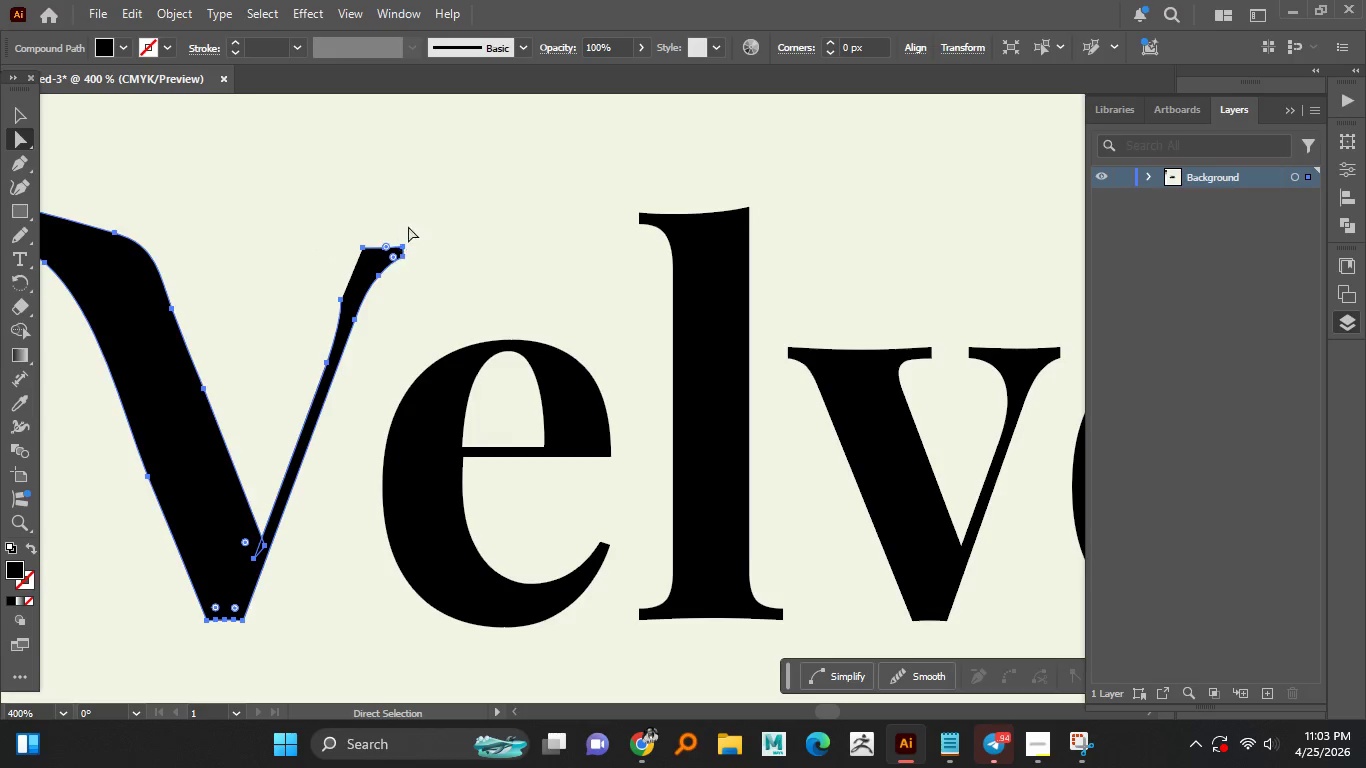 
left_click_drag(start_coordinate=[419, 219], to_coordinate=[397, 285])
 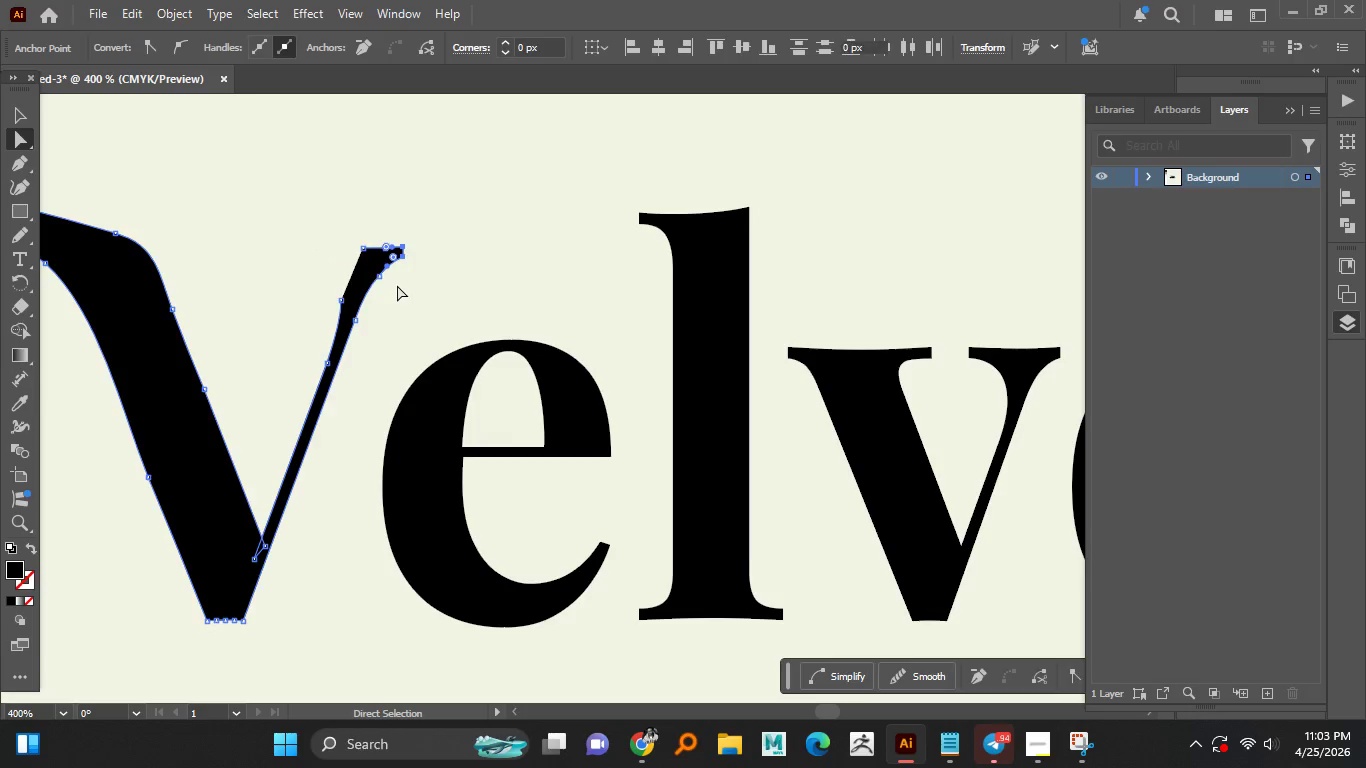 
key(Delete)
 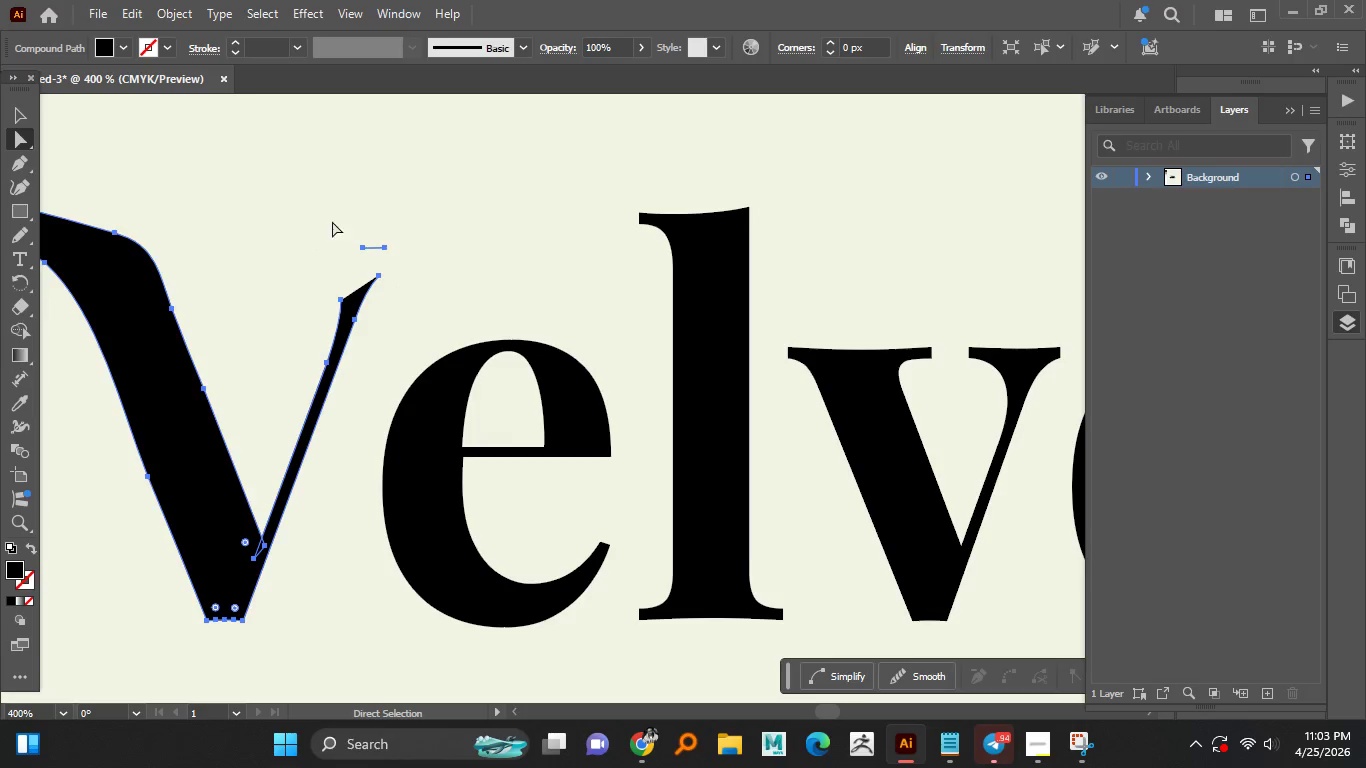 
left_click_drag(start_coordinate=[326, 217], to_coordinate=[397, 252])
 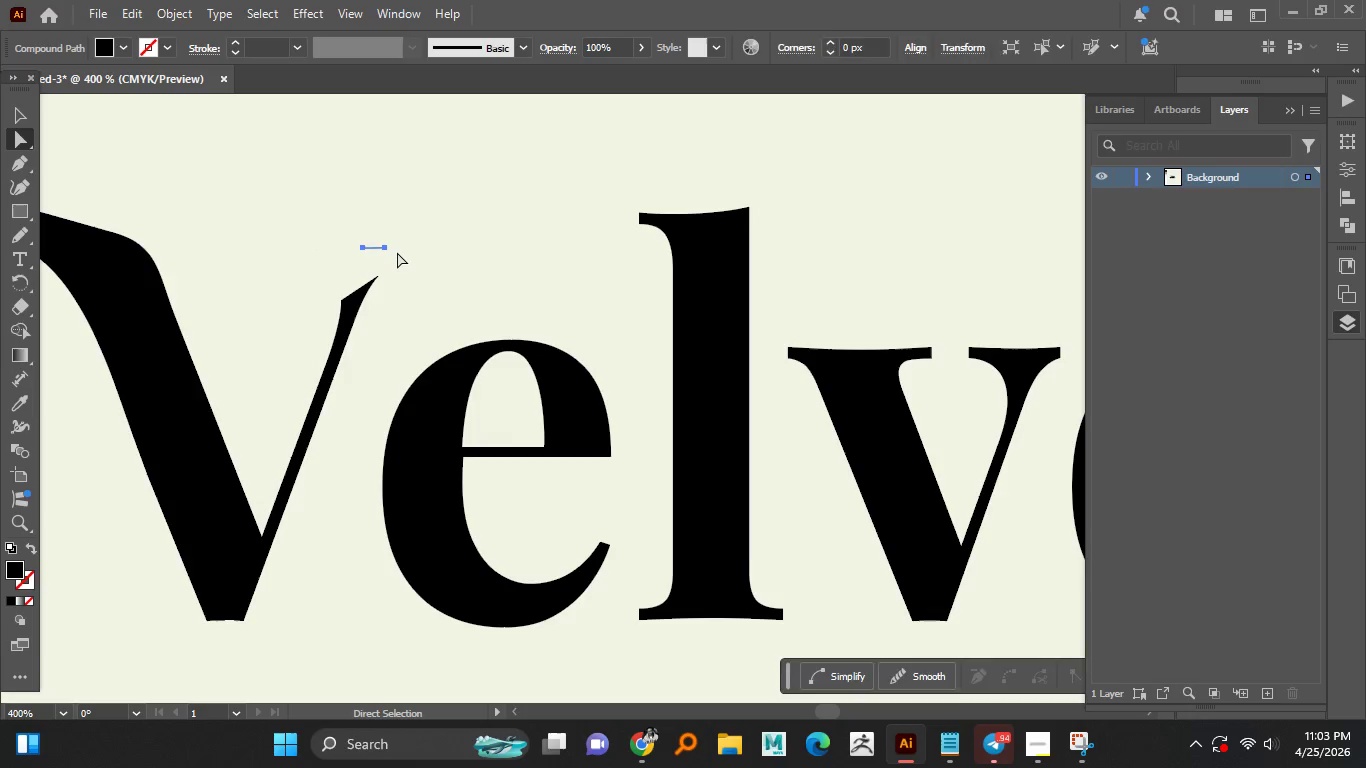 
key(Delete)
 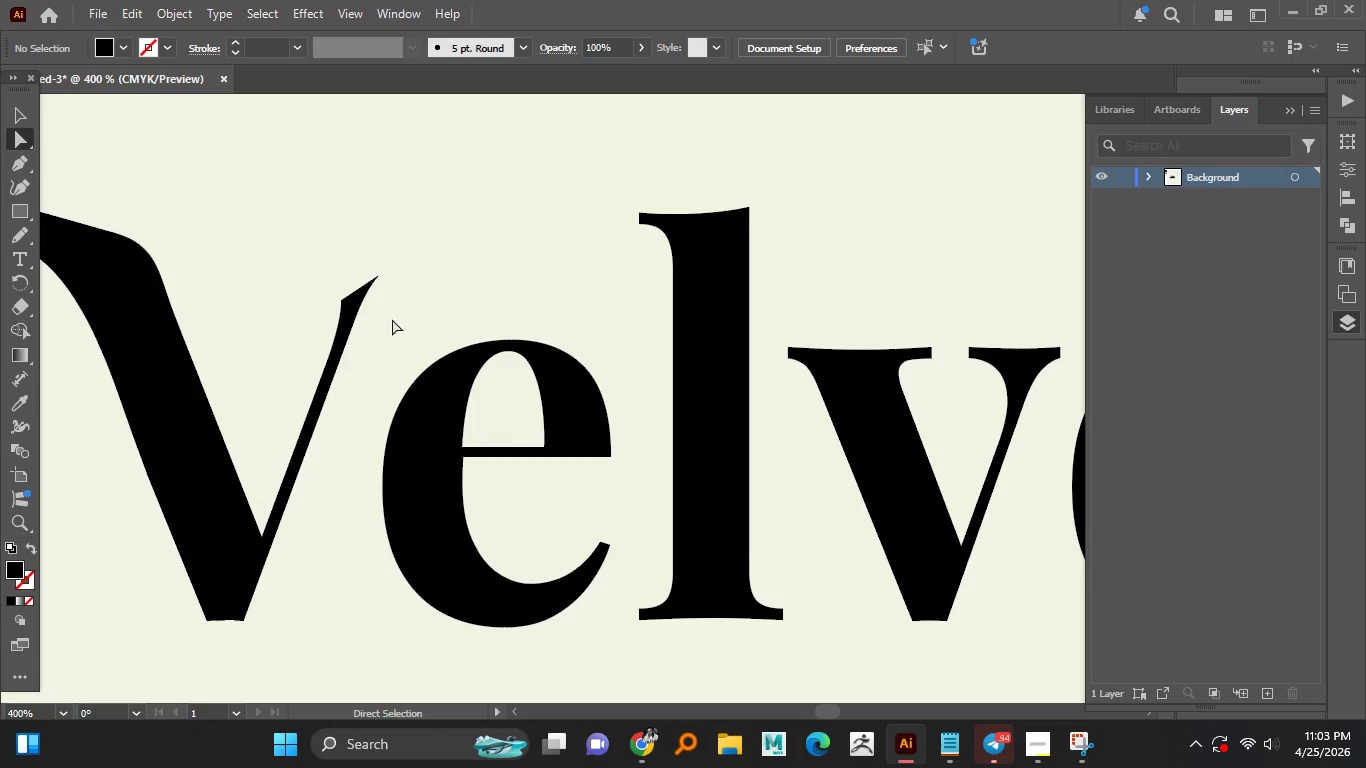 
hold_key(key=AltLeft, duration=0.59)
scroll: coordinate [64, 232], scroll_direction: up, amount: 1.0
 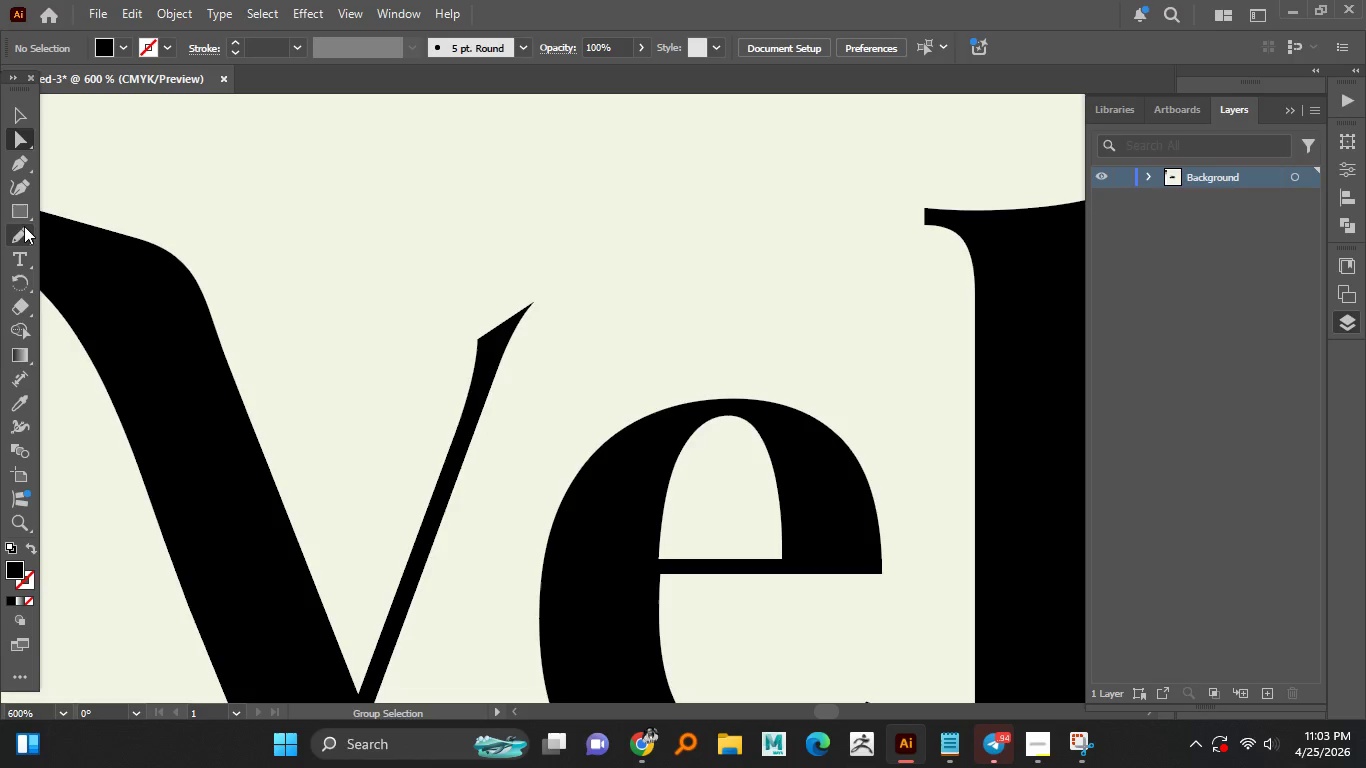 
left_click([24, 226])
 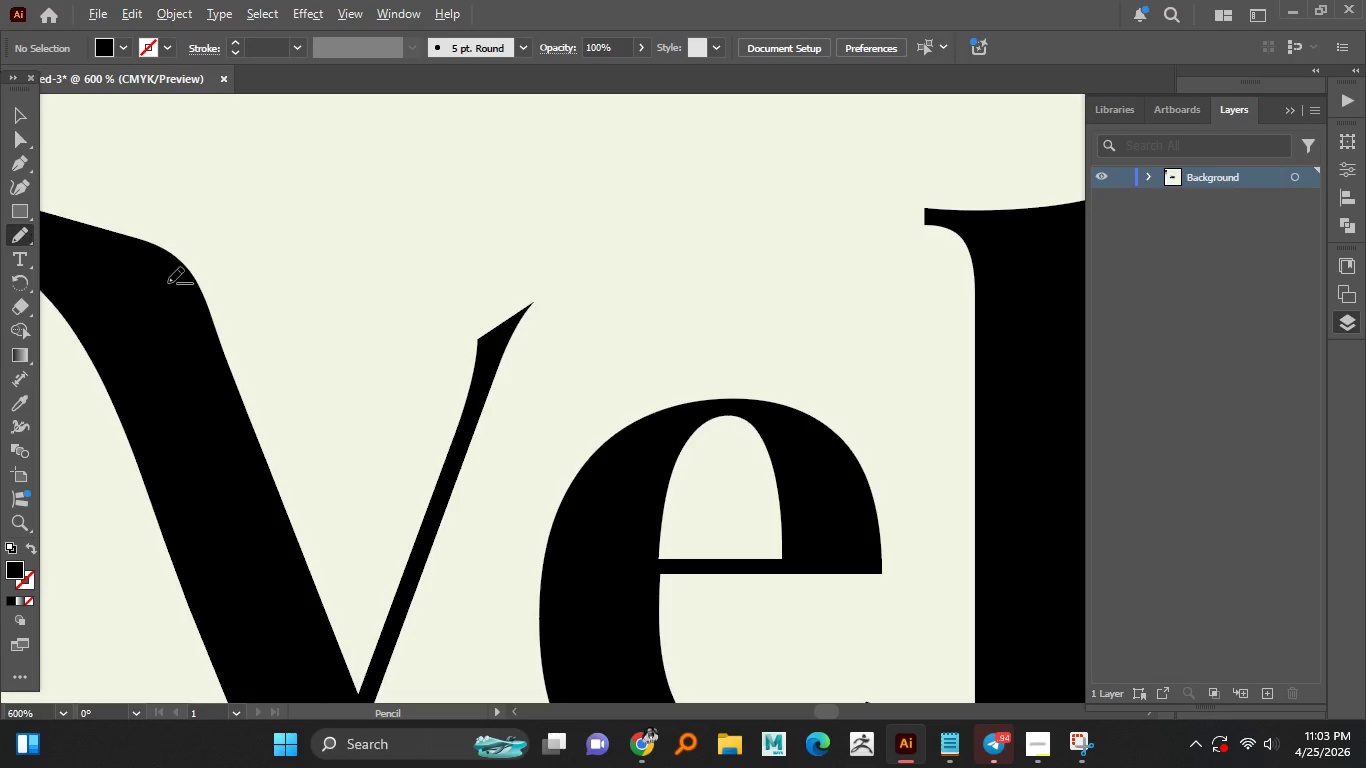 
hold_key(key=AltLeft, duration=0.91)
scroll: coordinate [179, 292], scroll_direction: down, amount: 3.0
 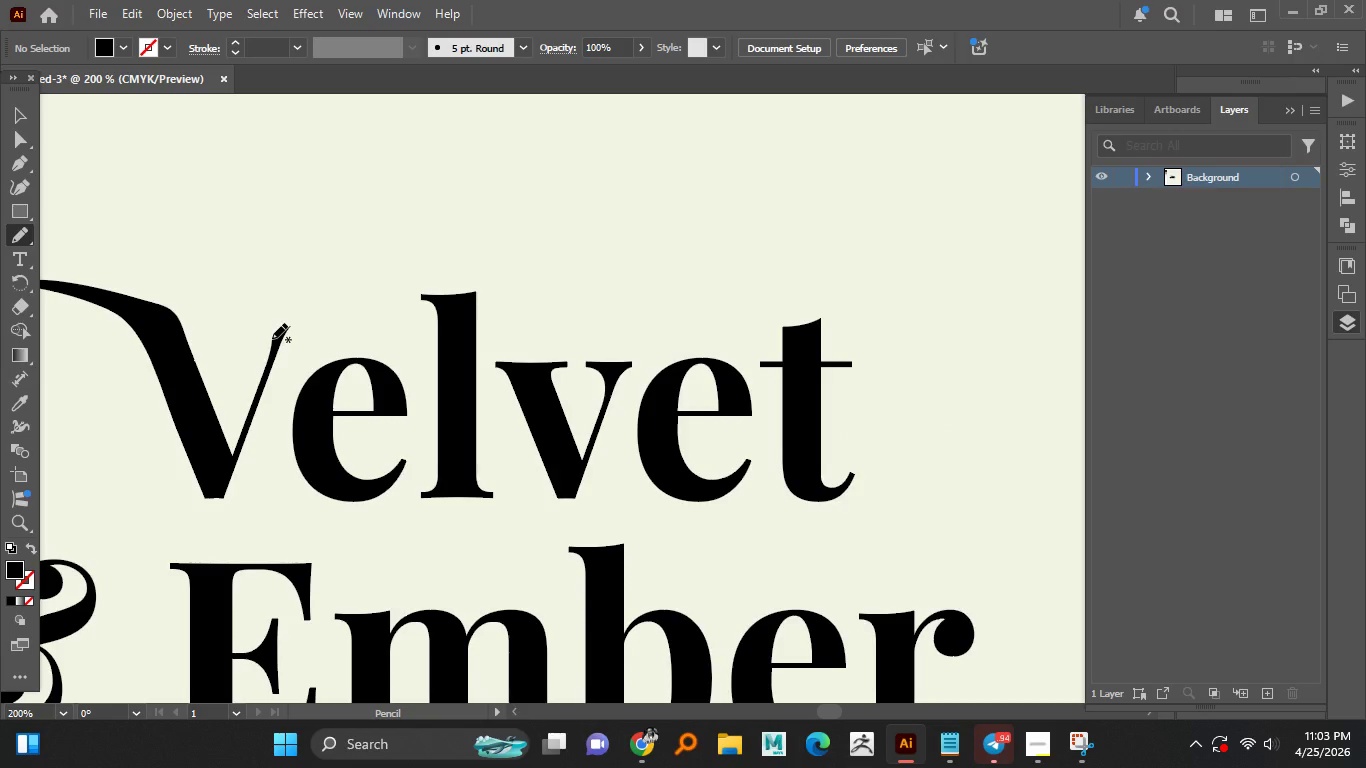 
left_click_drag(start_coordinate=[272, 338], to_coordinate=[330, 289])
 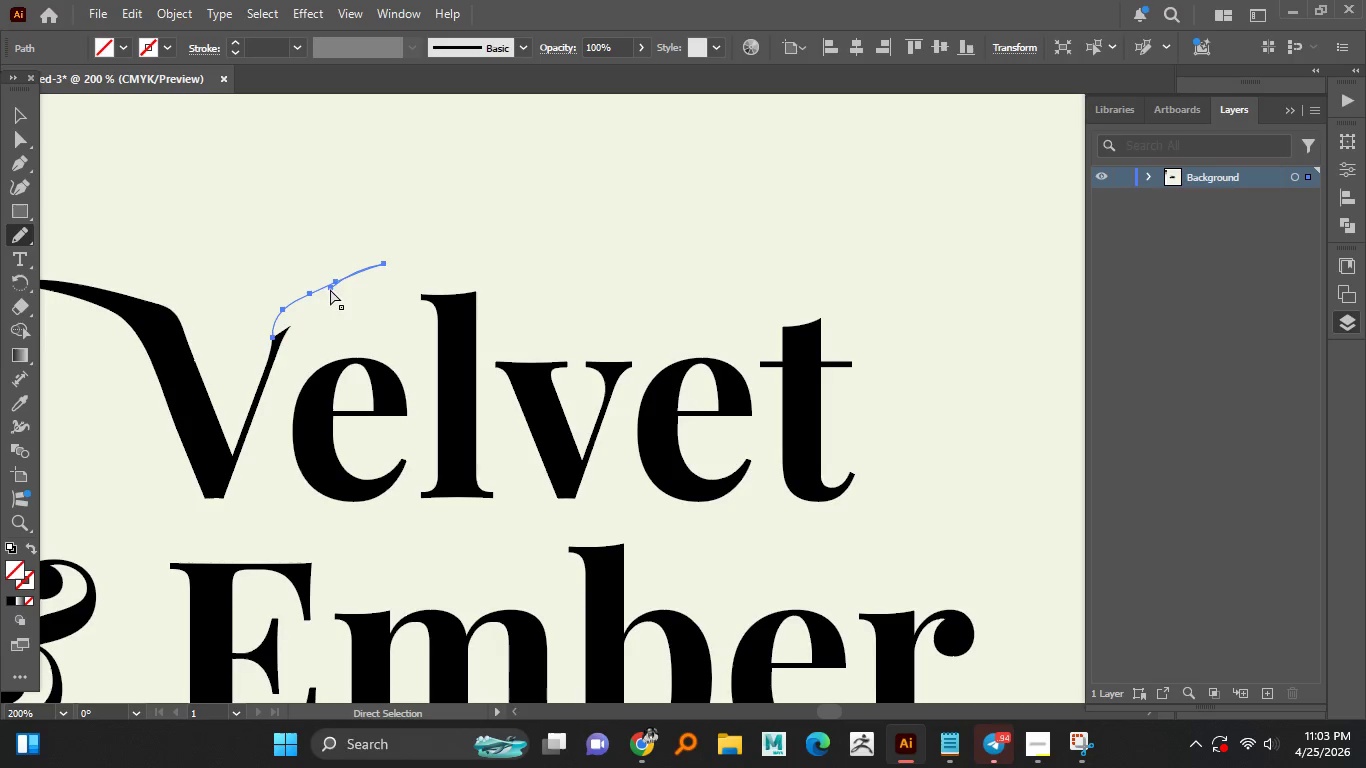 
key(Control+Z)
 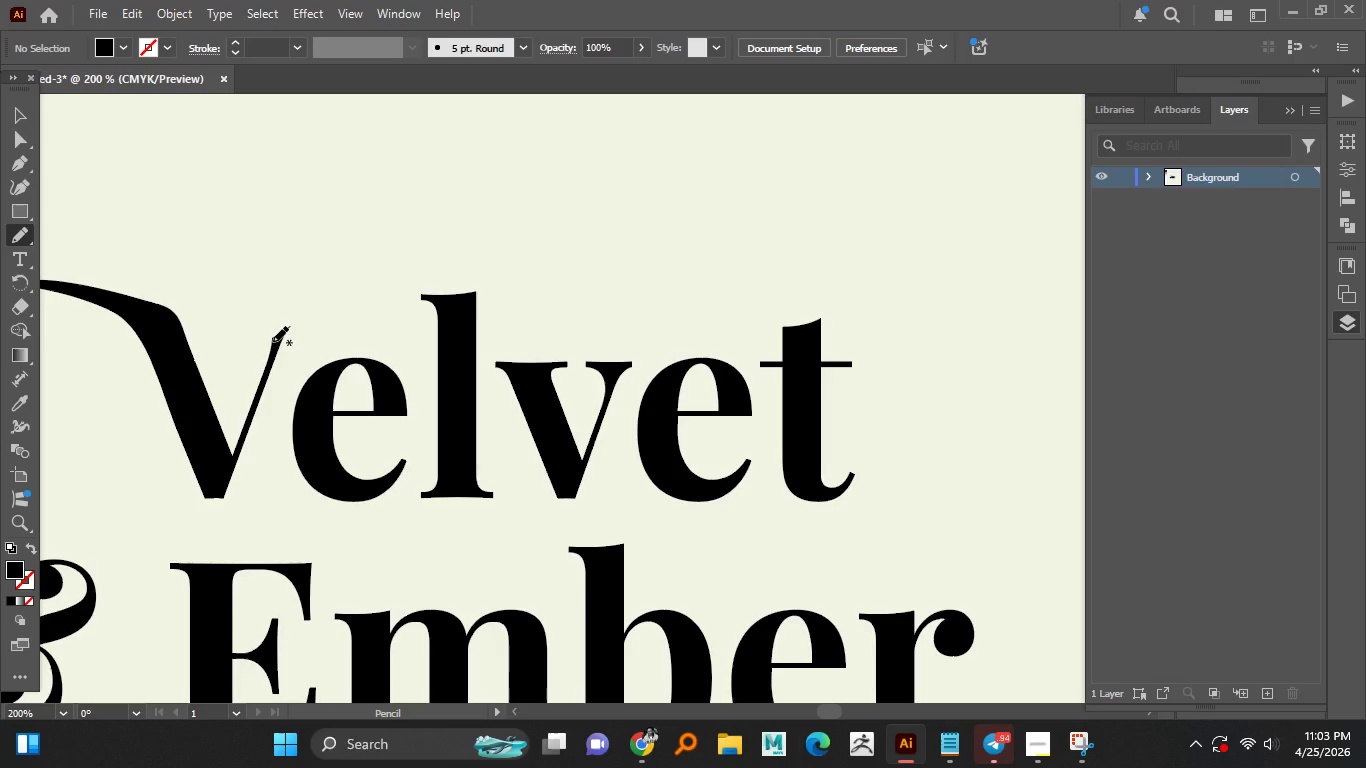 
key(A)
 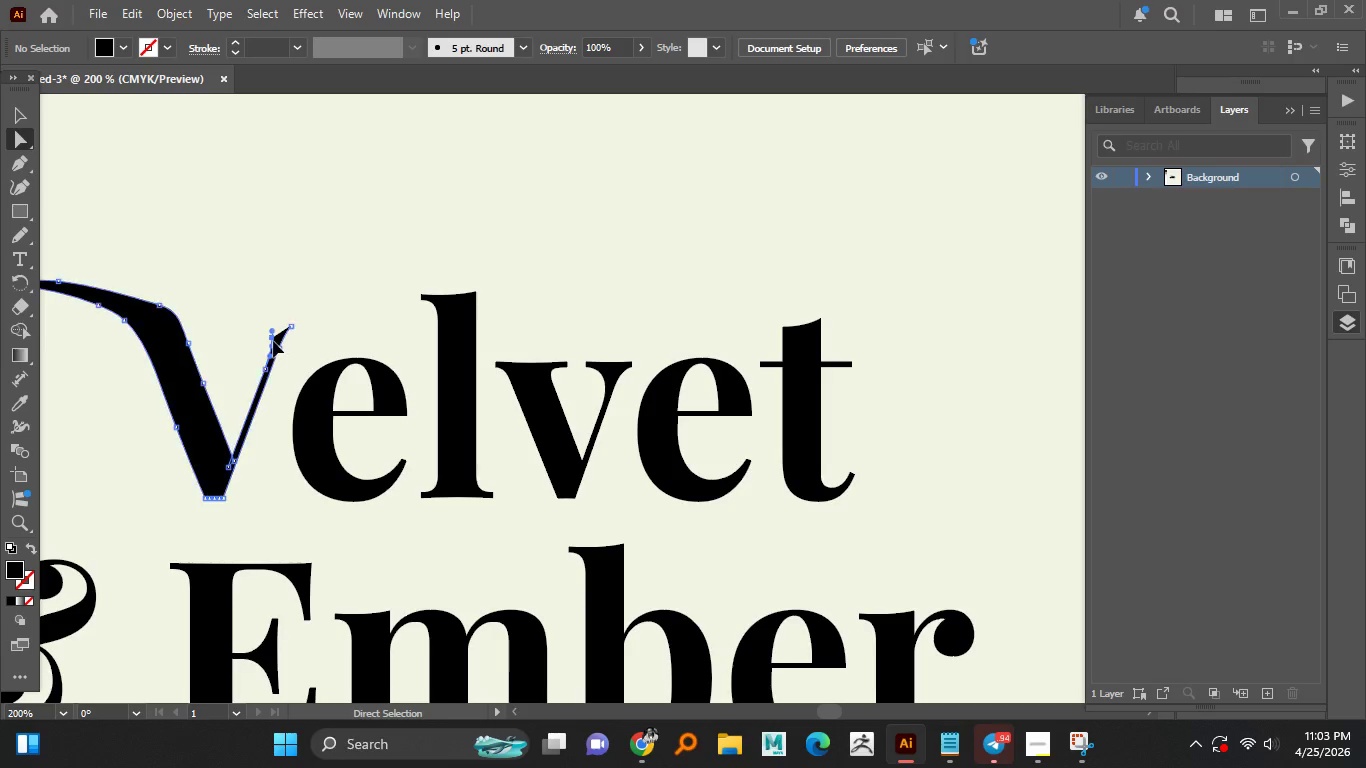 
left_click([273, 341])
 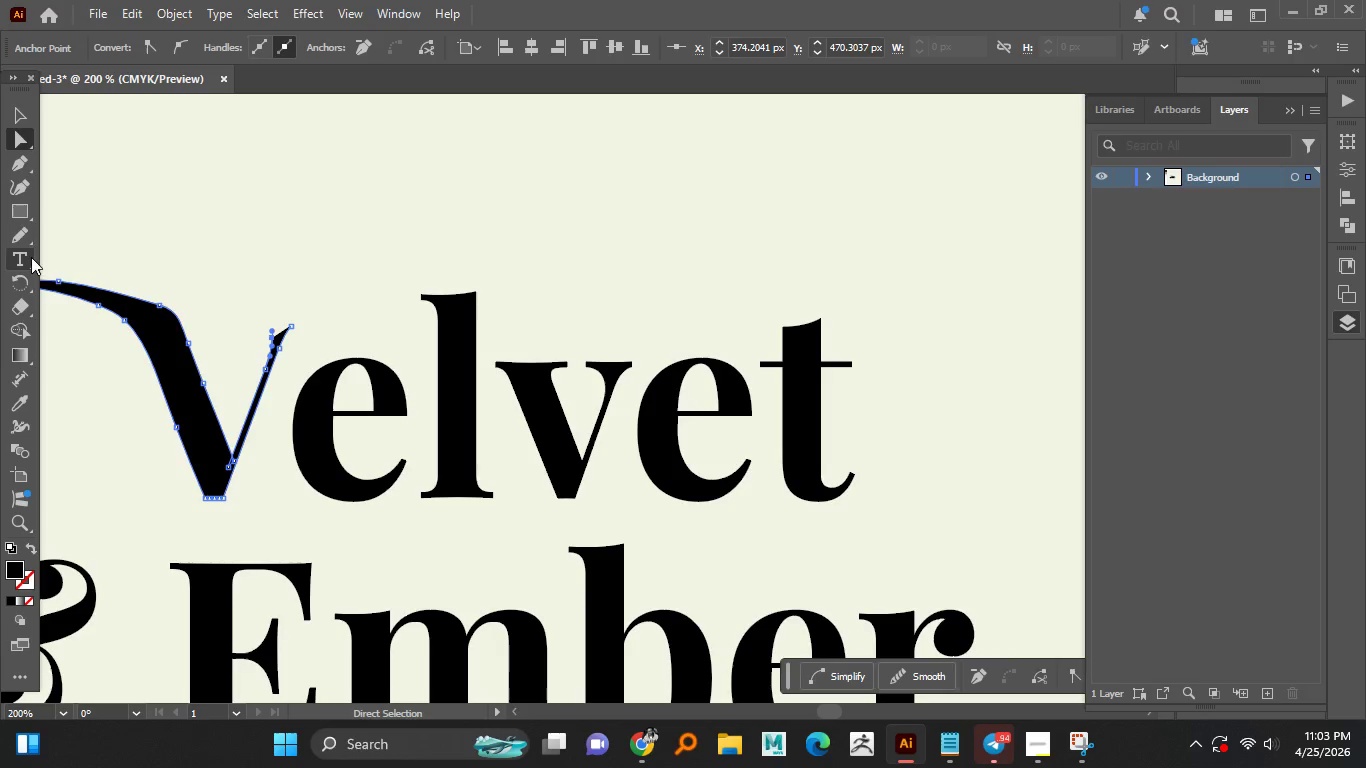 
left_click([24, 231])
 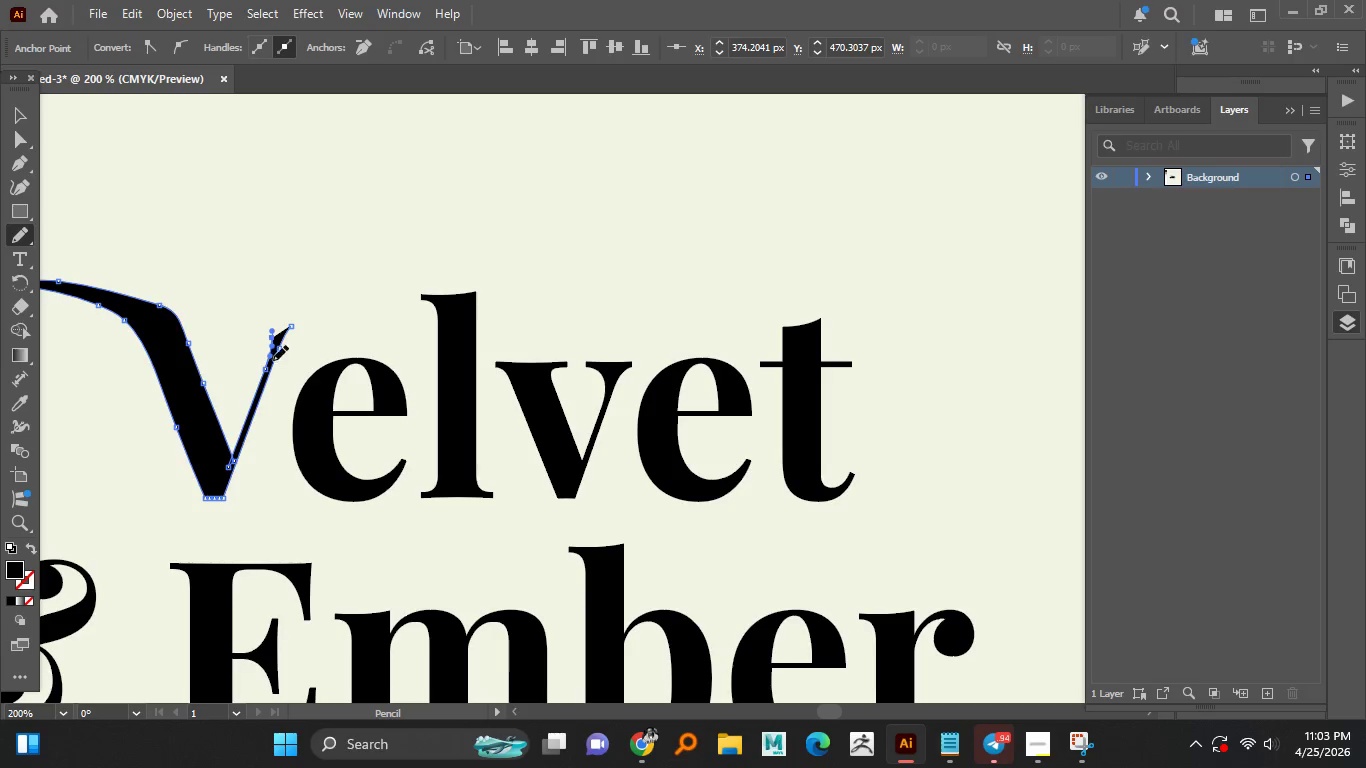 
hold_key(key=AltLeft, duration=0.47)
scroll: coordinate [273, 354], scroll_direction: up, amount: 1.0
 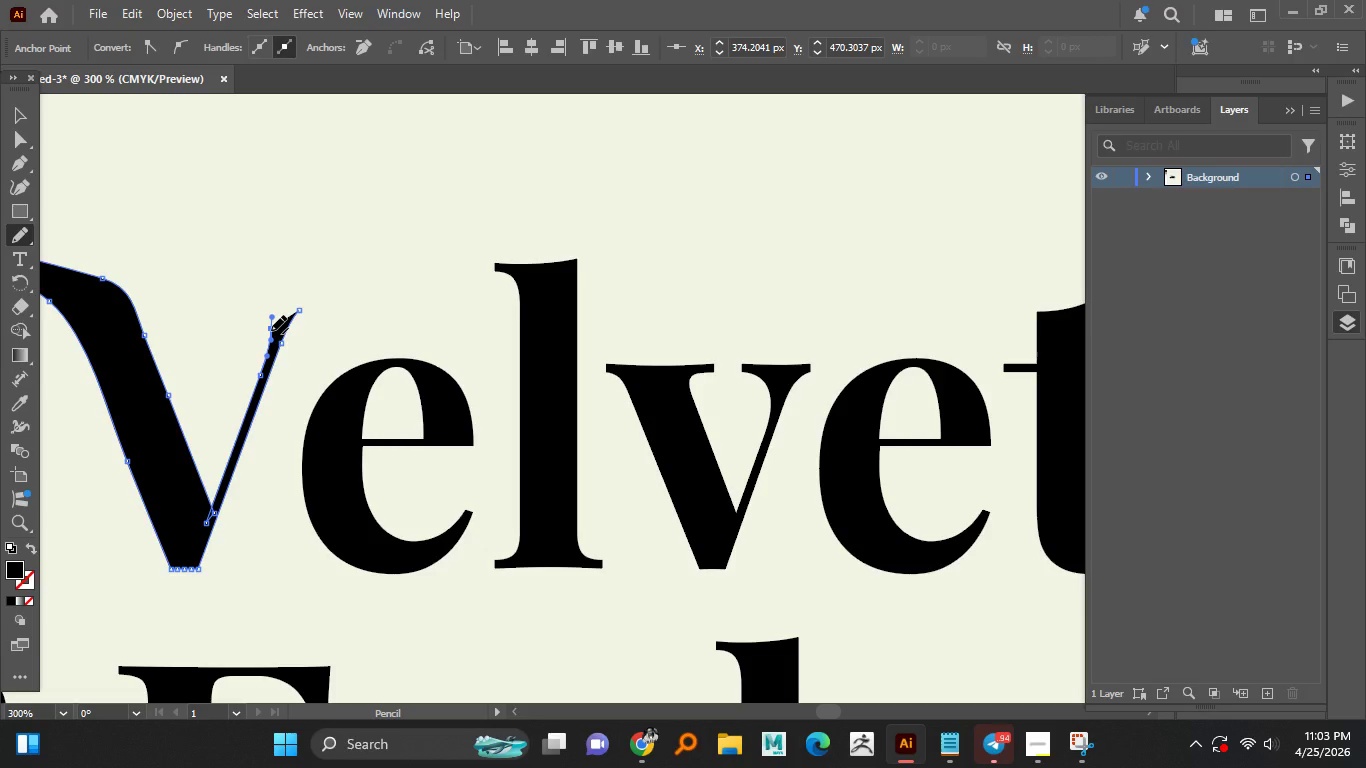 
left_click_drag(start_coordinate=[271, 330], to_coordinate=[293, 314])
 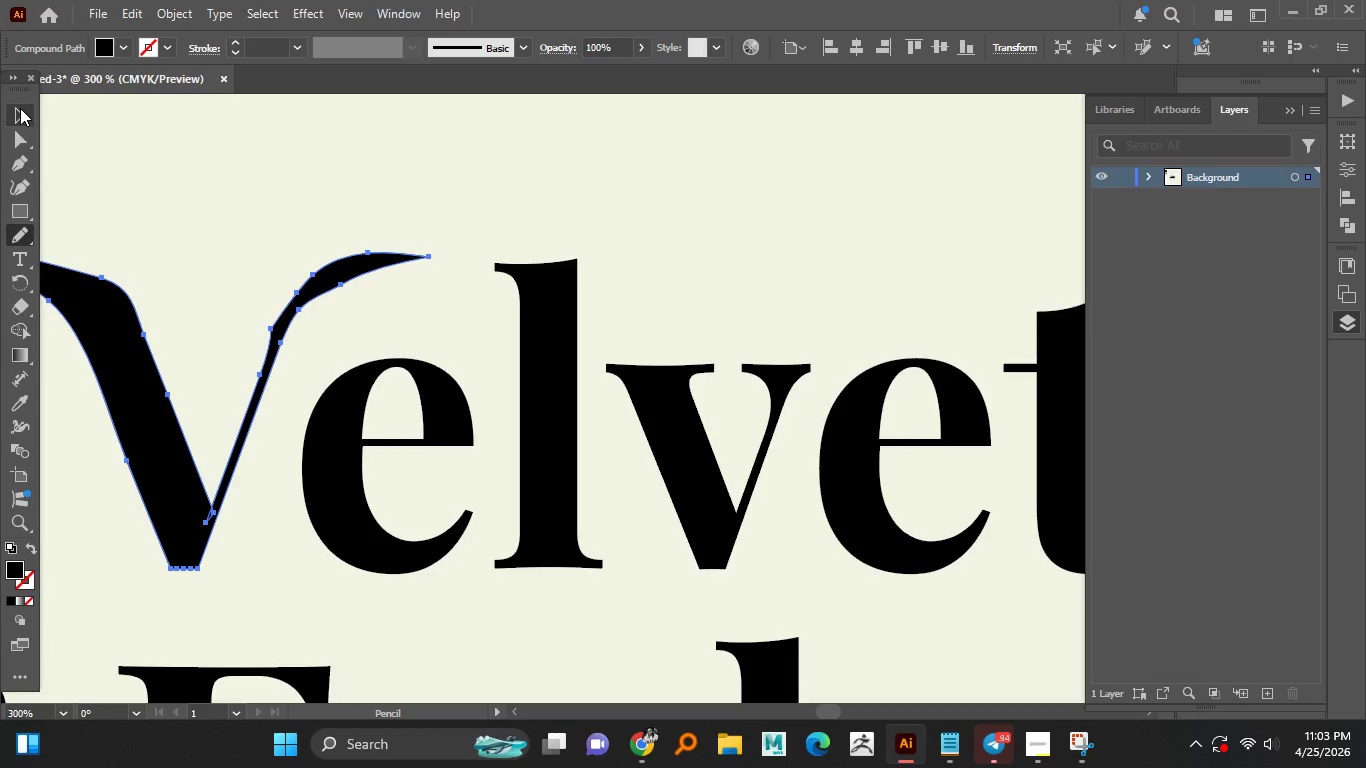 
double_click([178, 186])
 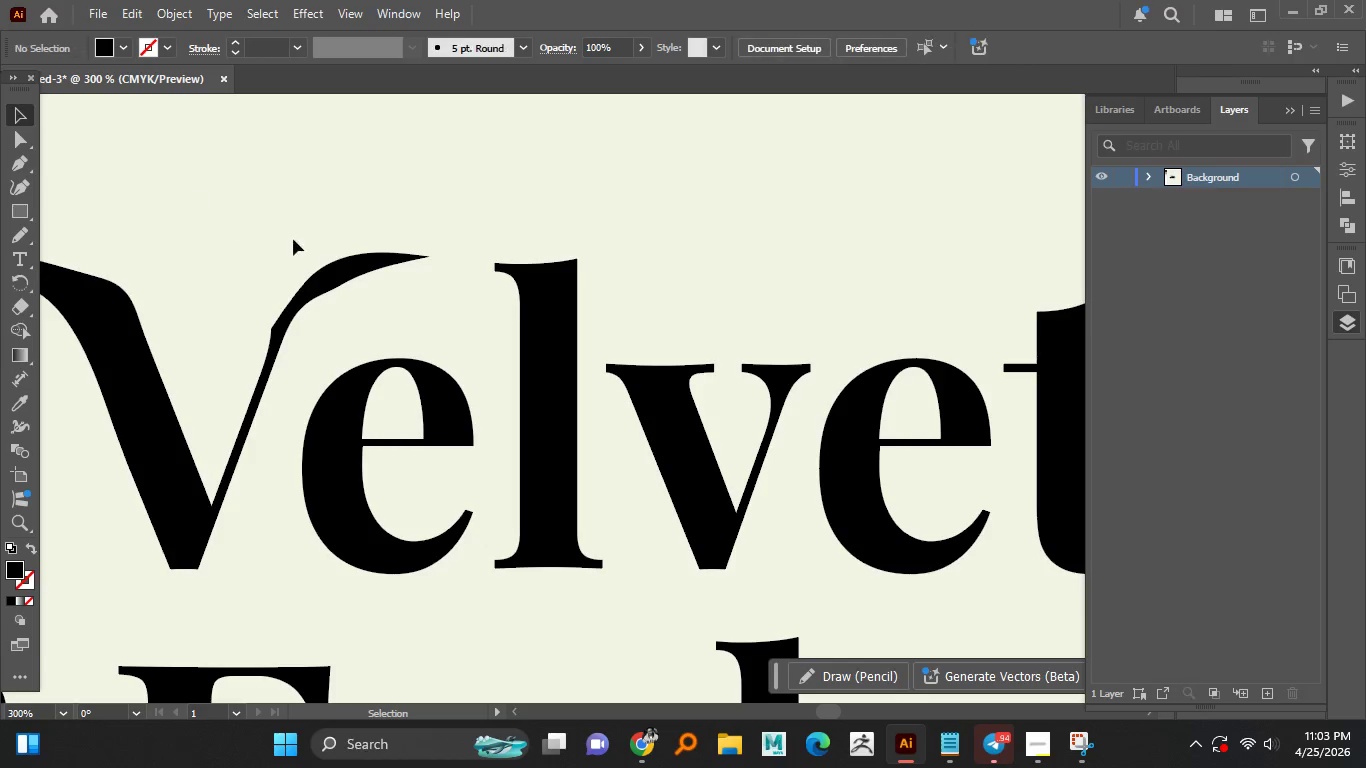 
hold_key(key=AltLeft, duration=1.11)
scroll: coordinate [415, 250], scroll_direction: none, amount: 0.0
 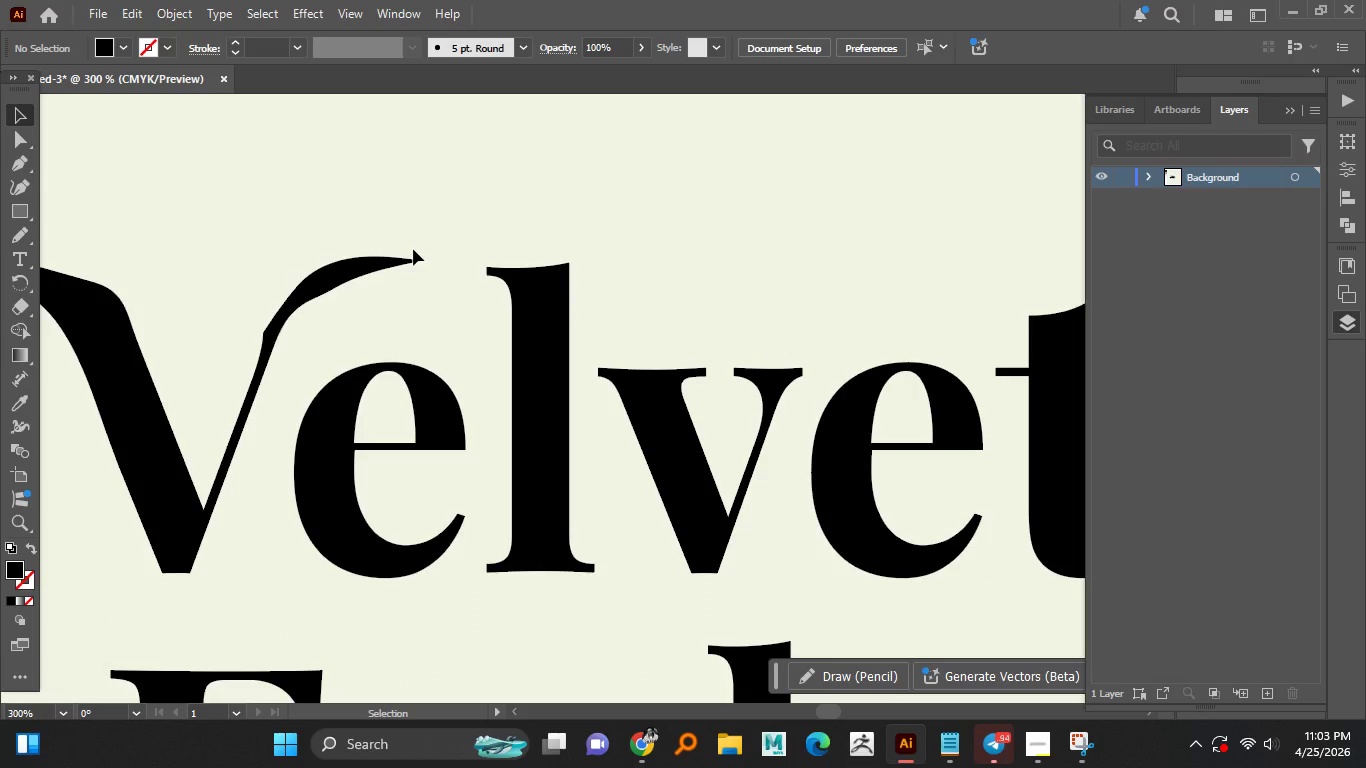 
key(Control+Z)
 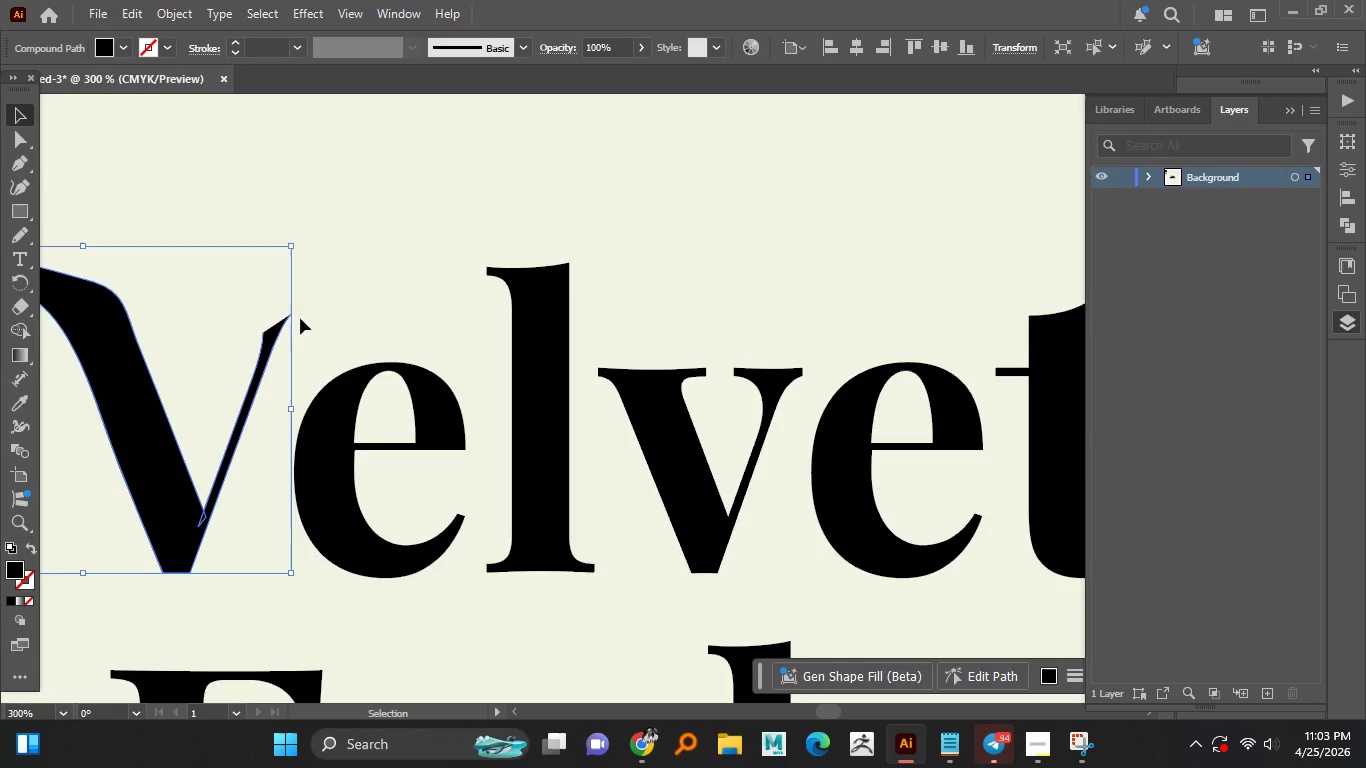 
hold_key(key=AltLeft, duration=0.41)
hold_key(key=AltLeft, duration=0.45)
scroll: coordinate [282, 323], scroll_direction: down, amount: 1.0
 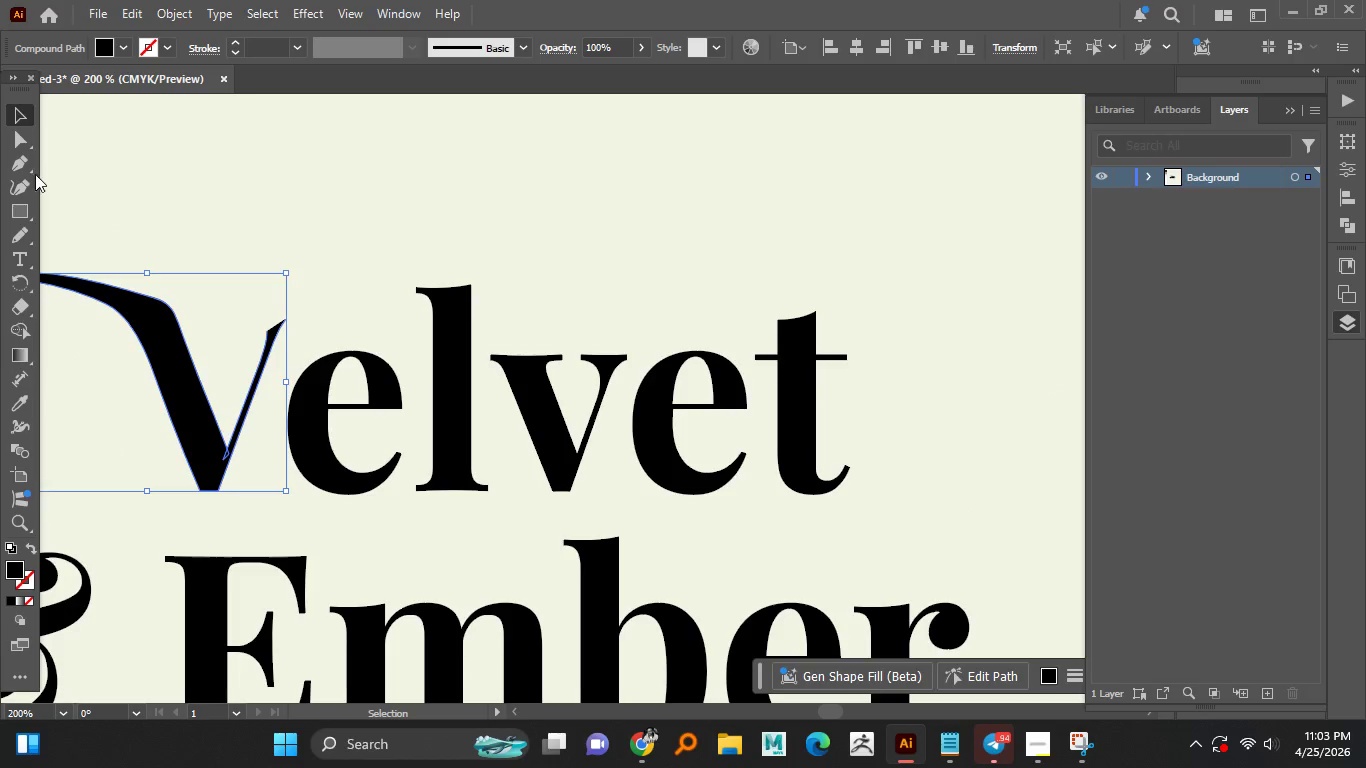 
left_click_drag(start_coordinate=[267, 332], to_coordinate=[377, 243])
 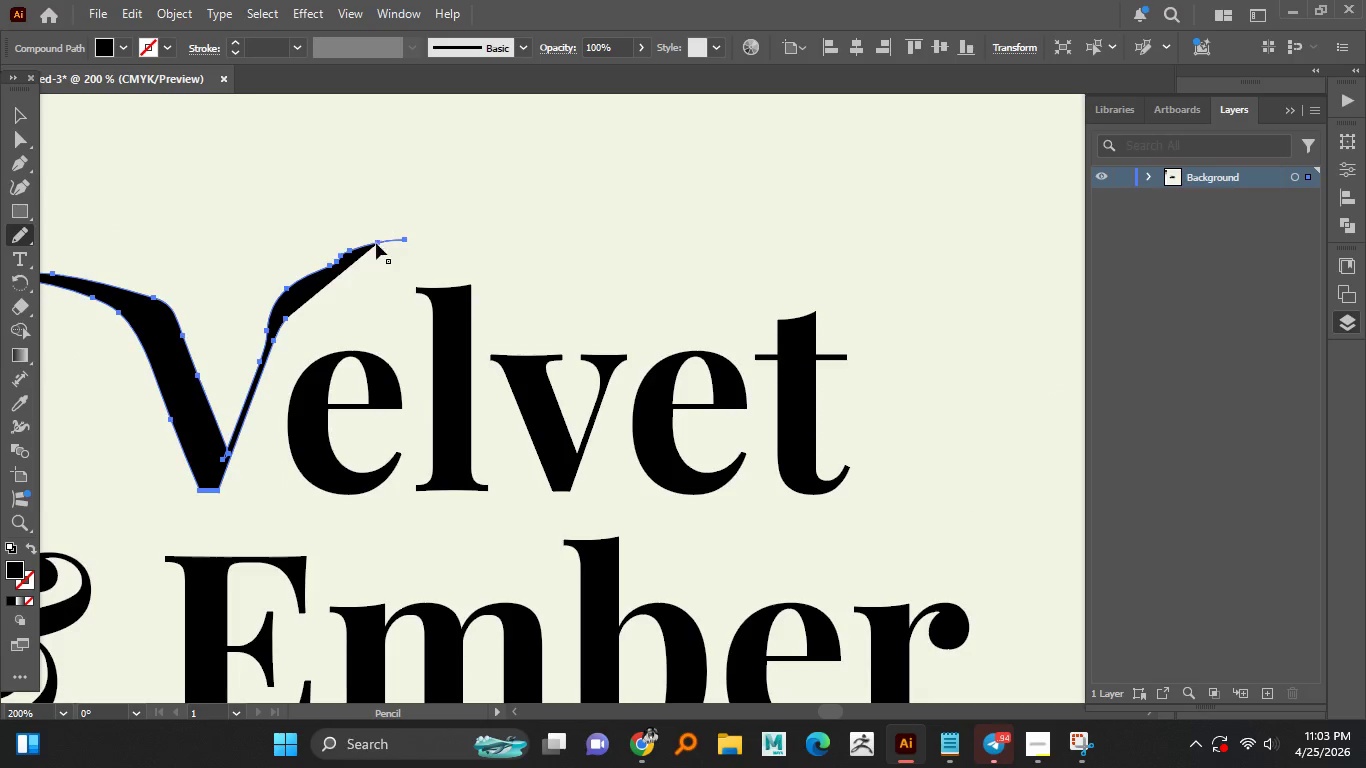 
key(Control+Z)
 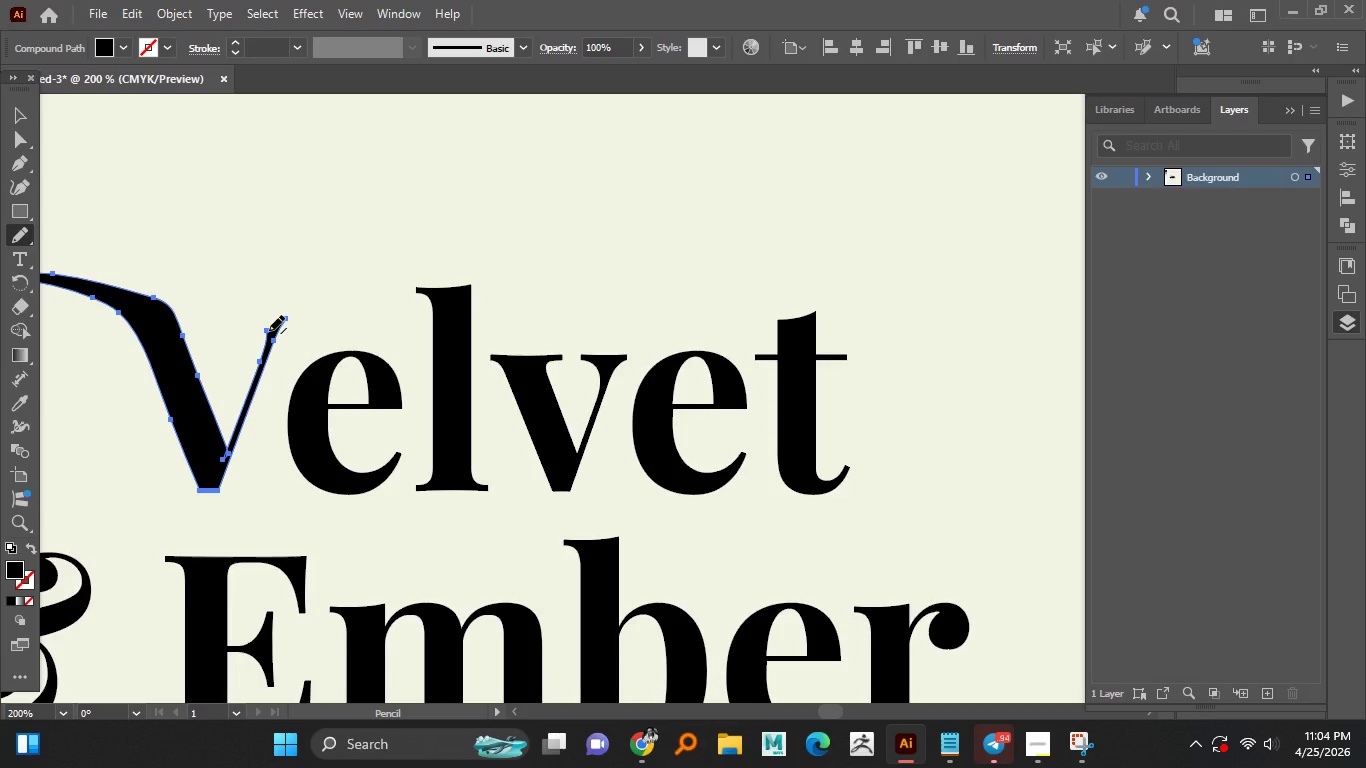 
left_click_drag(start_coordinate=[269, 330], to_coordinate=[283, 321])
 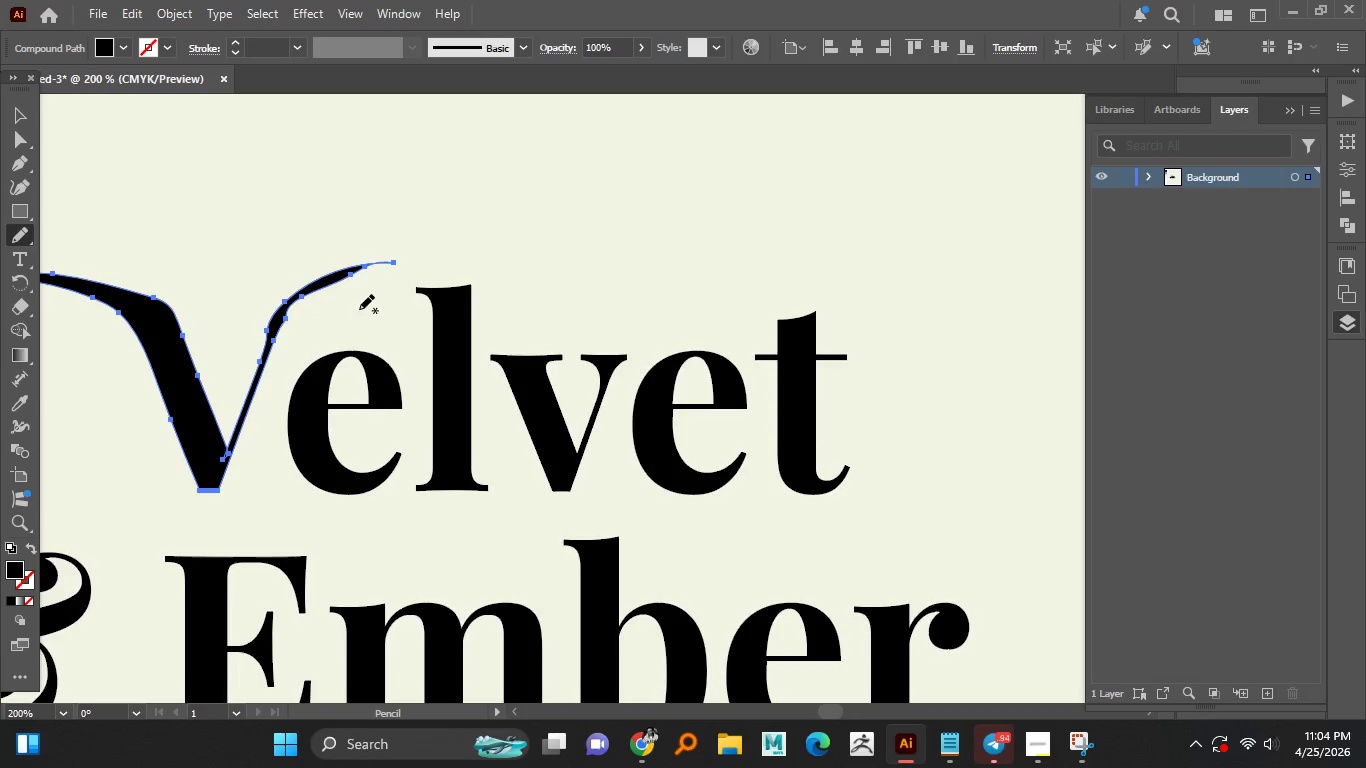 
key(Control+Z)
 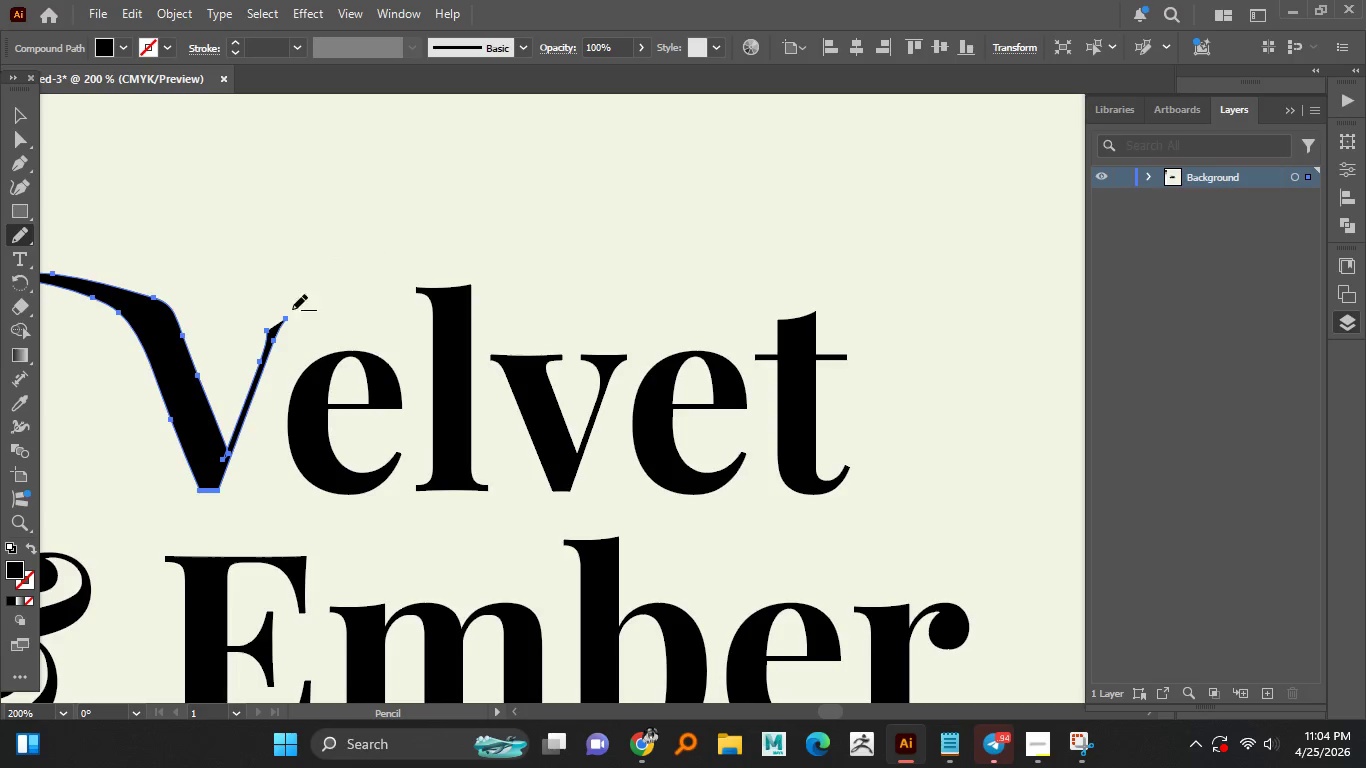 
hold_key(key=AltLeft, duration=0.48)
 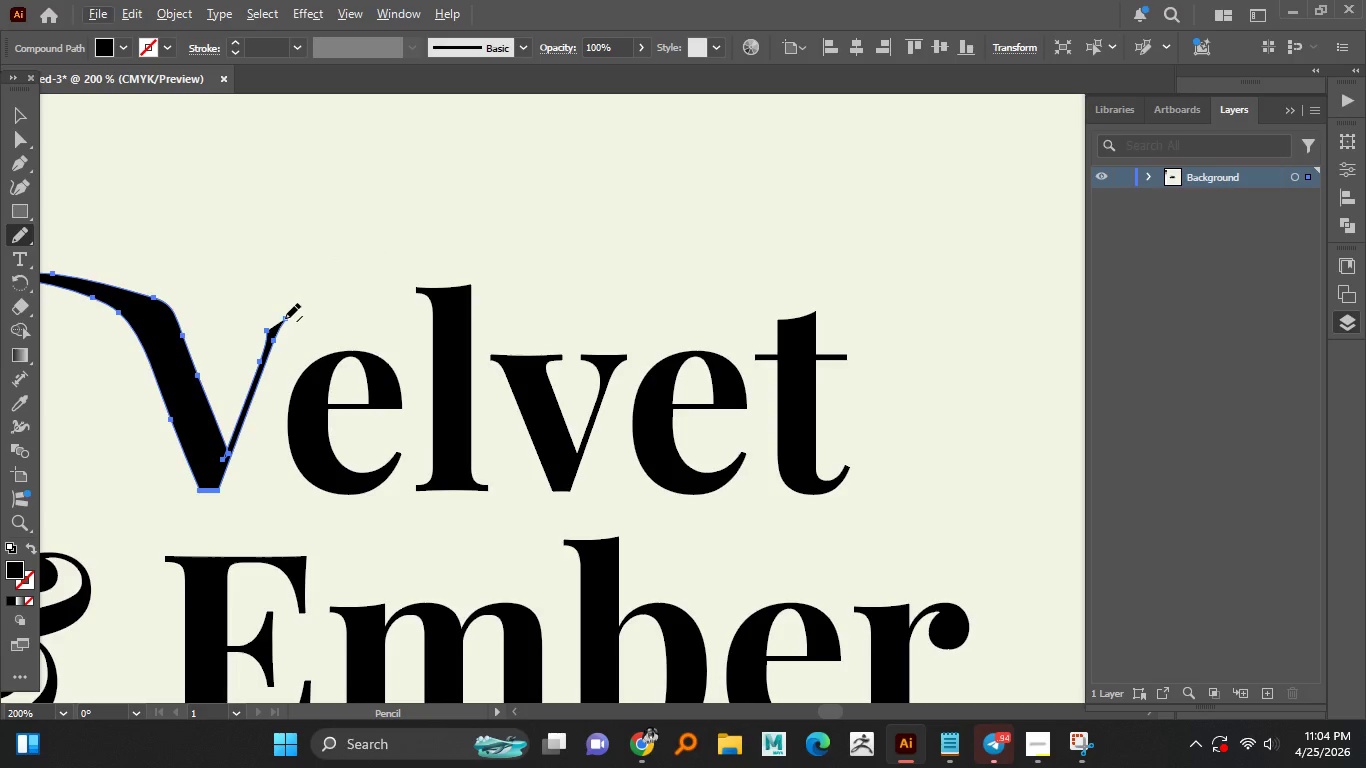 
left_click_drag(start_coordinate=[285, 318], to_coordinate=[264, 332])
 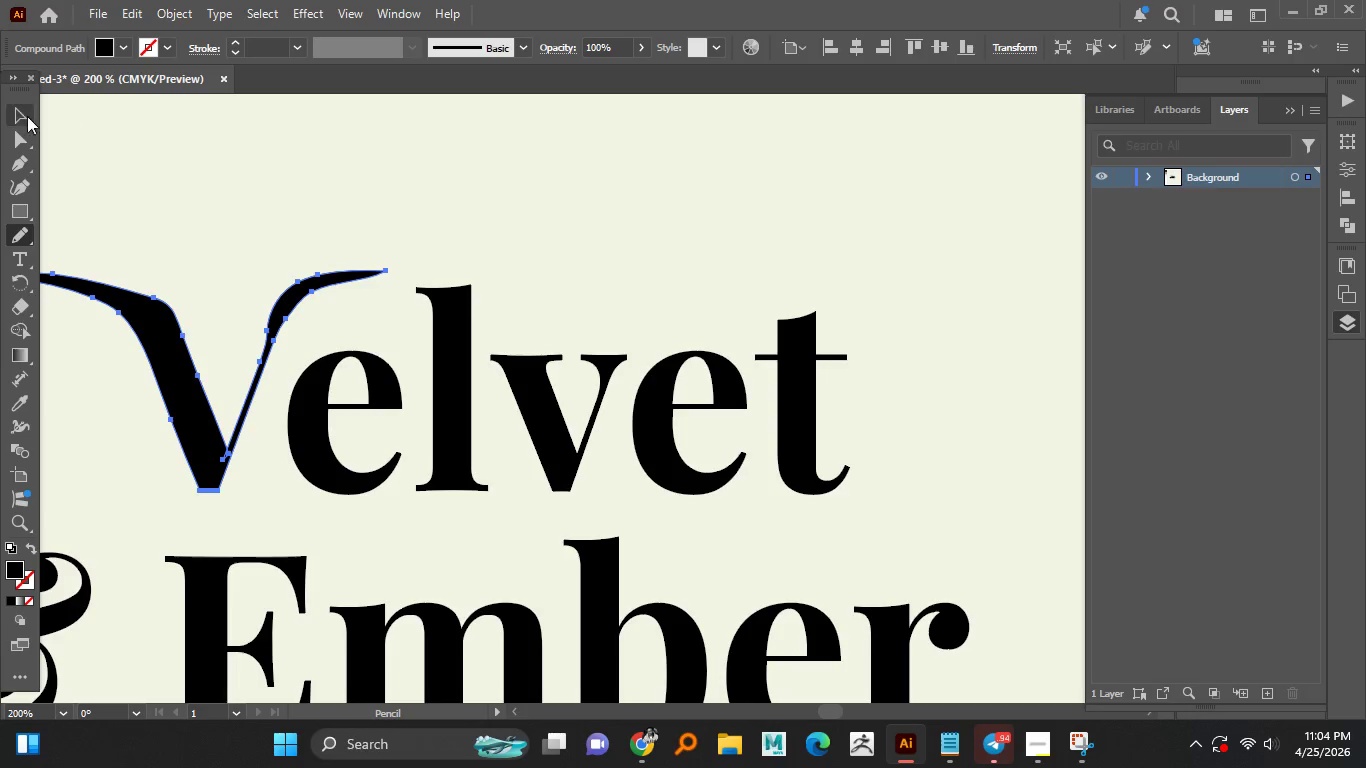 
left_click([24, 114])
 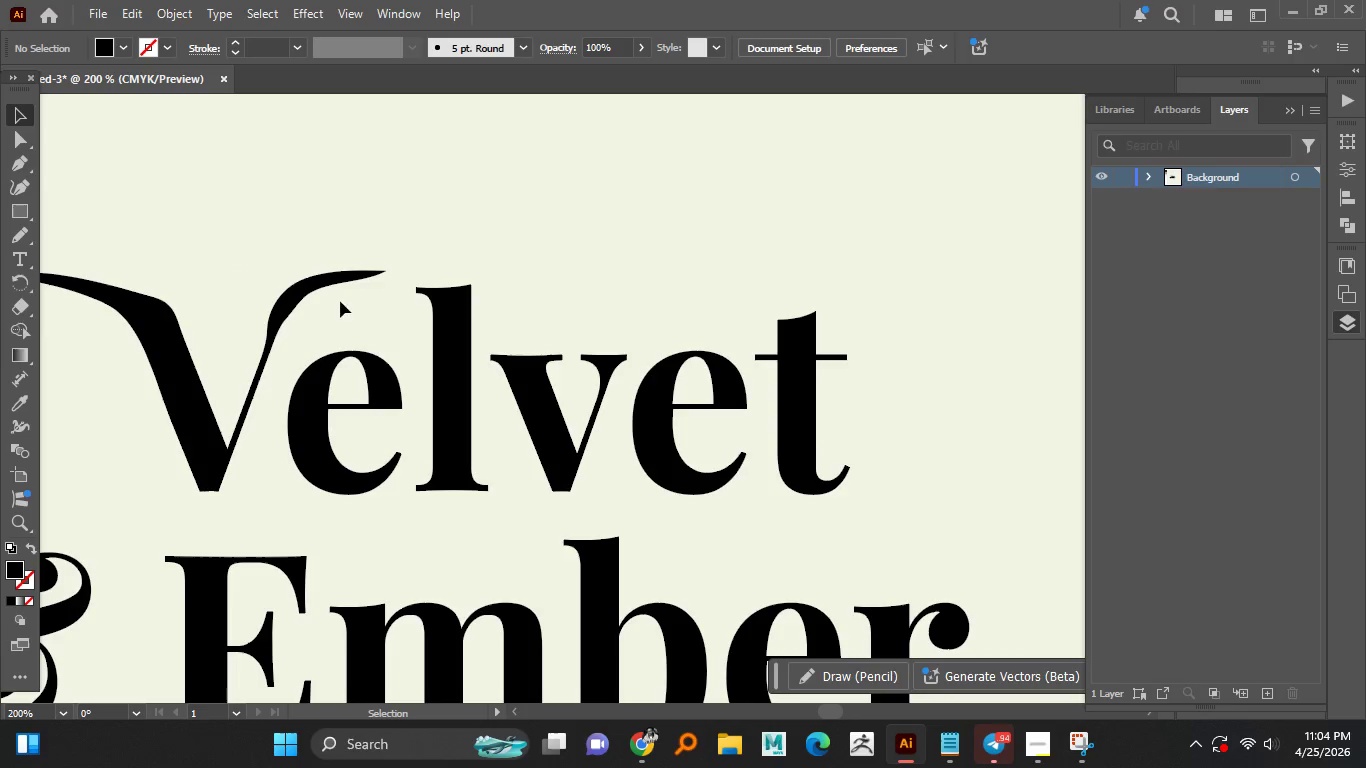 
hold_key(key=AltLeft, duration=1.52)
scroll: coordinate [325, 324], scroll_direction: down, amount: 2.0
 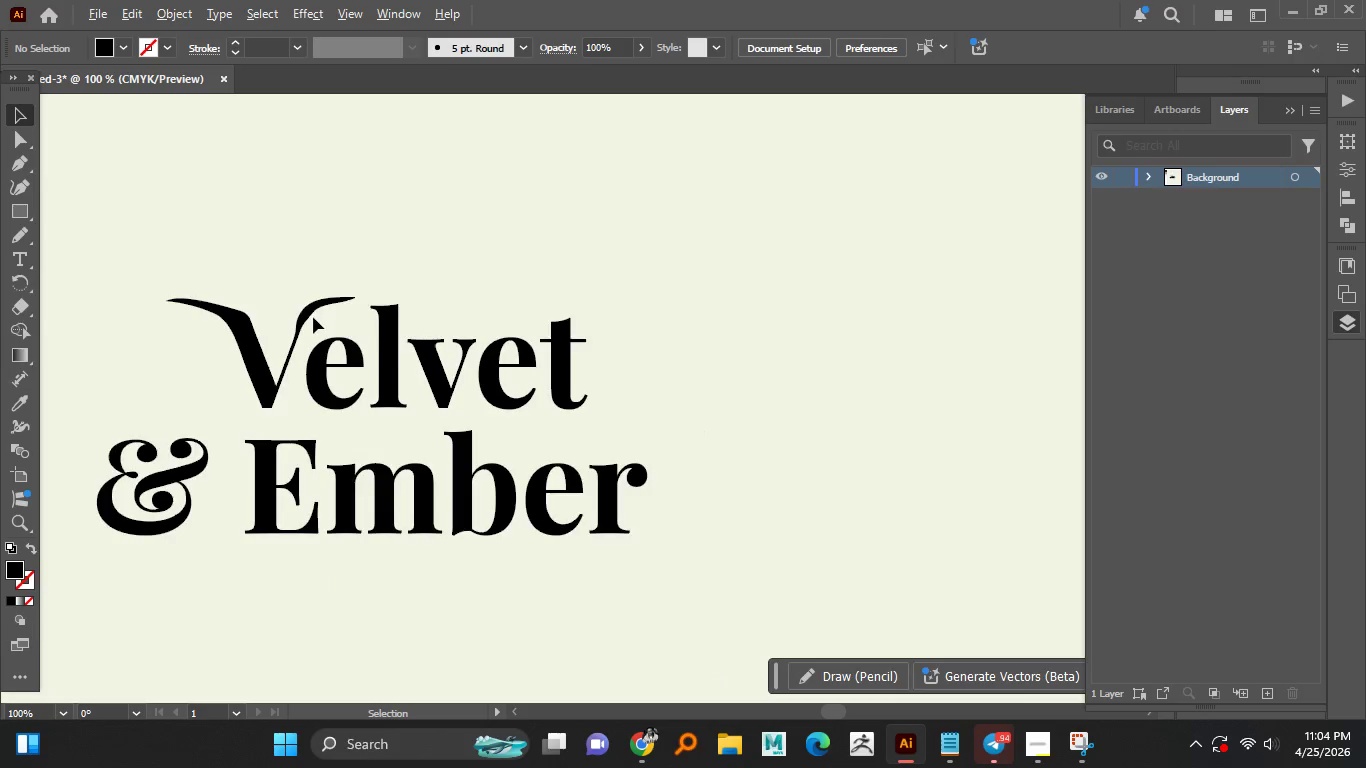 
hold_key(key=AltLeft, duration=1.05)
scroll: coordinate [275, 303], scroll_direction: up, amount: 3.0
 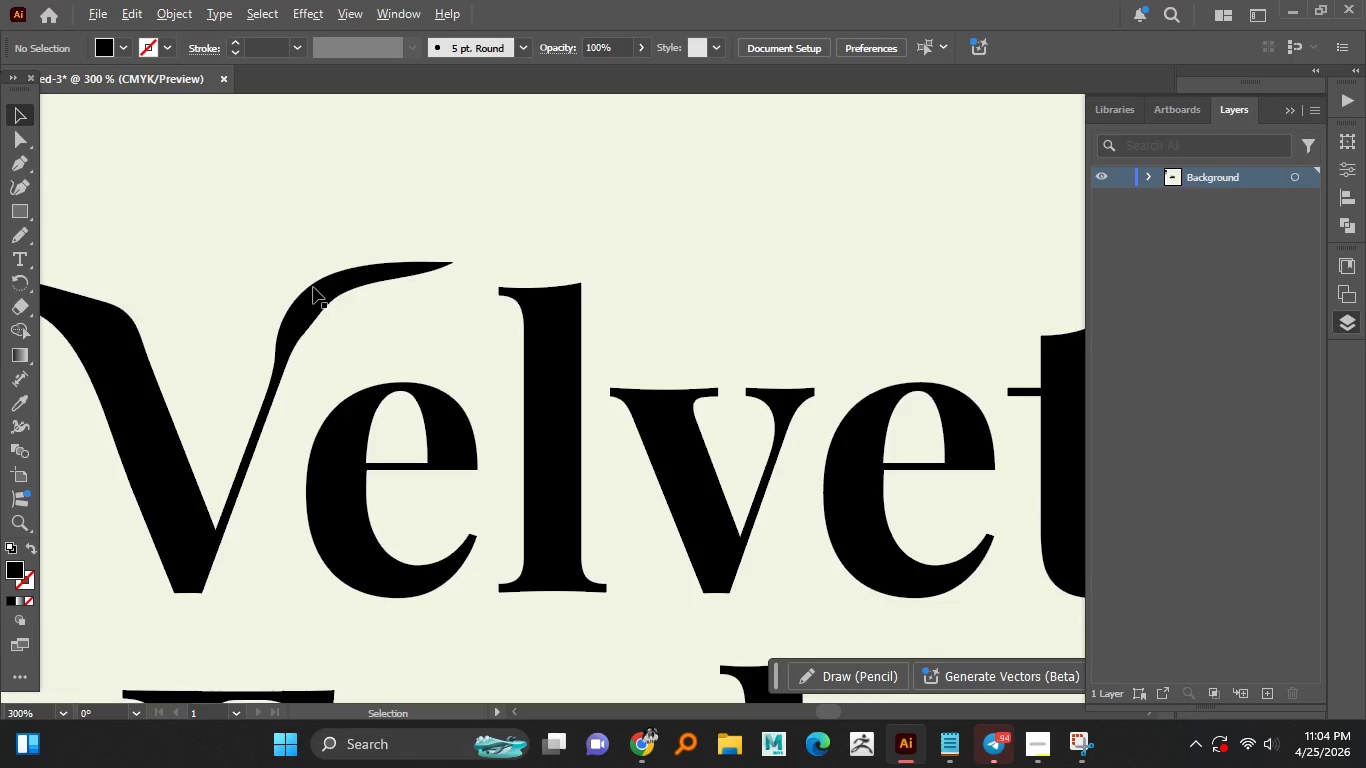 
left_click([314, 291])
 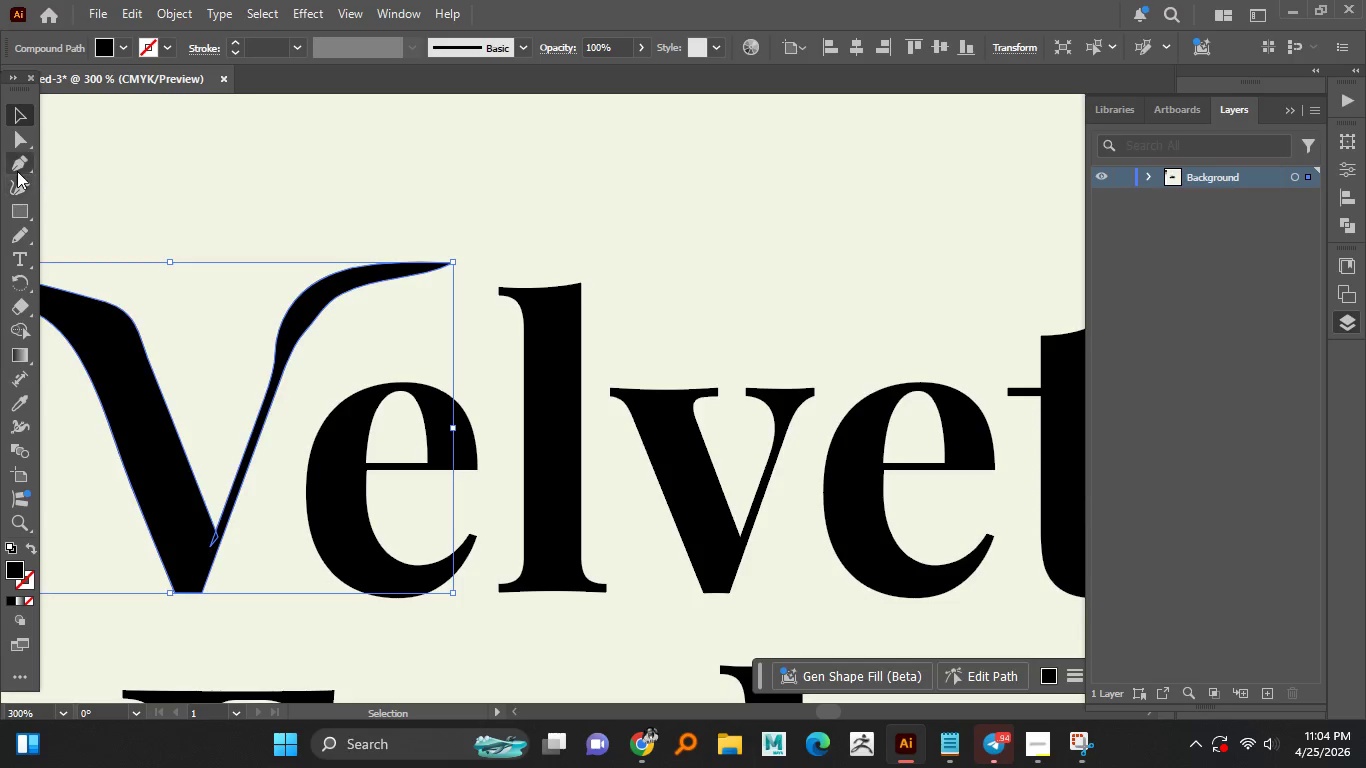 
hold_key(key=AltLeft, duration=0.48)
scroll: coordinate [257, 305], scroll_direction: up, amount: 2.0
 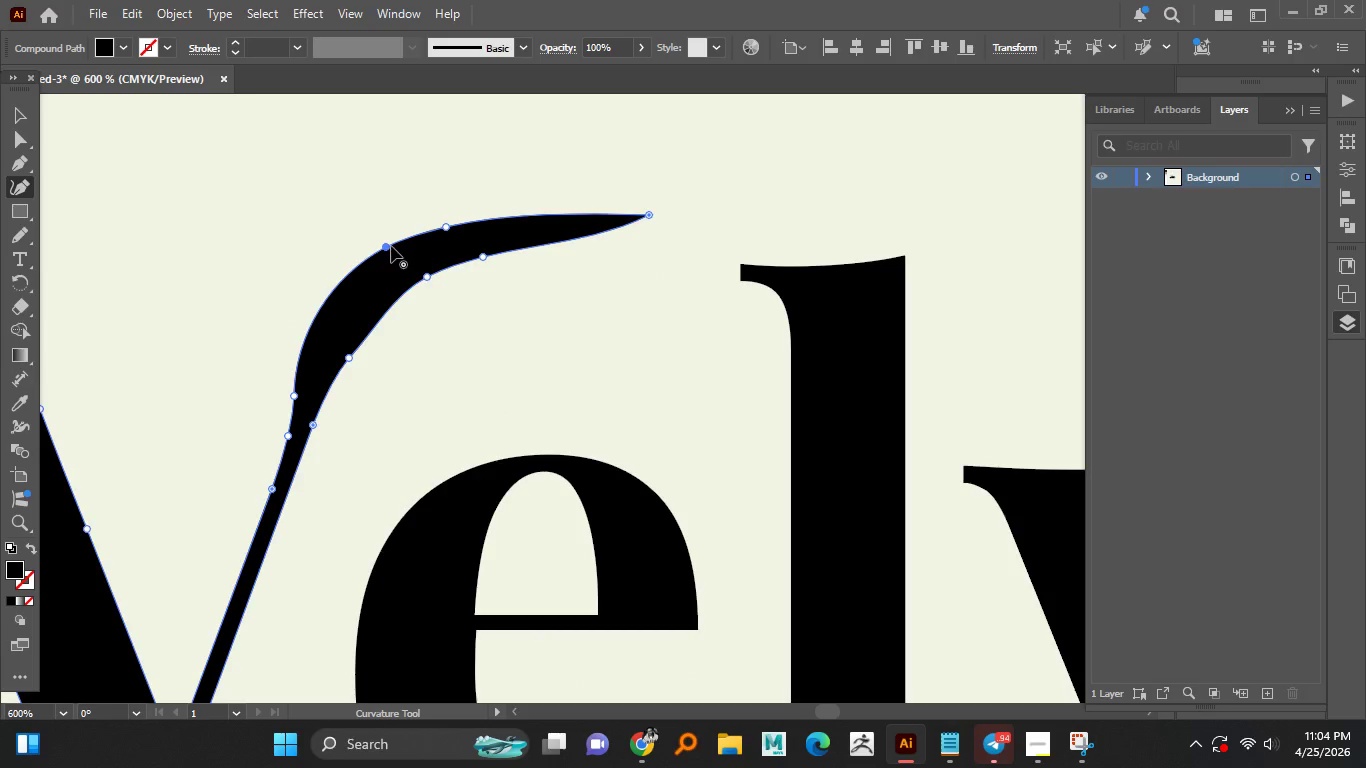 
left_click_drag(start_coordinate=[382, 243], to_coordinate=[388, 259])
 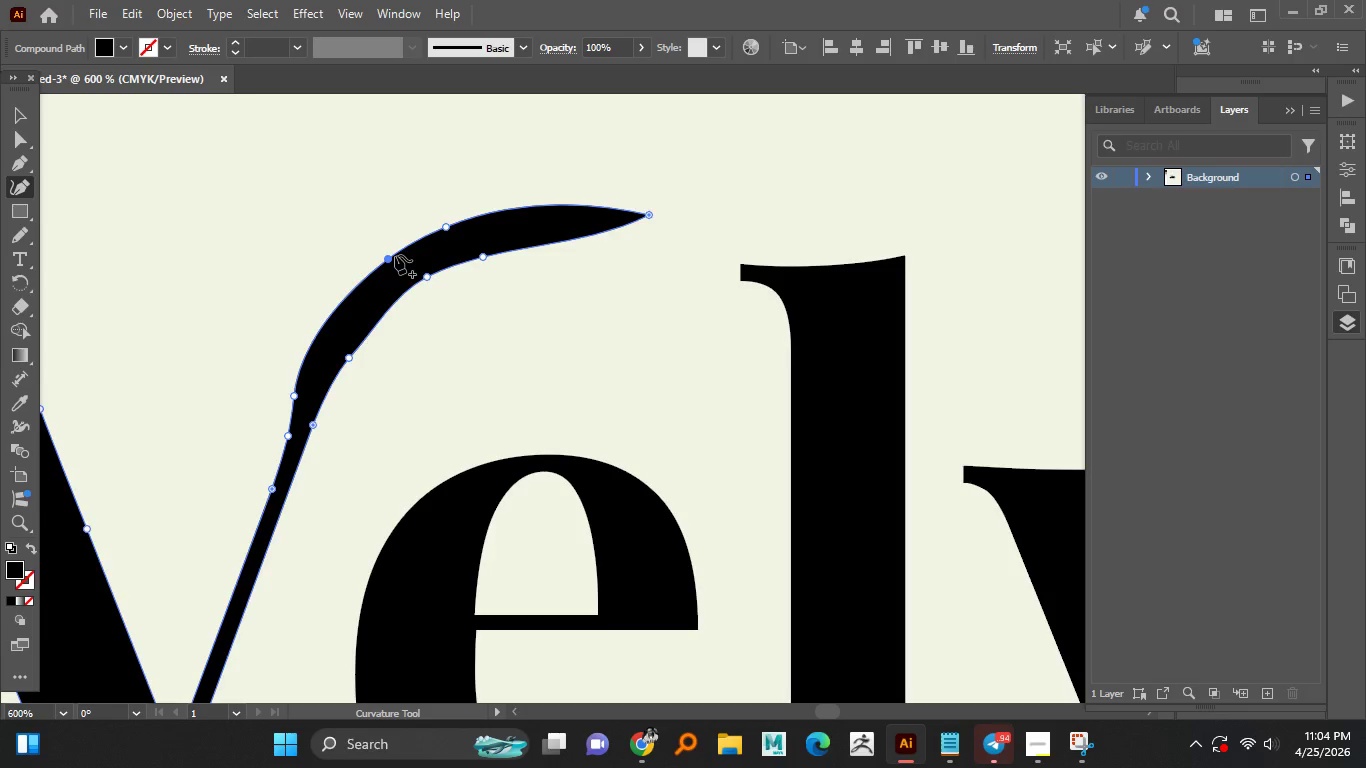 
left_click_drag(start_coordinate=[388, 256], to_coordinate=[377, 272])
 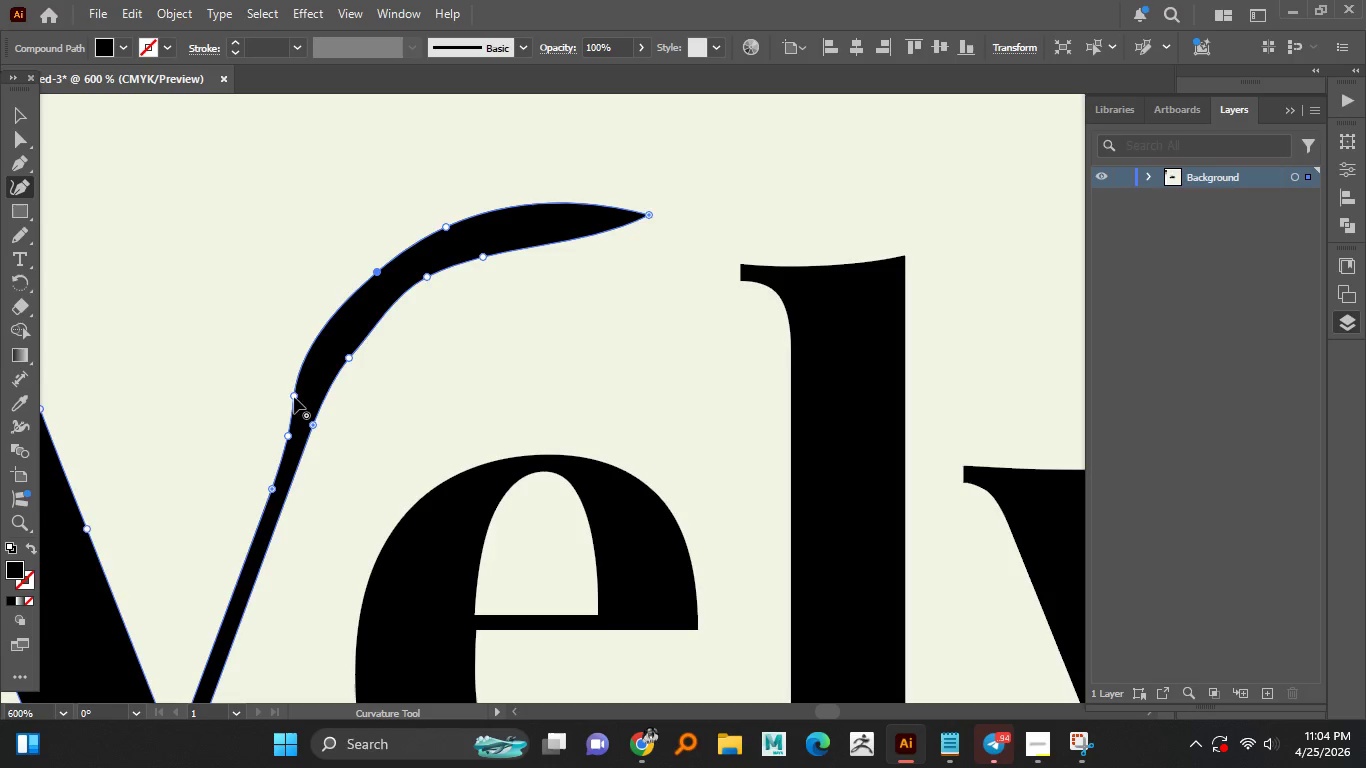 
left_click_drag(start_coordinate=[294, 394], to_coordinate=[346, 313])
 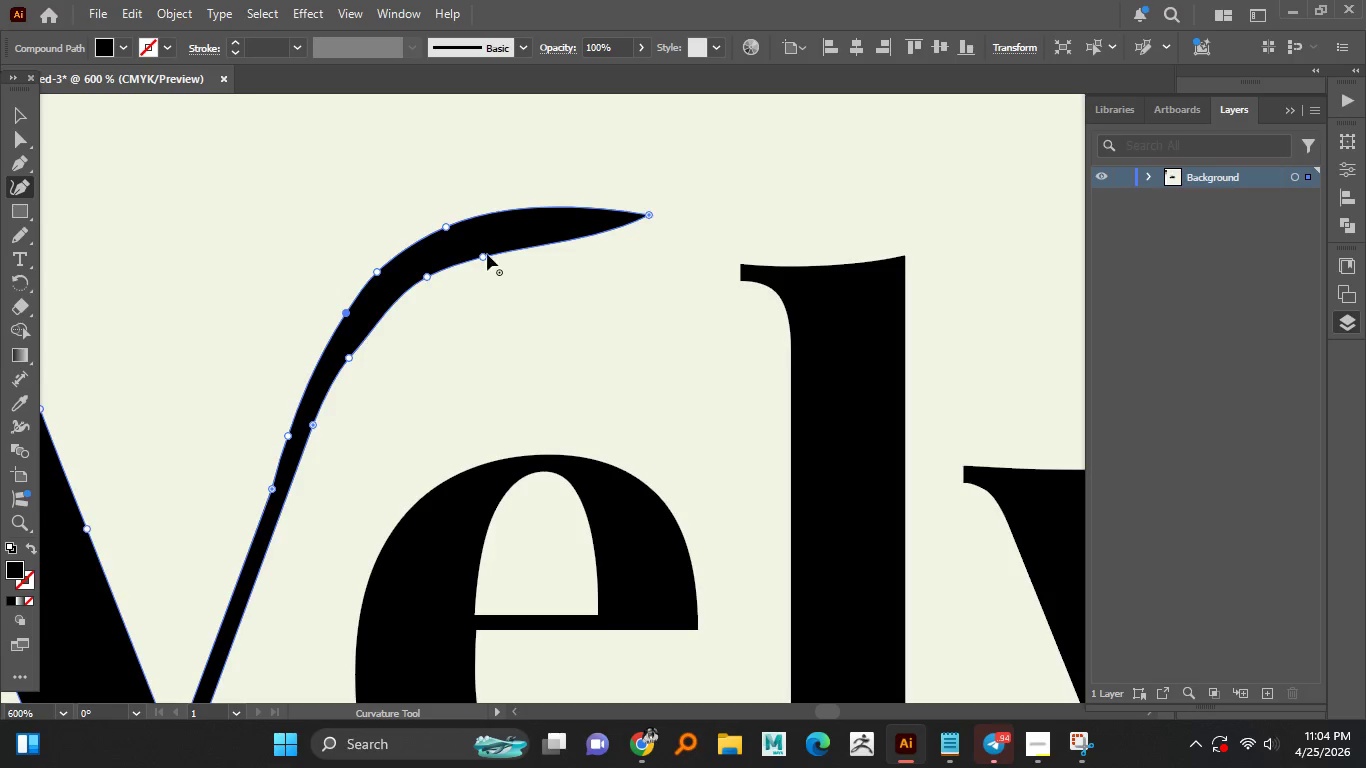 
left_click_drag(start_coordinate=[487, 254], to_coordinate=[527, 227])
 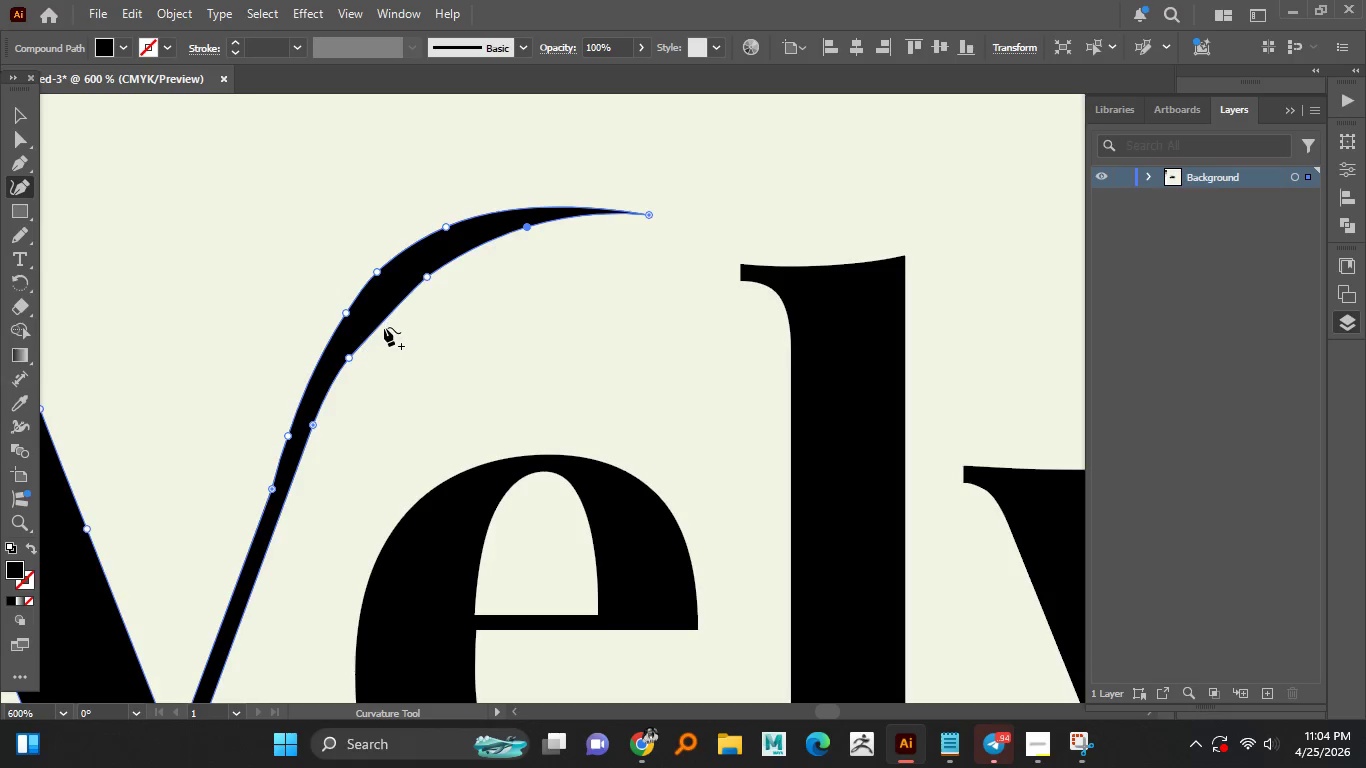 
left_click_drag(start_coordinate=[385, 324], to_coordinate=[387, 301])
 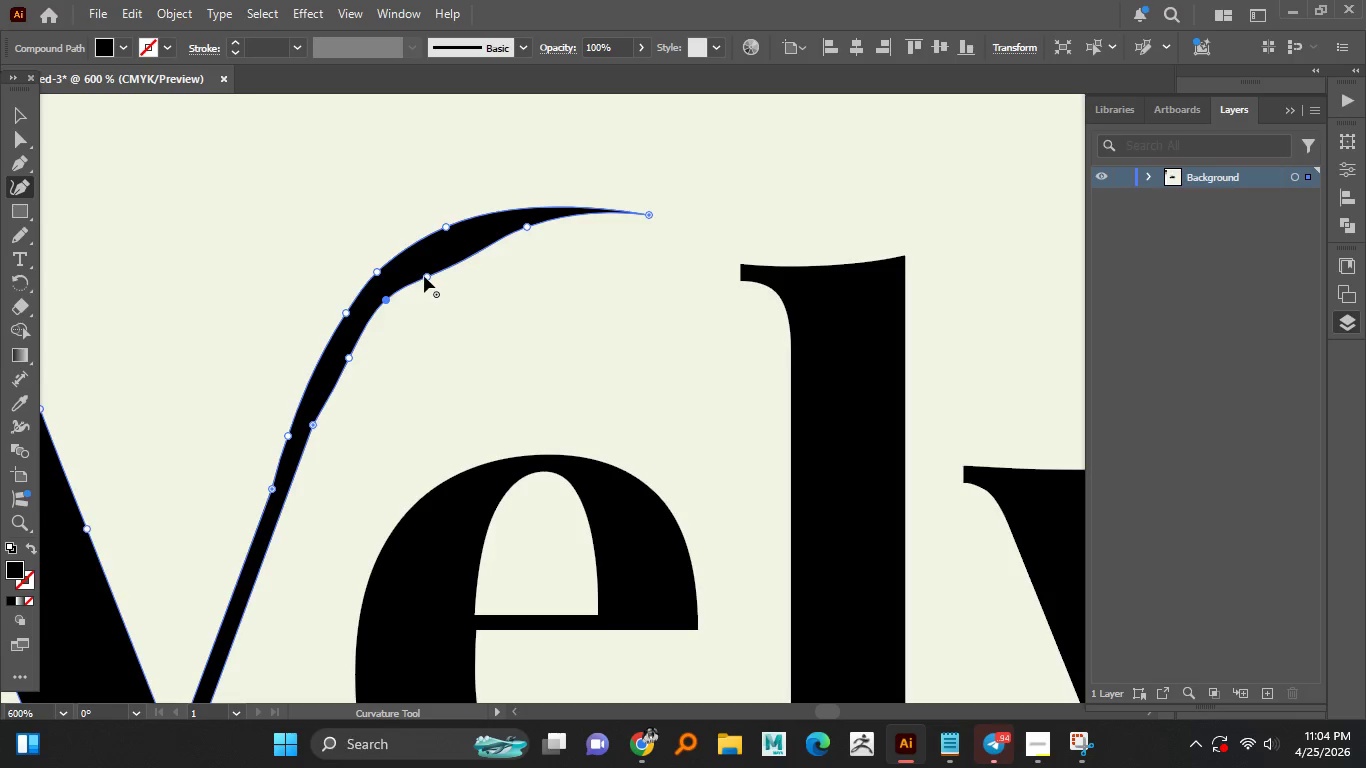 
left_click_drag(start_coordinate=[424, 276], to_coordinate=[461, 247])
 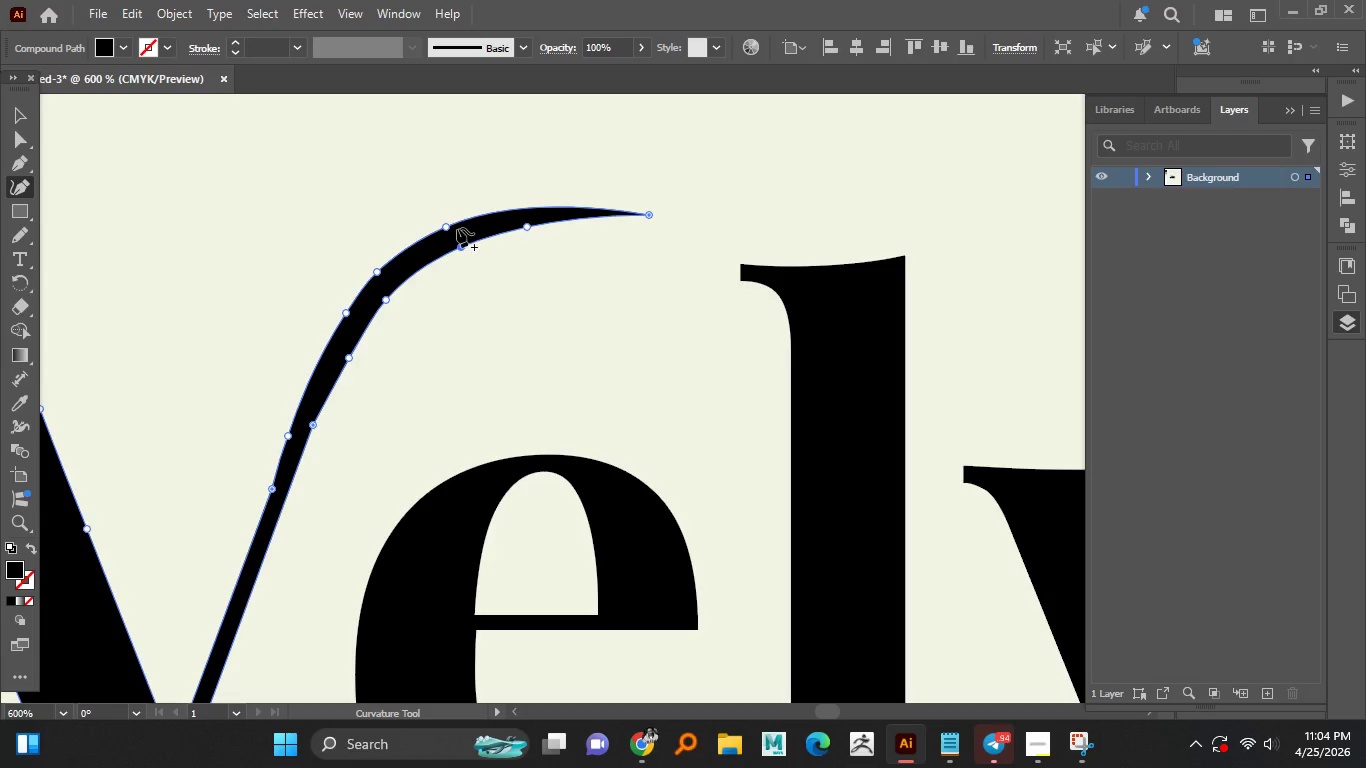 
left_click_drag(start_coordinate=[449, 226], to_coordinate=[441, 234])
 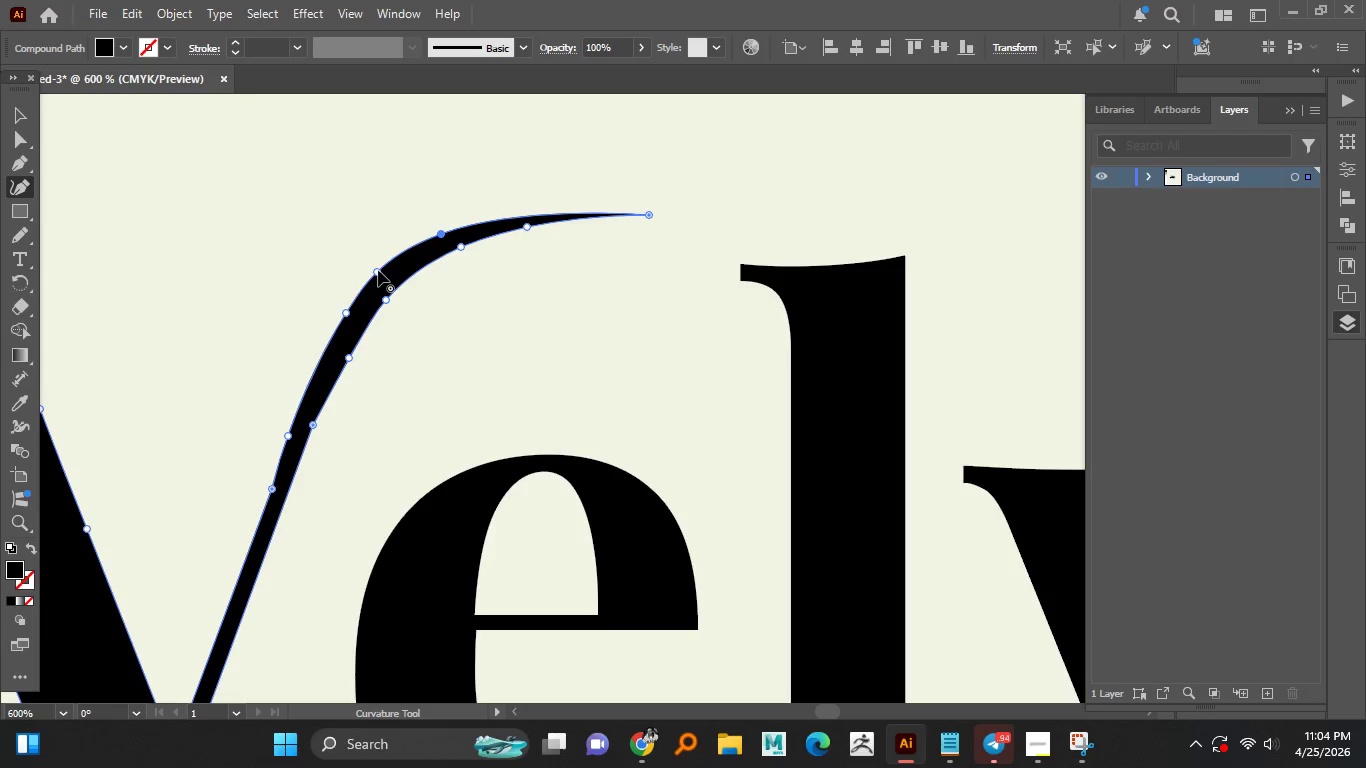 
left_click_drag(start_coordinate=[378, 270], to_coordinate=[383, 269])
 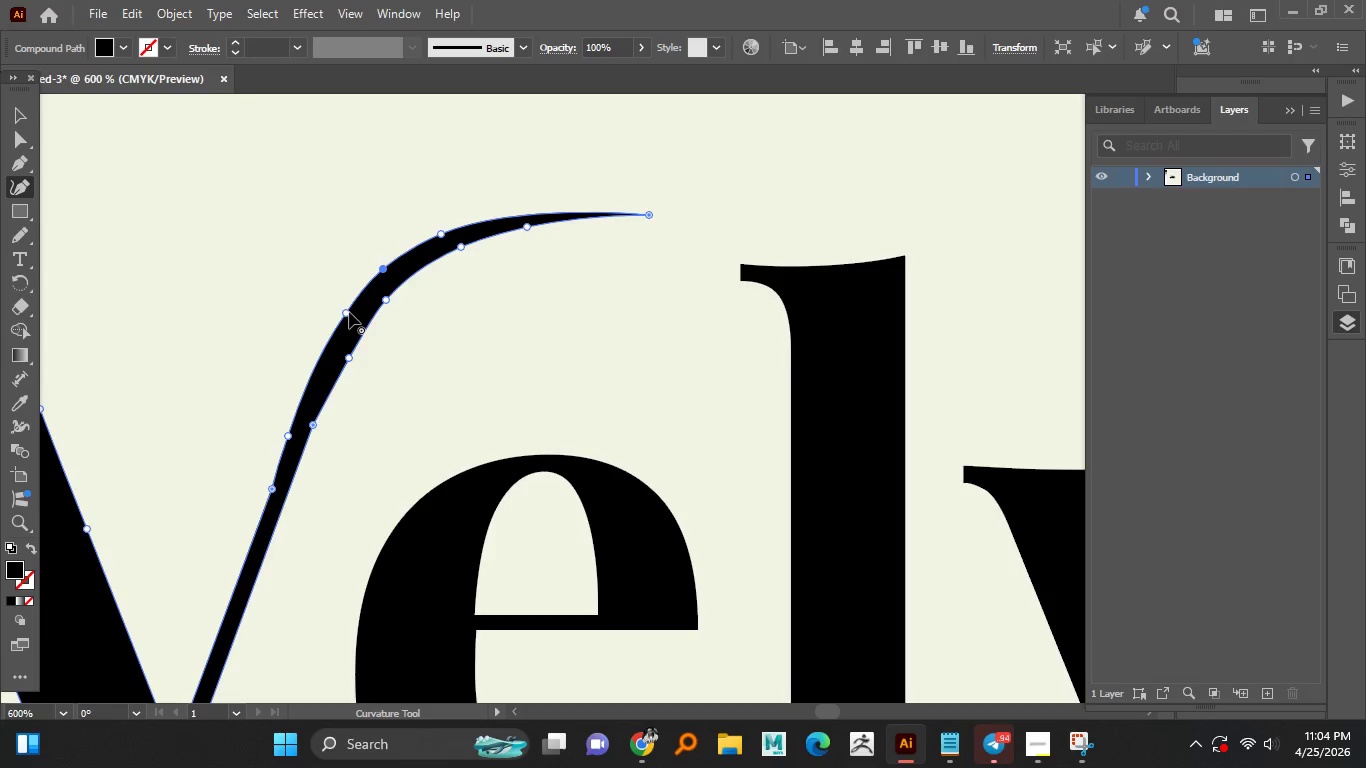 
left_click_drag(start_coordinate=[349, 312], to_coordinate=[344, 321])
 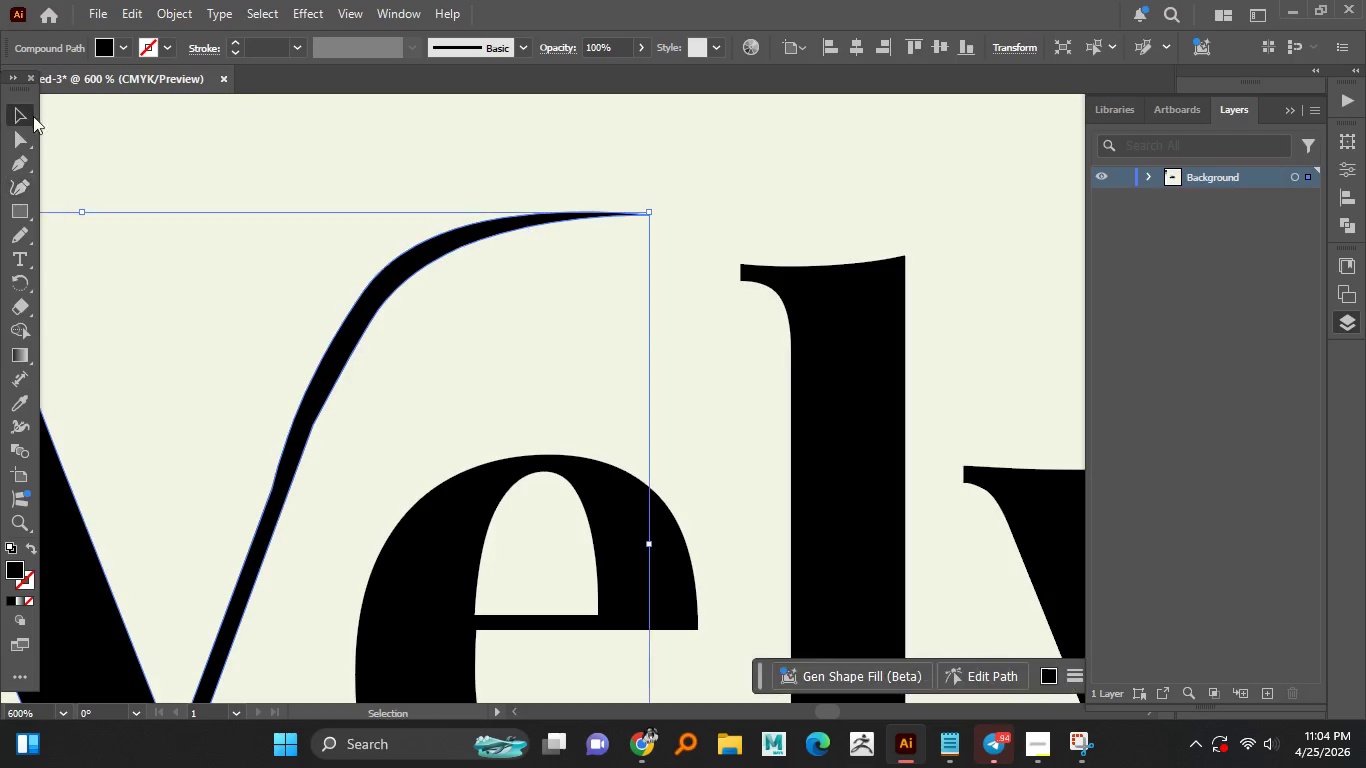 
double_click([195, 162])
 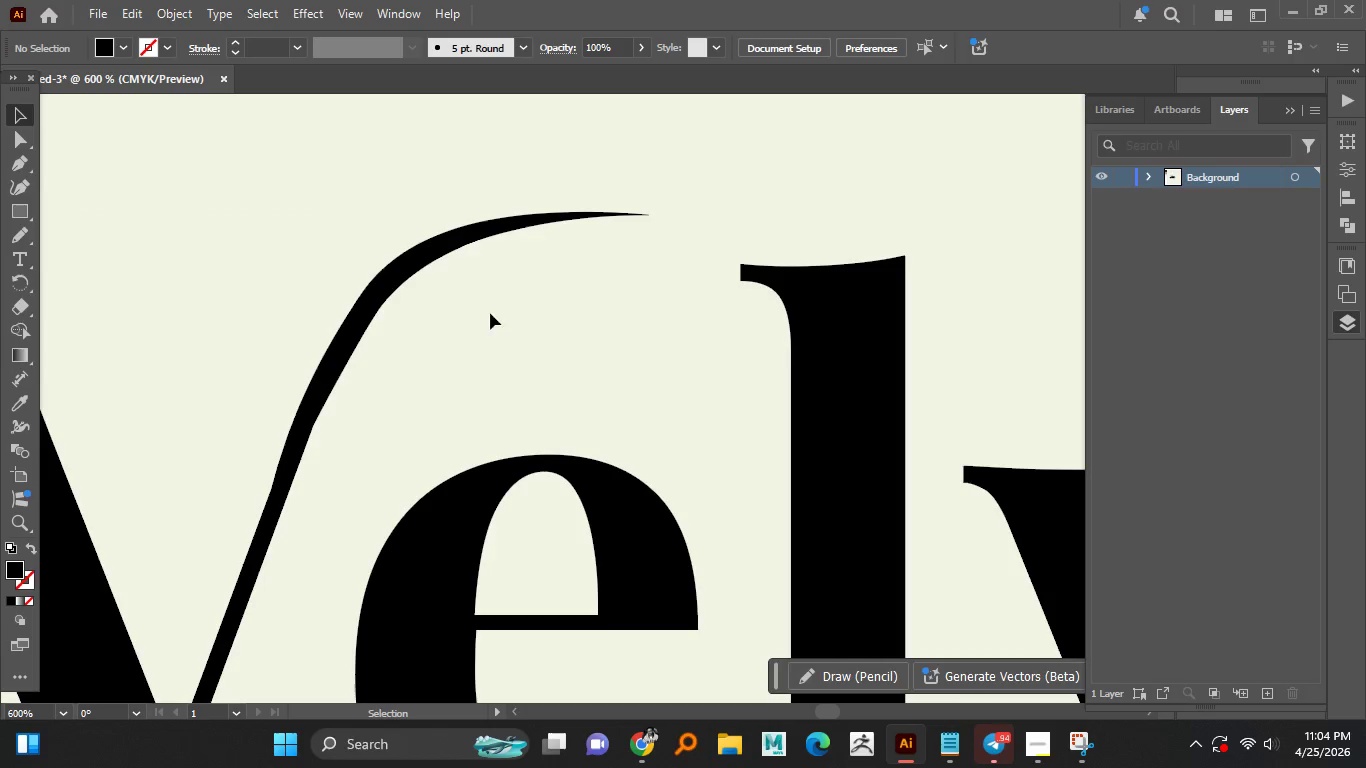 
hold_key(key=AltLeft, duration=1.52)
scroll: coordinate [506, 371], scroll_direction: down, amount: 4.0
 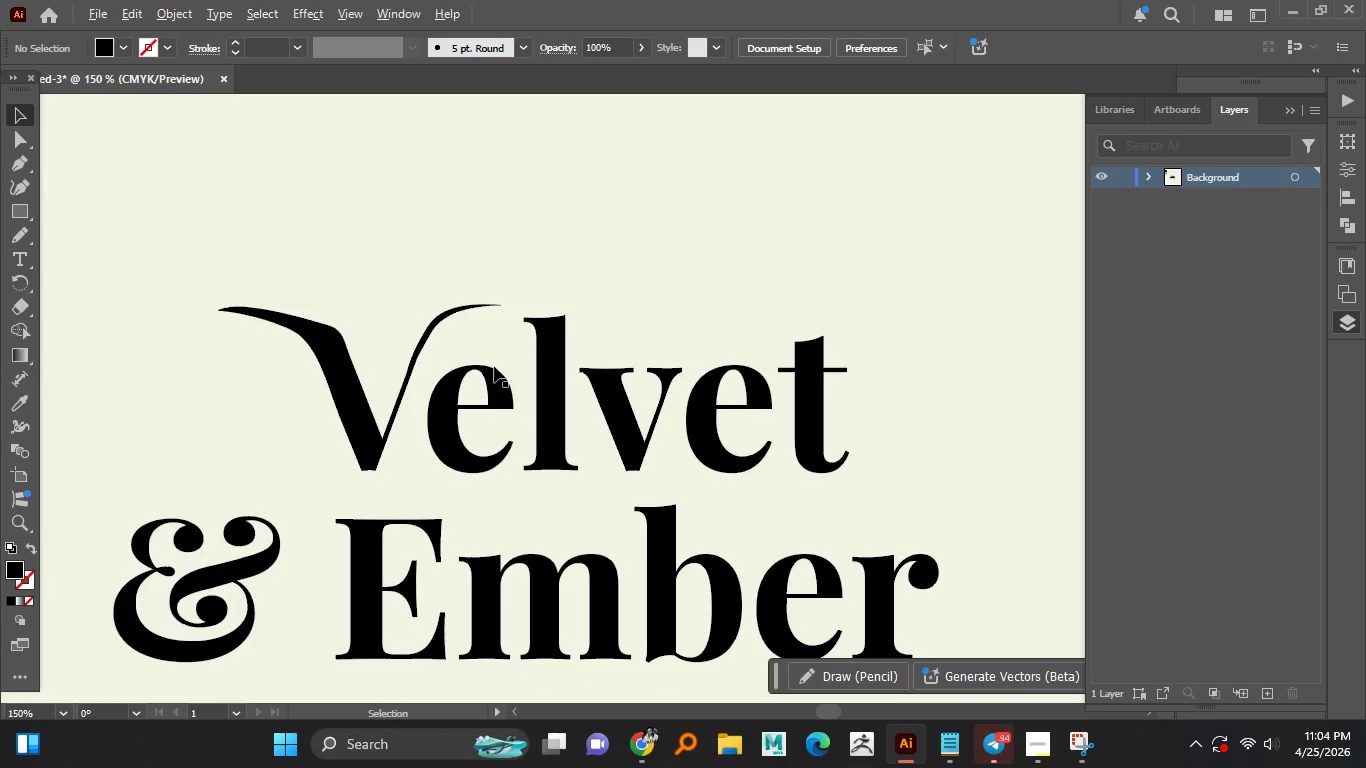 
hold_key(key=AltLeft, duration=0.73)
 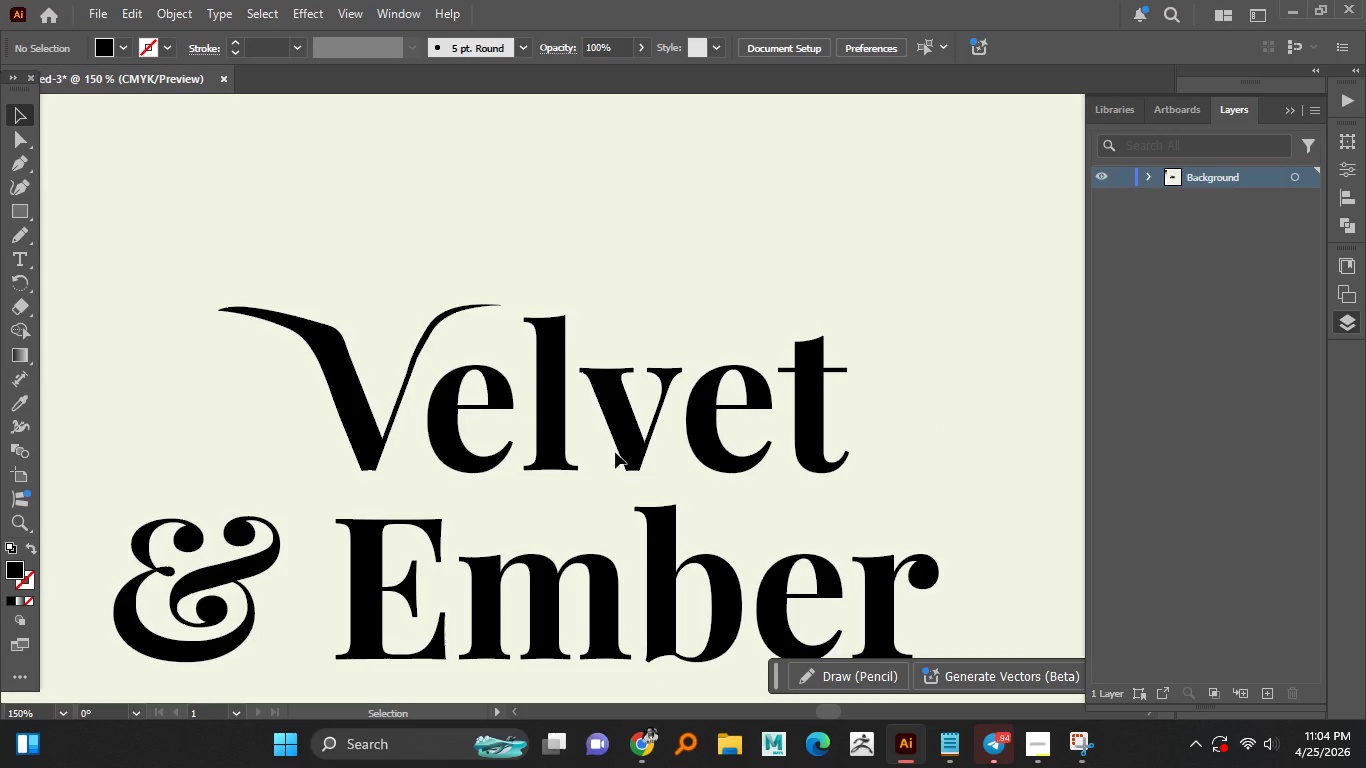 
hold_key(key=AltLeft, duration=1.52)
scroll: coordinate [554, 416], scroll_direction: down, amount: 3.0
 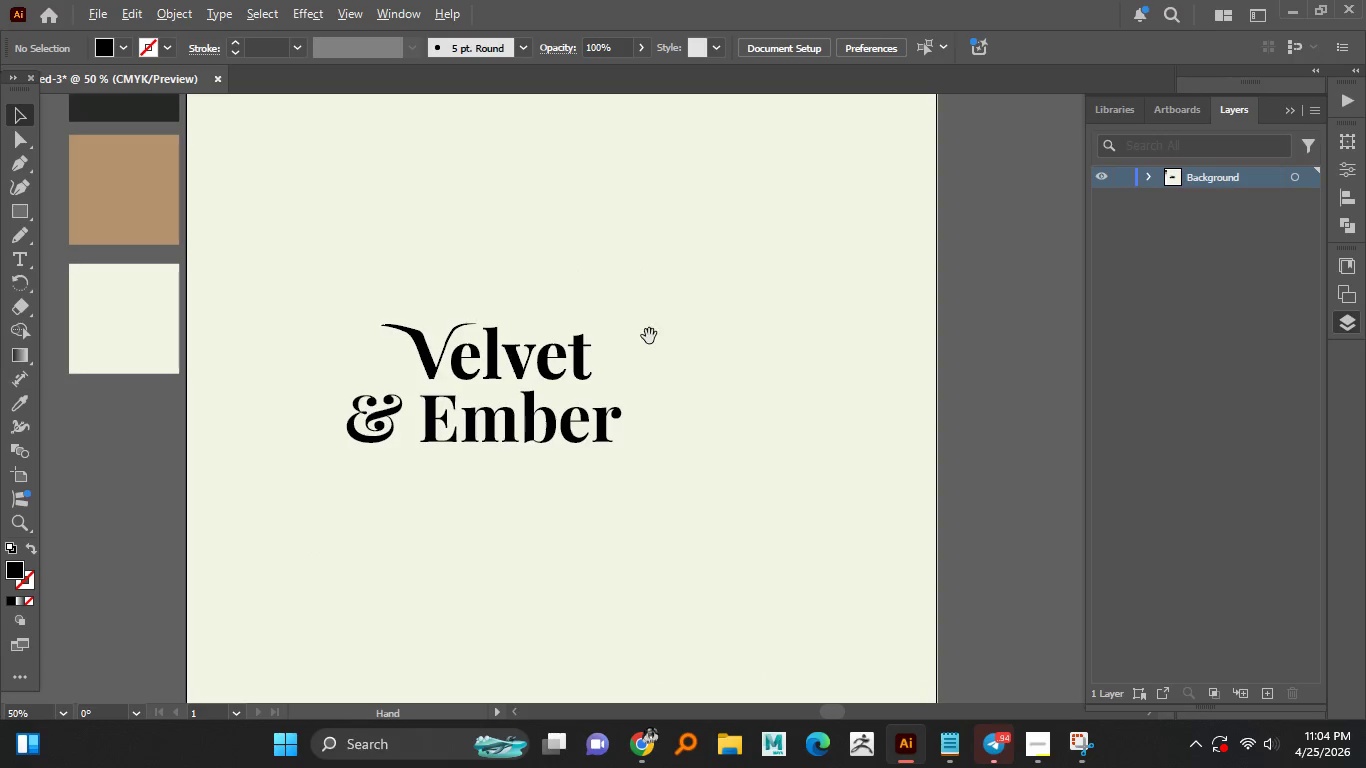 
key(Alt+AltLeft)
 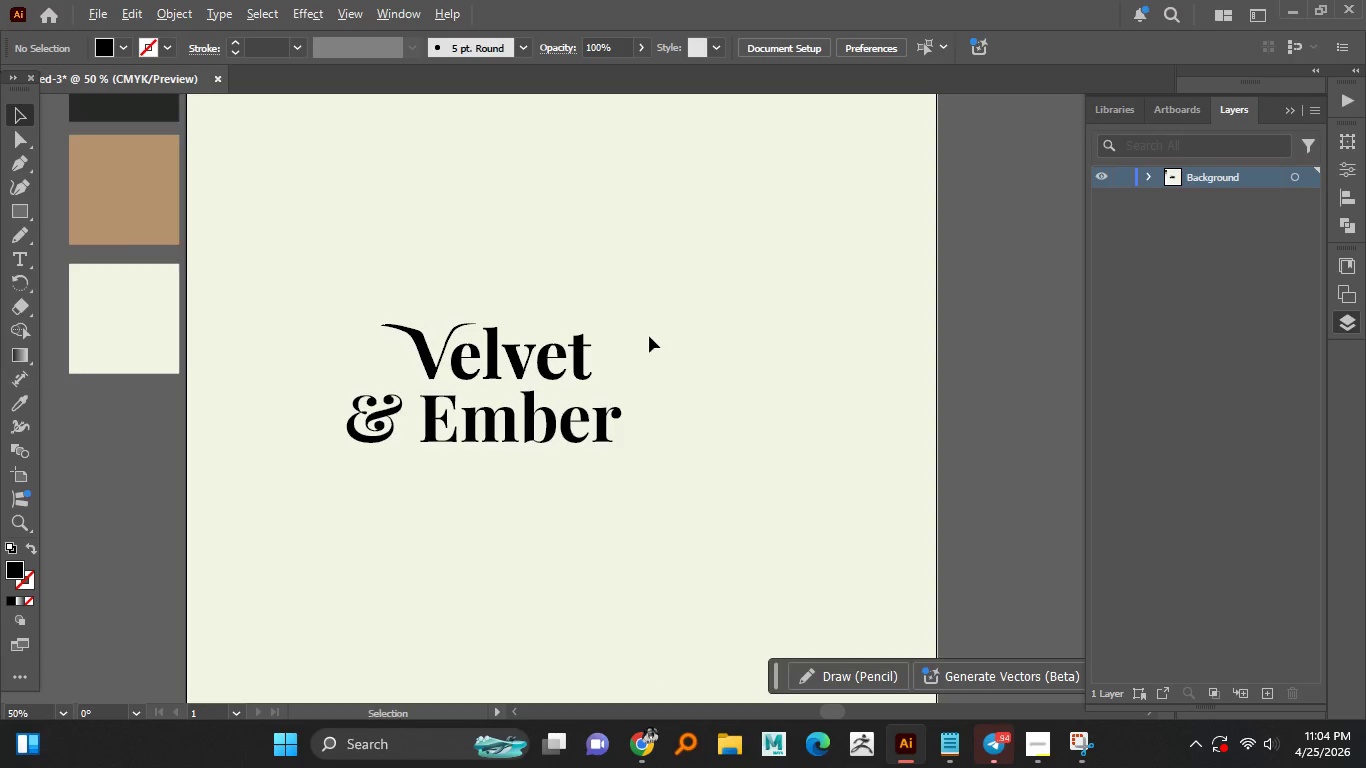 
key(Alt+AltLeft)
 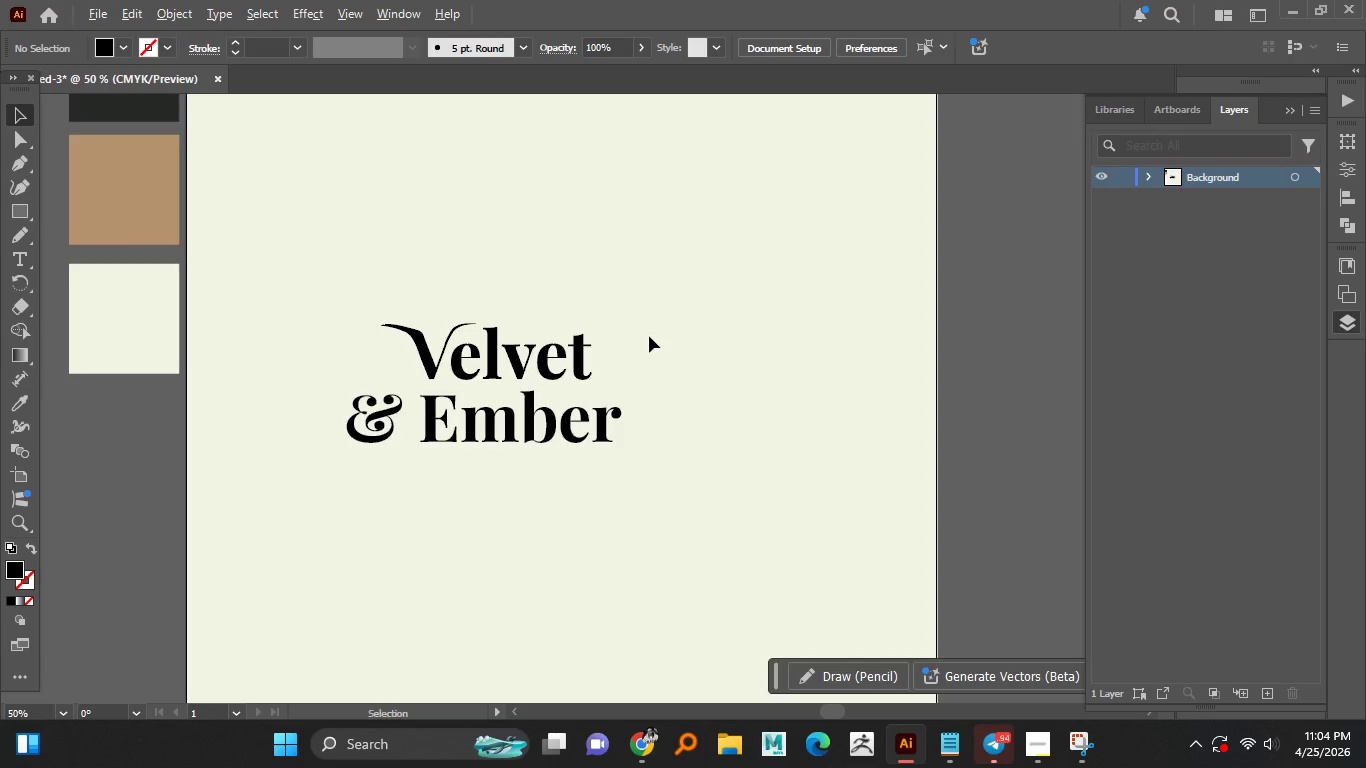 
key(Alt+AltLeft)
 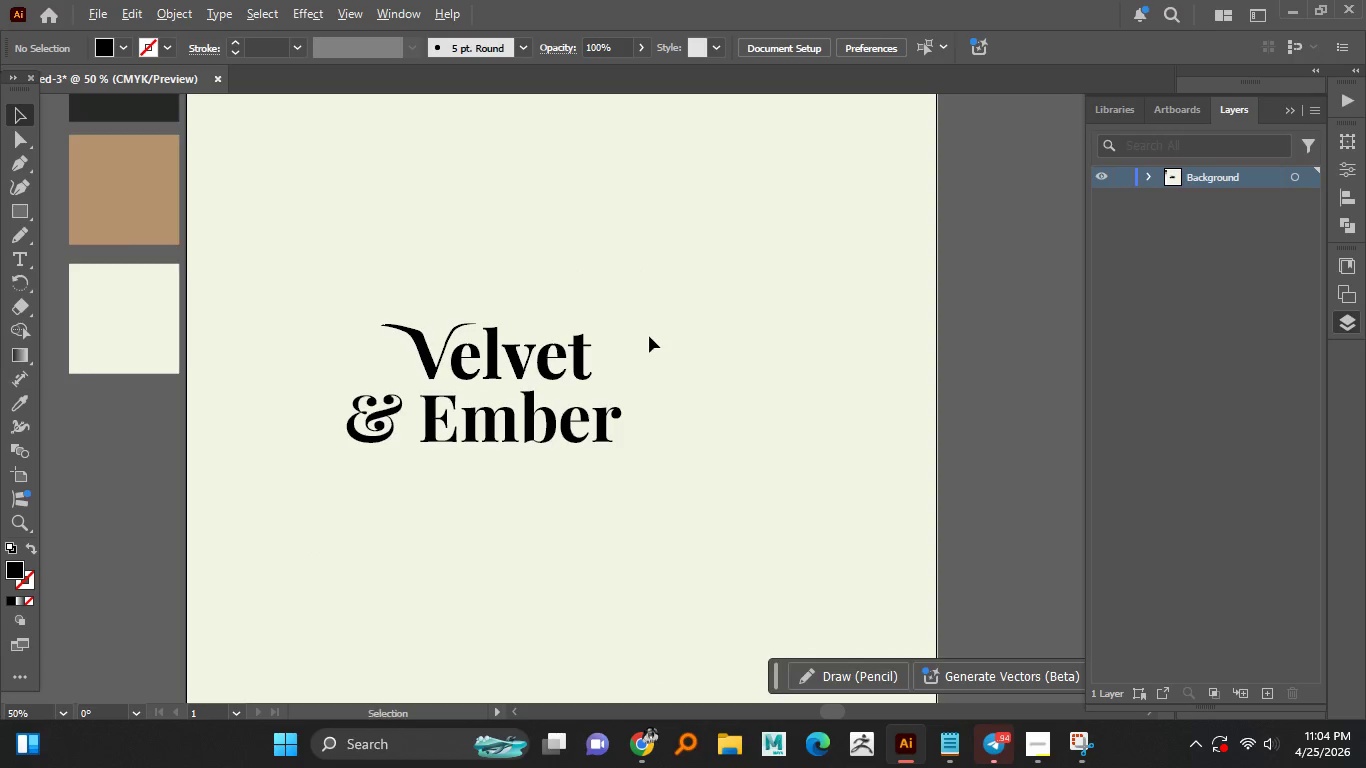 
key(Alt+AltLeft)
 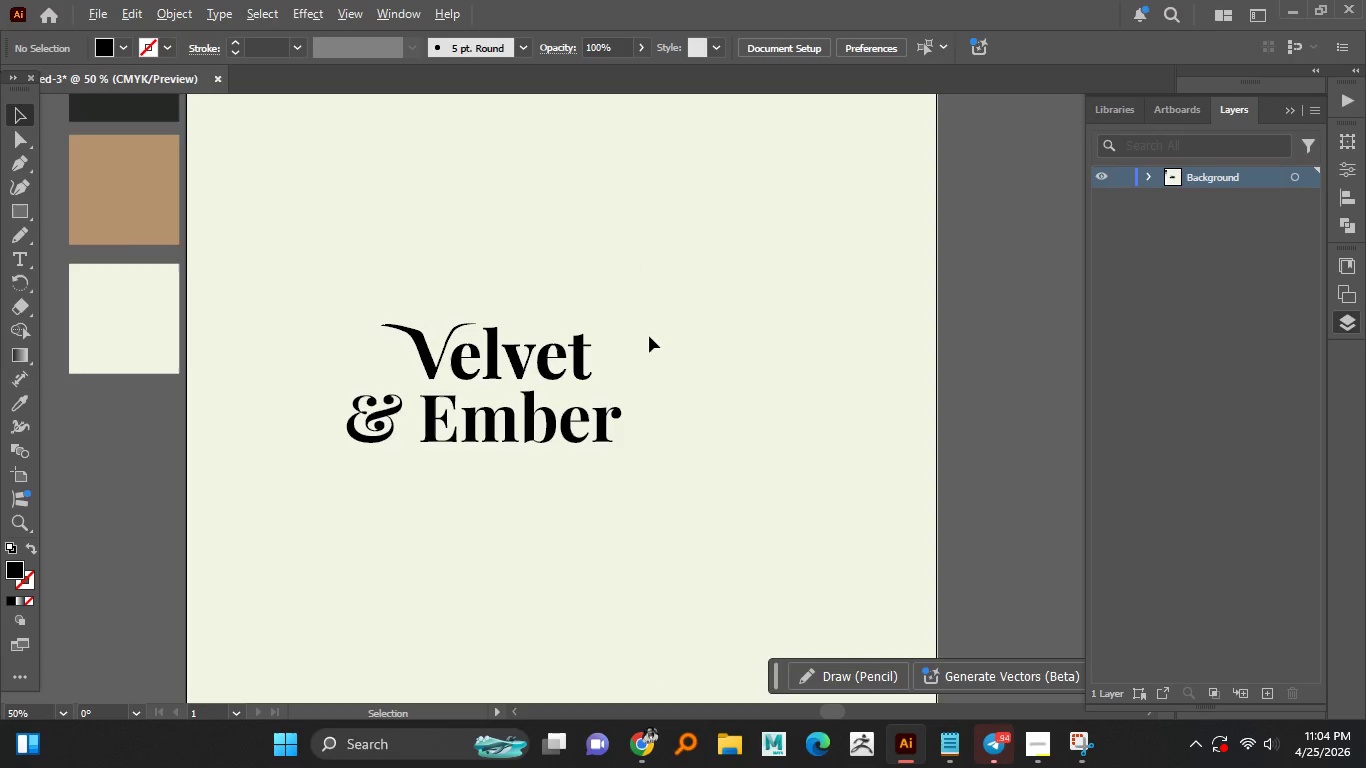 
key(Alt+AltLeft)
 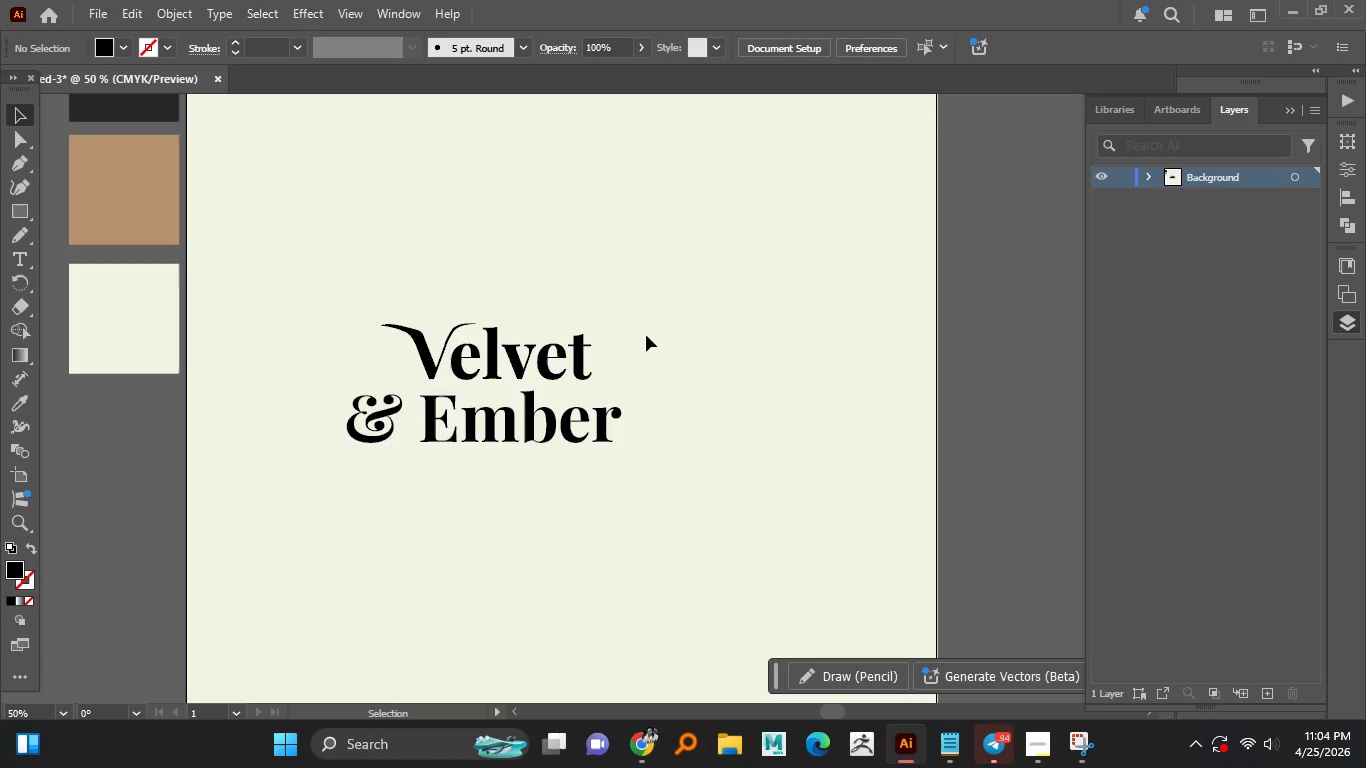 
wait(5.86)
 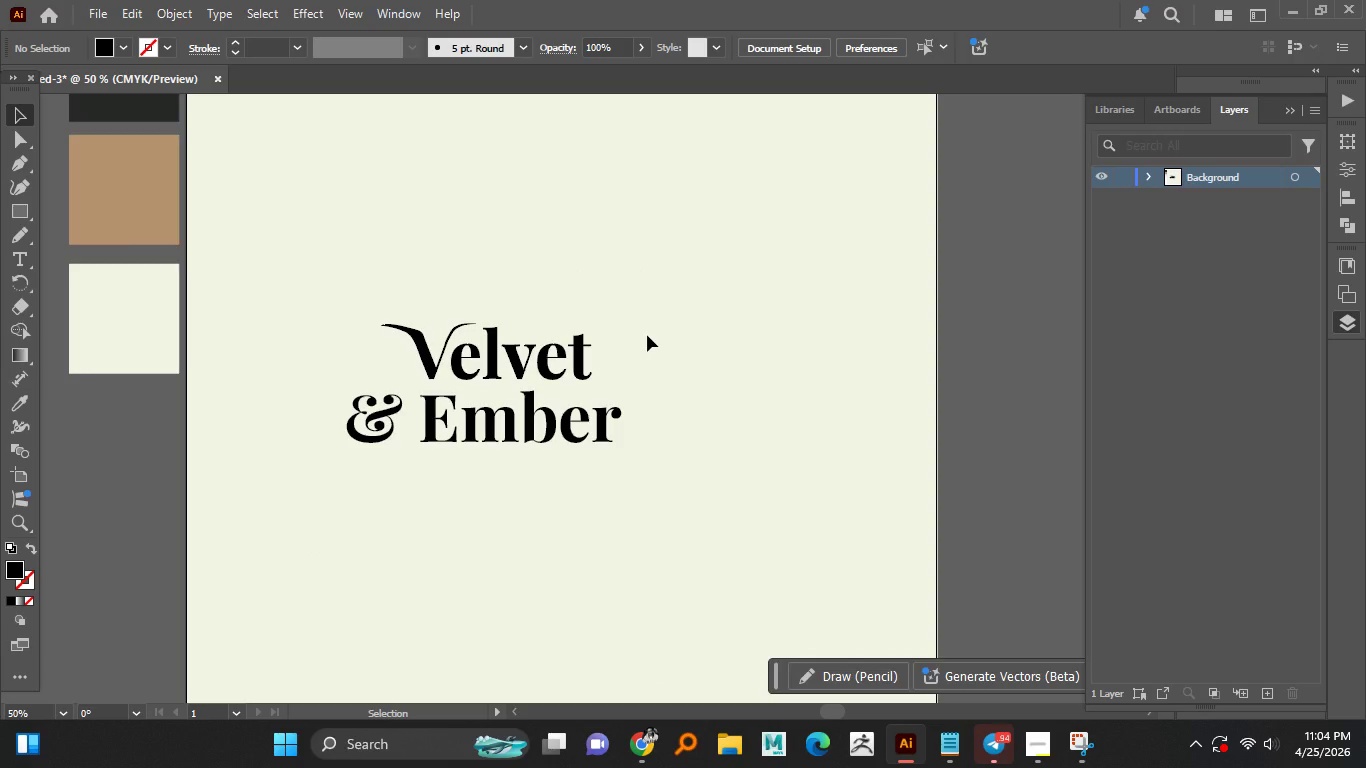 
left_click([543, 363])
 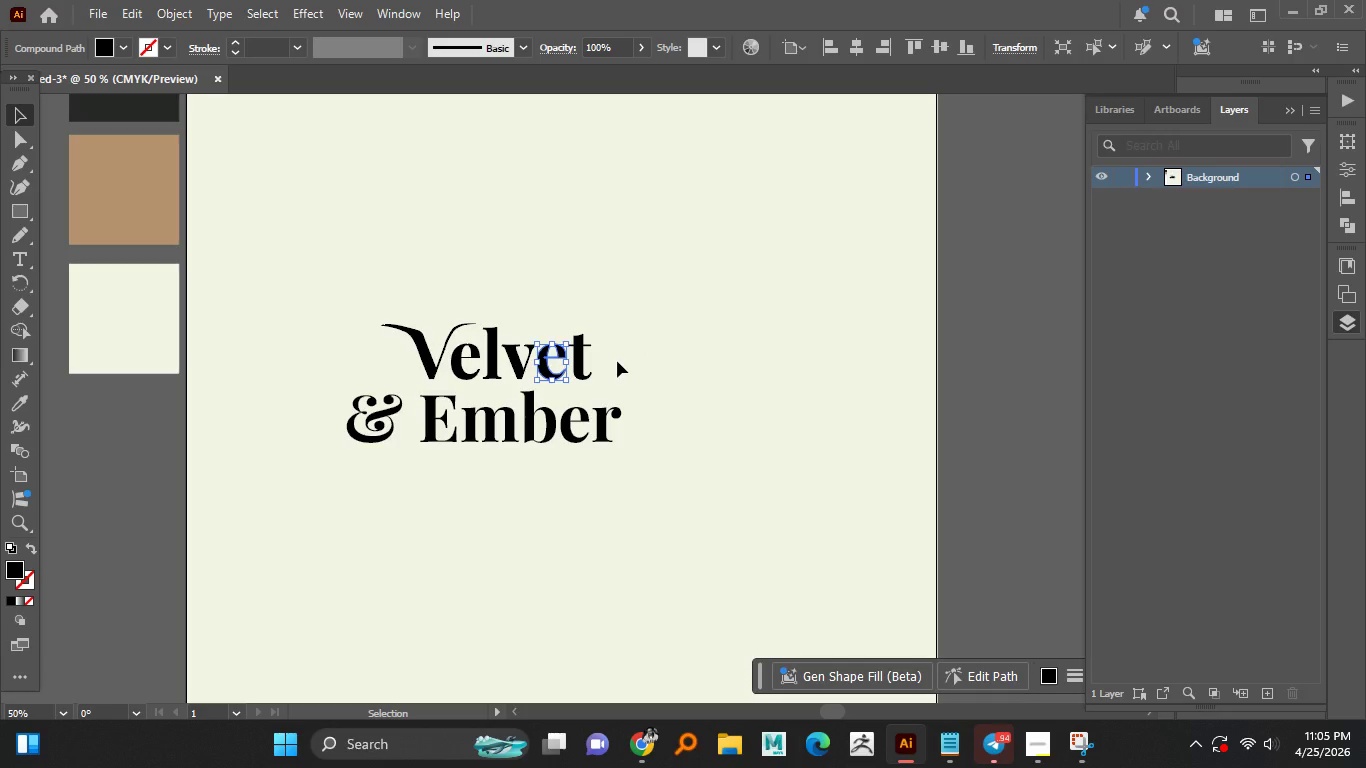 
wait(6.27)
 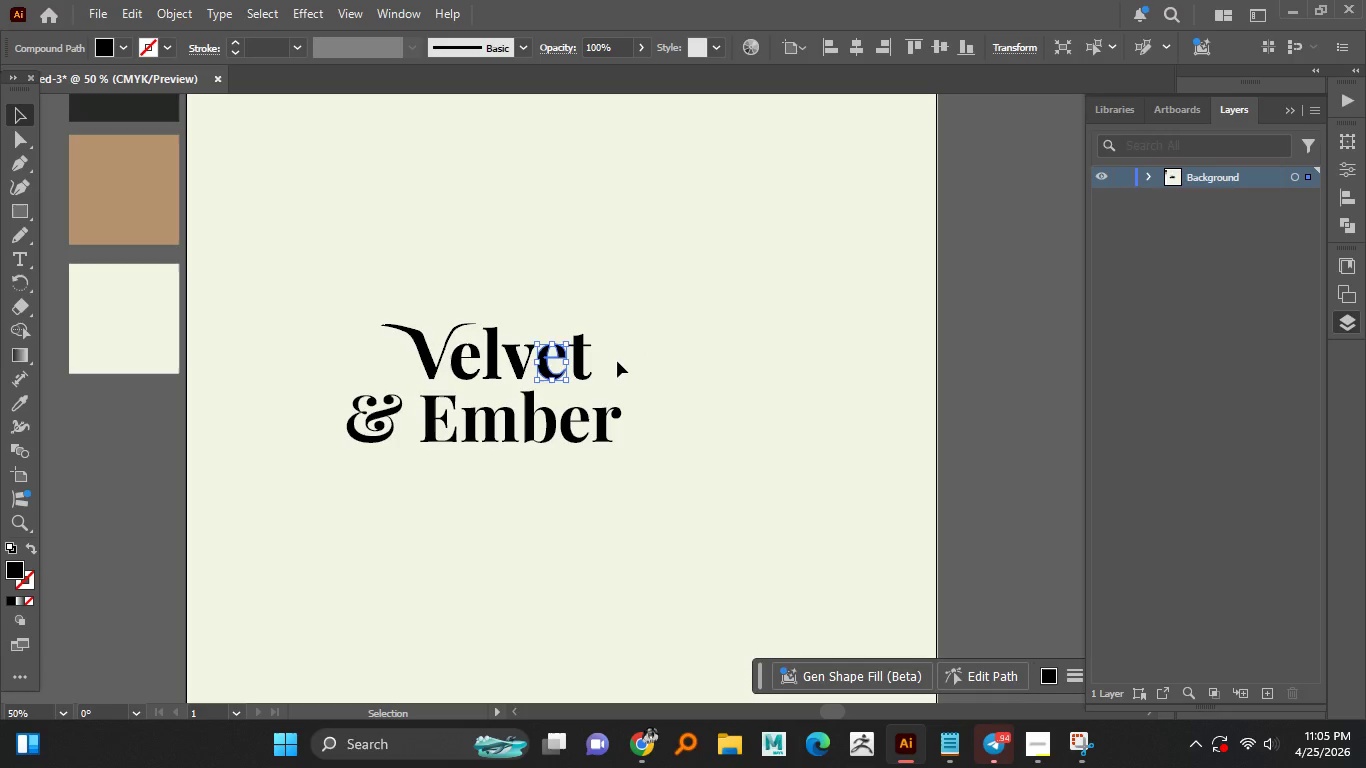 
key(Control+Z)
 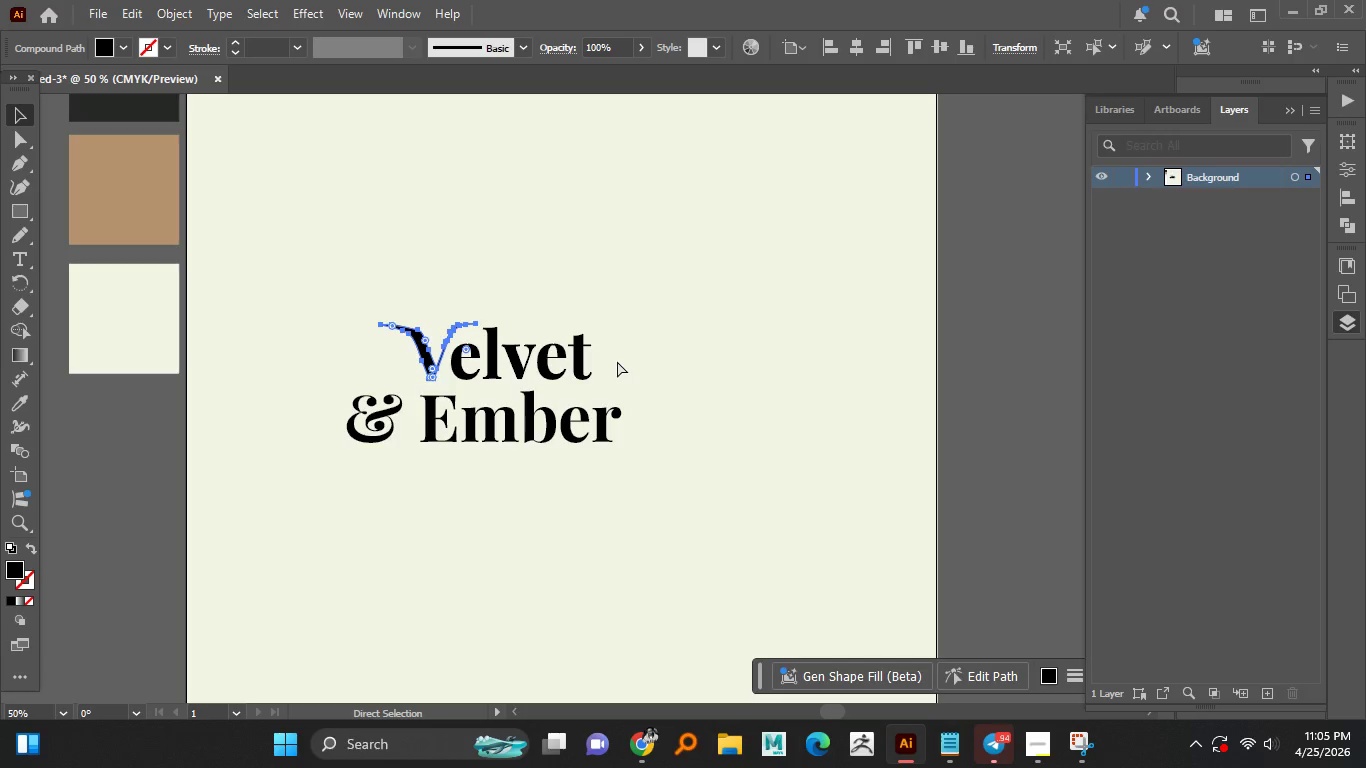 
key(Control+Z)
 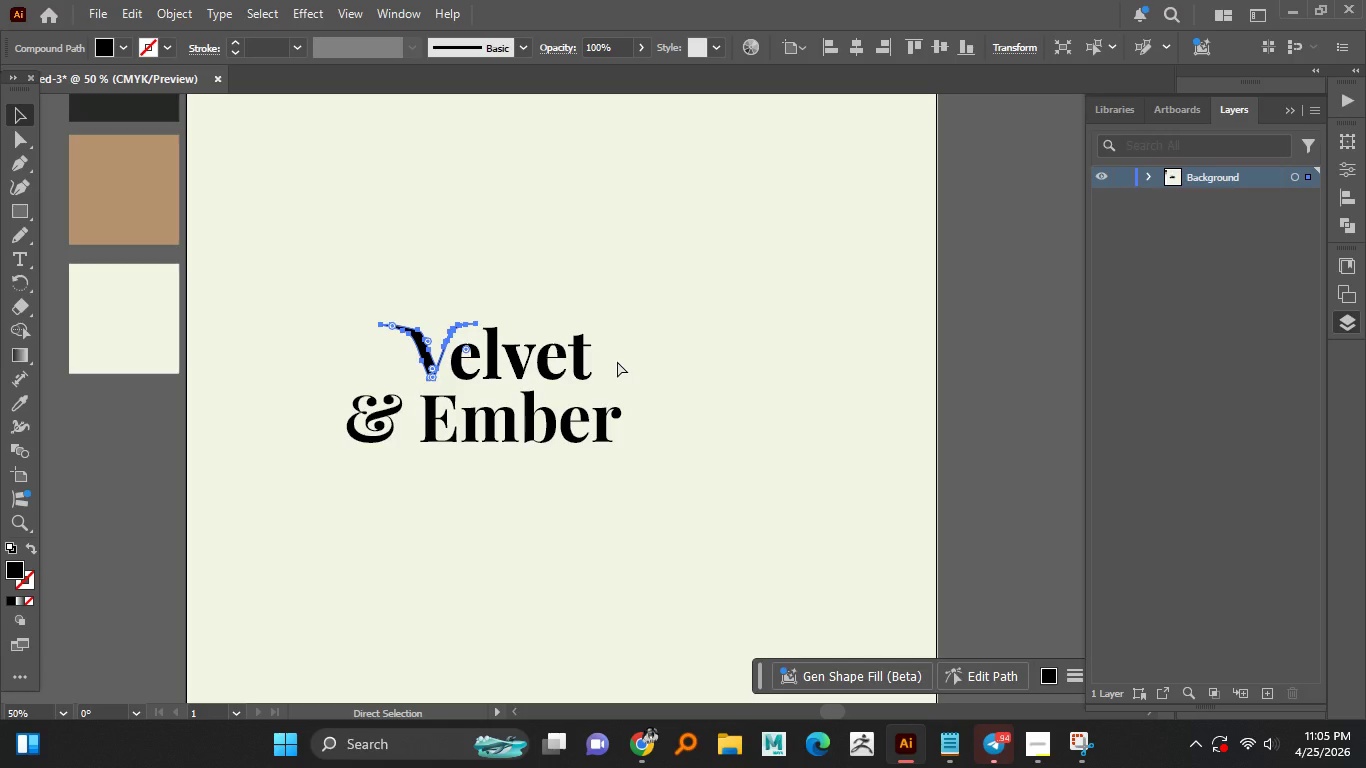 
key(Control+Z)
 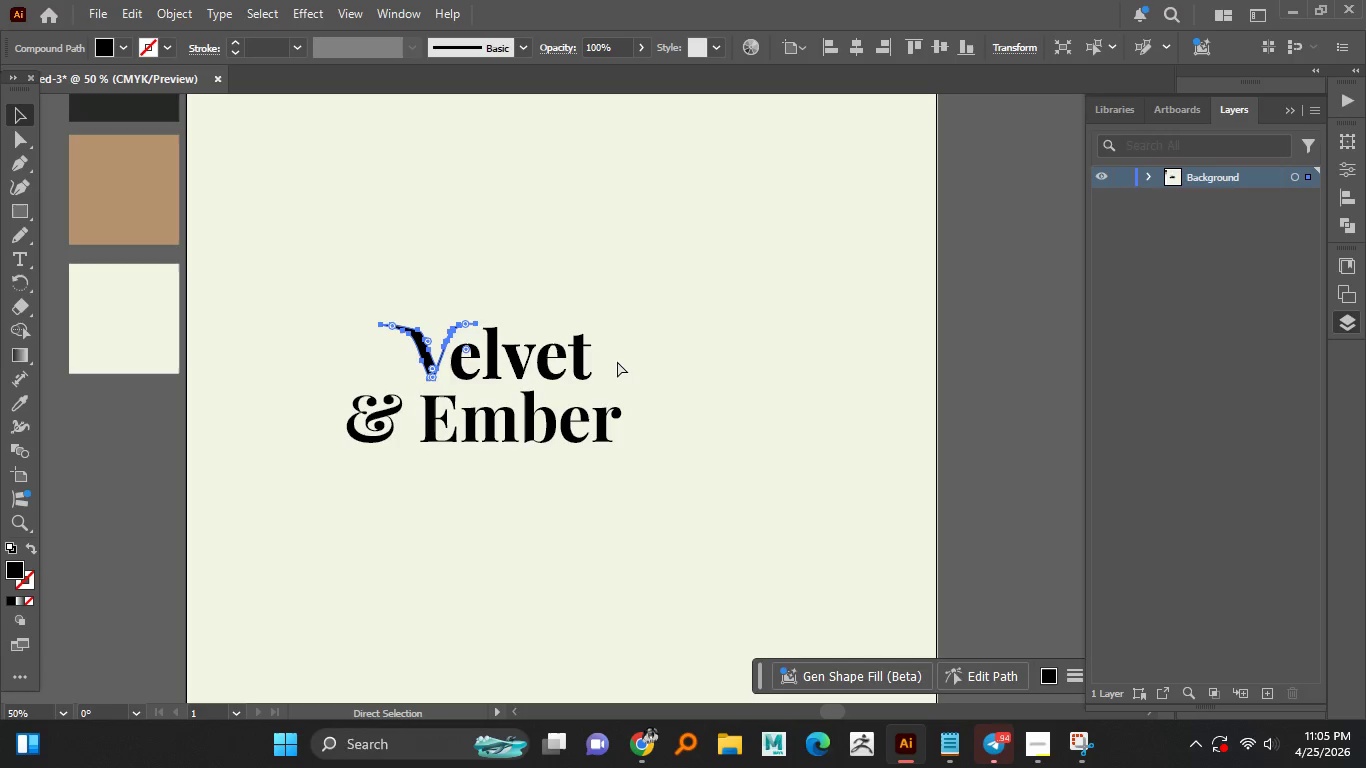 
key(Control+Z)
 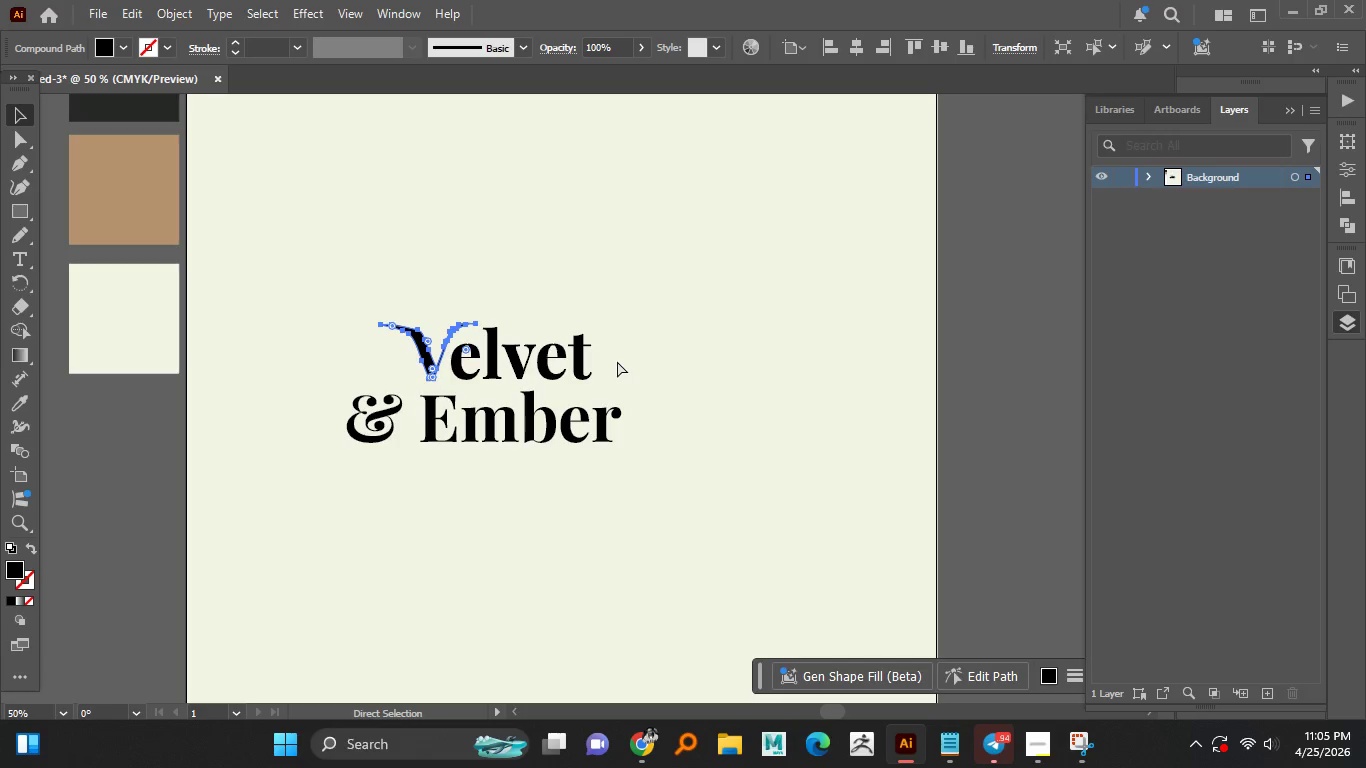 
key(Control+Z)
 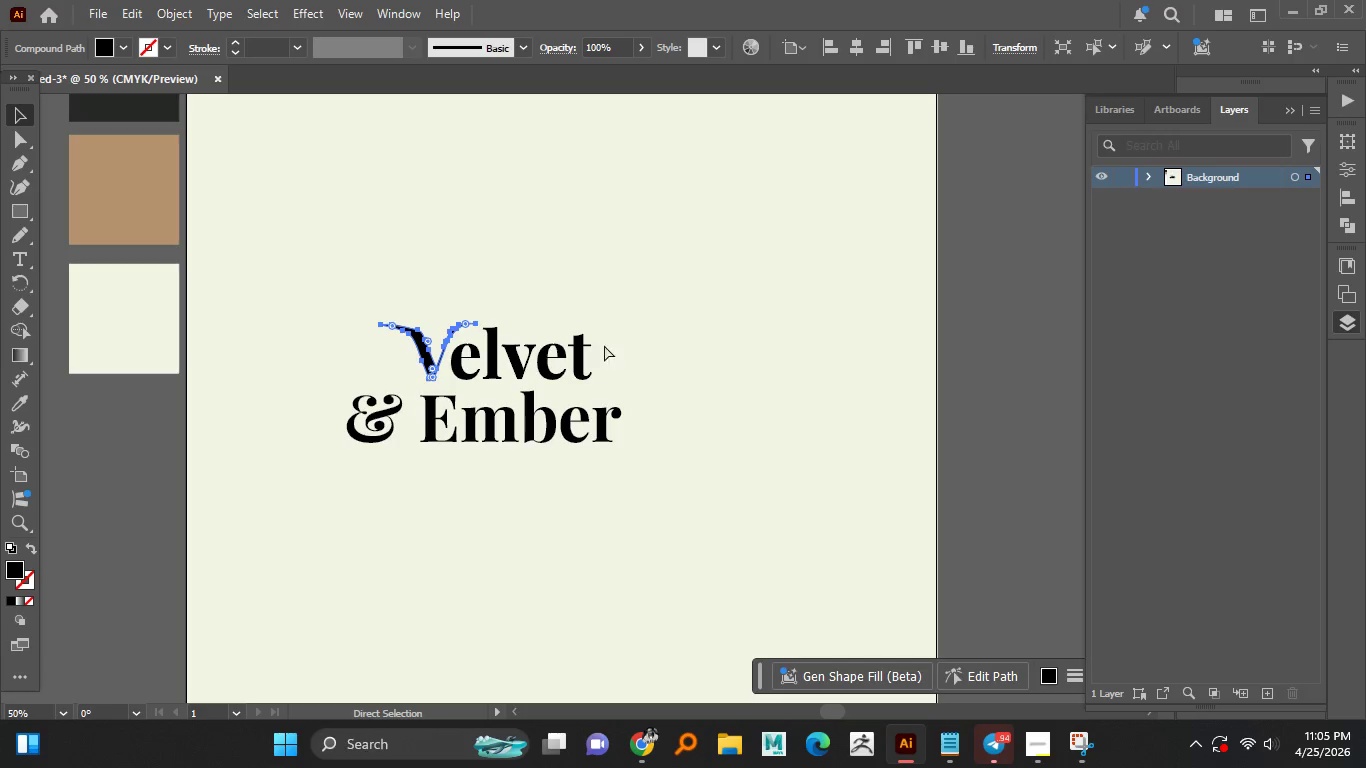 
key(Control+Z)
 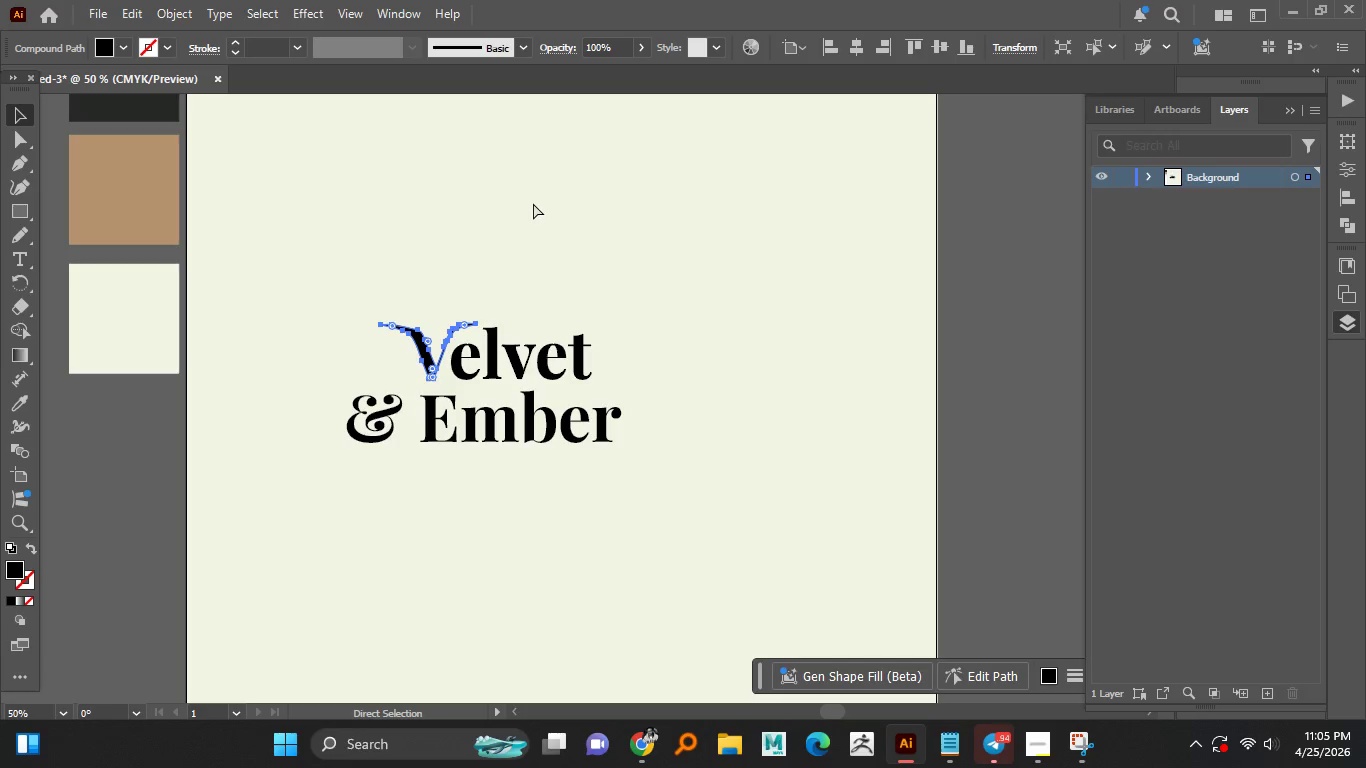 
key(Control+Z)
 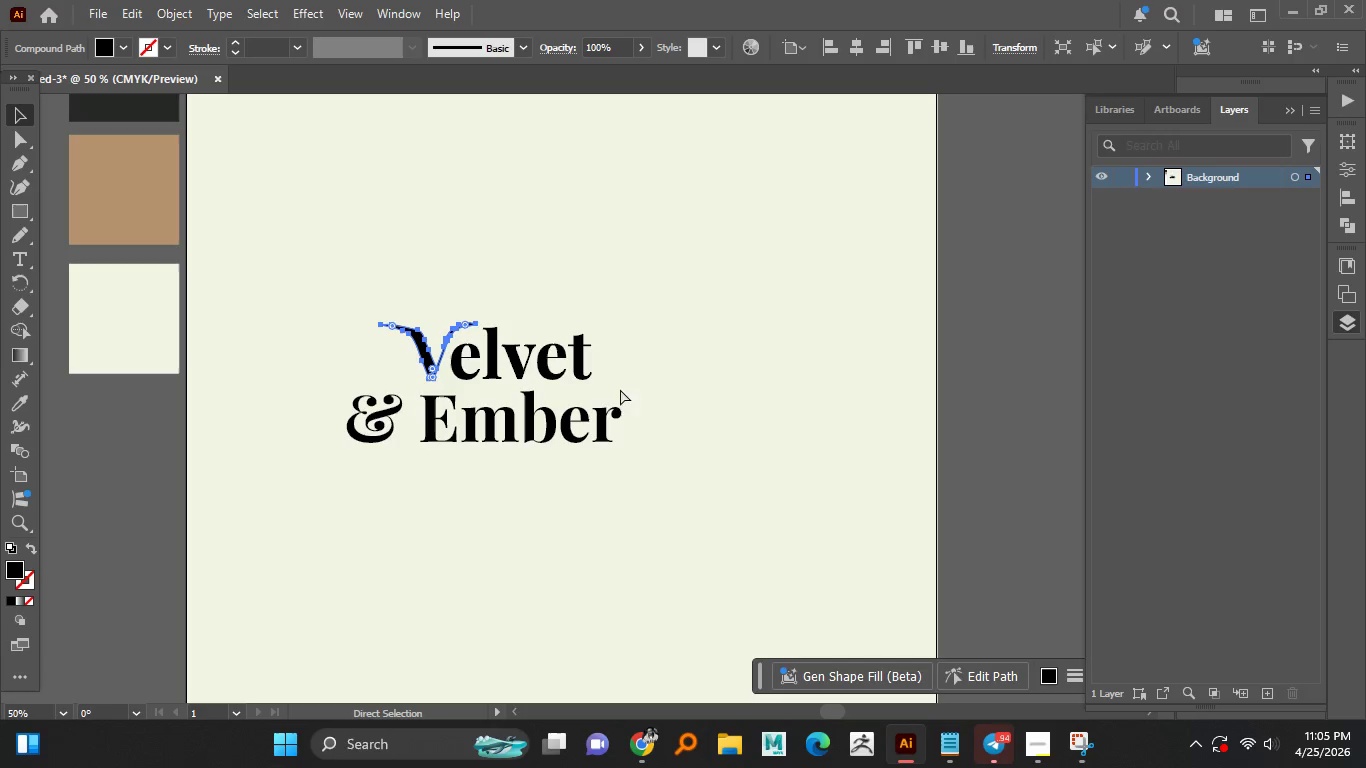 
key(Control+Z)
 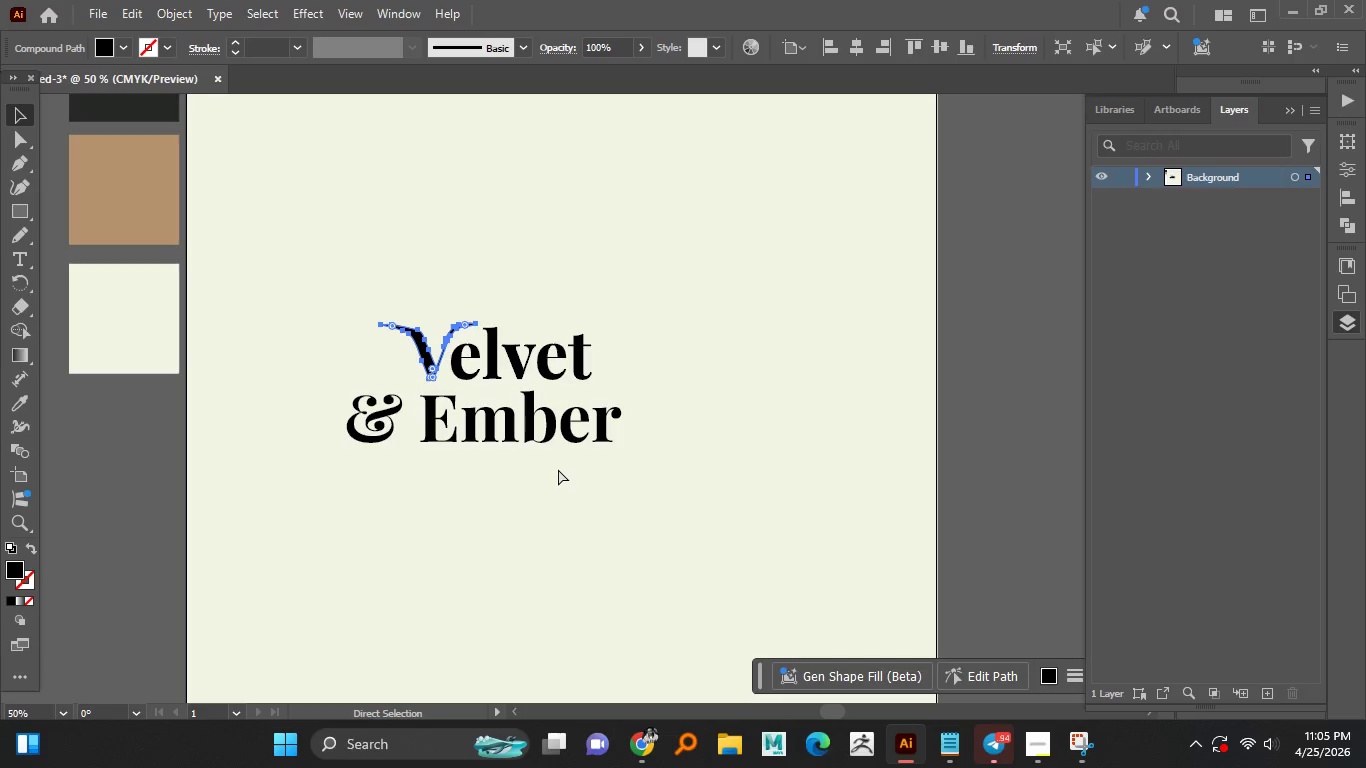 
key(Control+Z)
 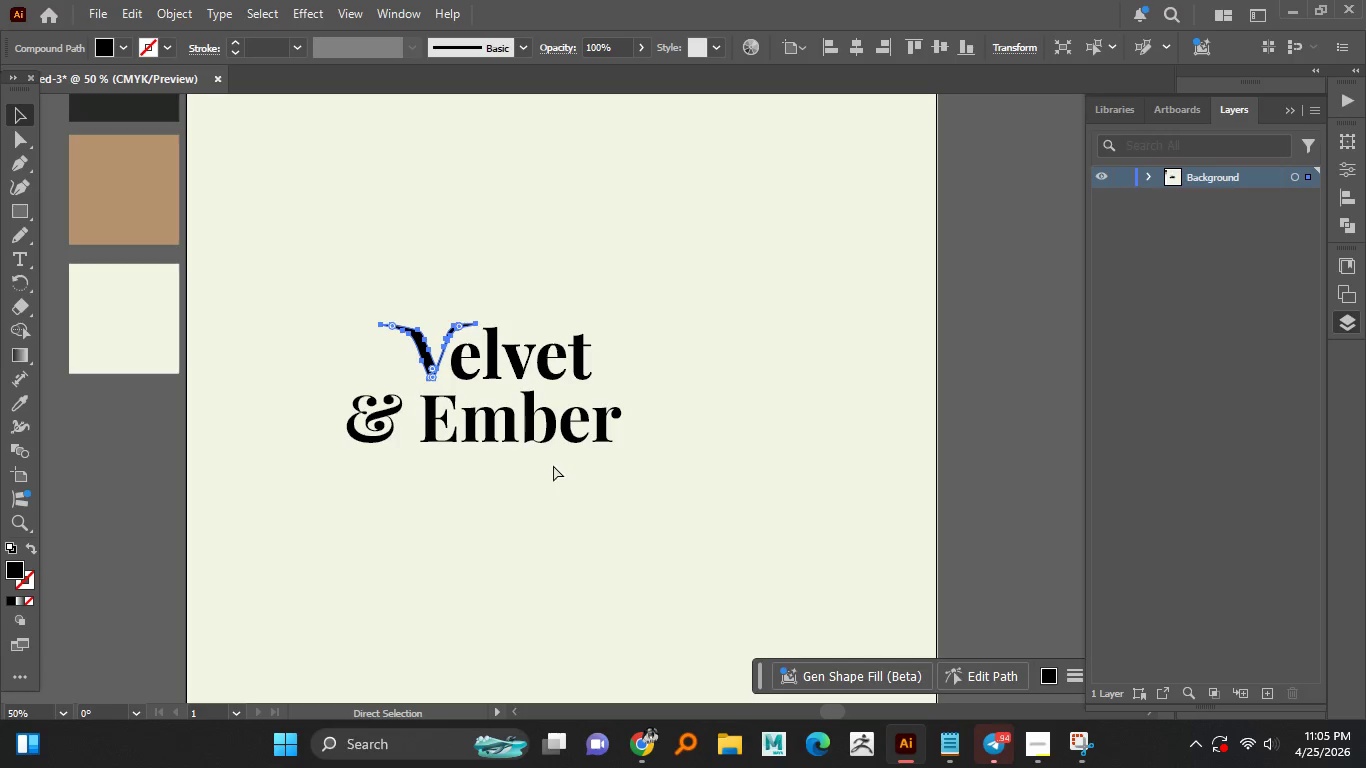 
key(Control+Z)
 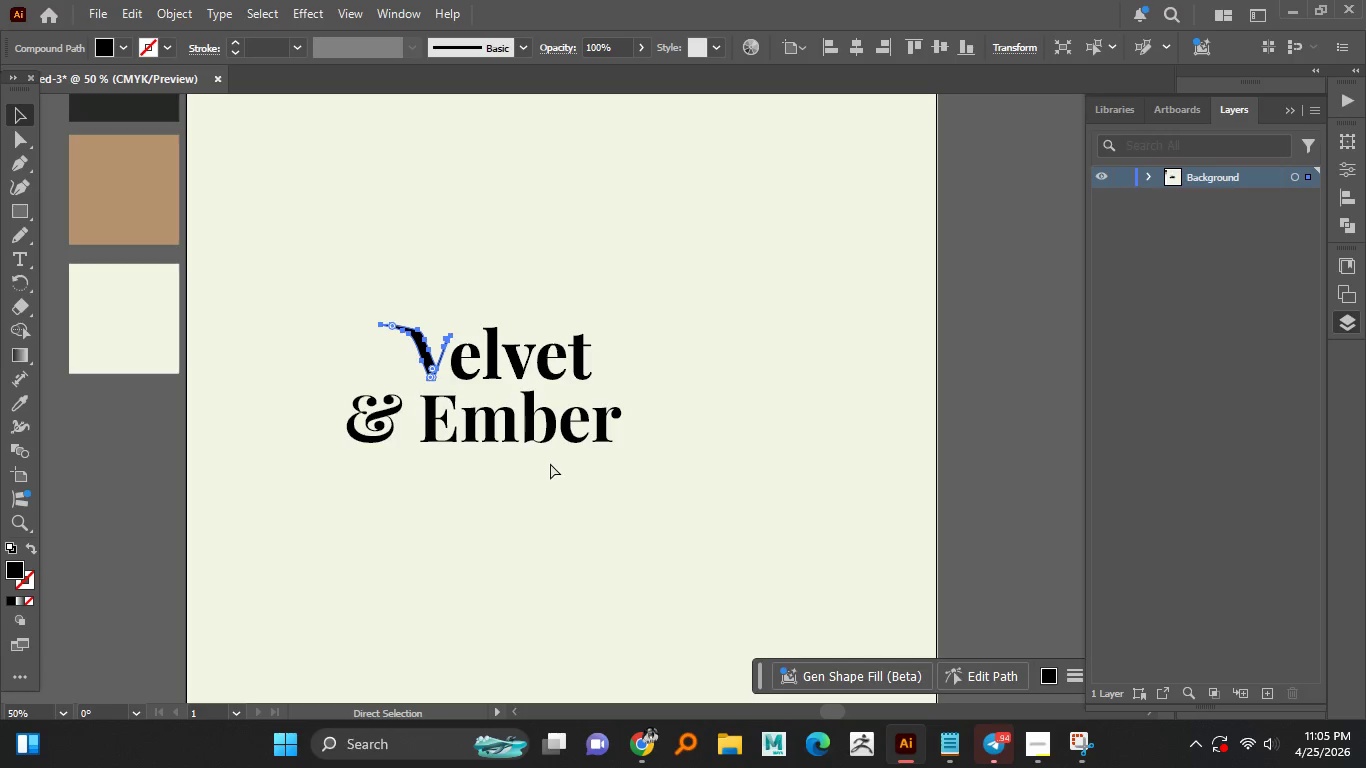 
key(Control+Z)
 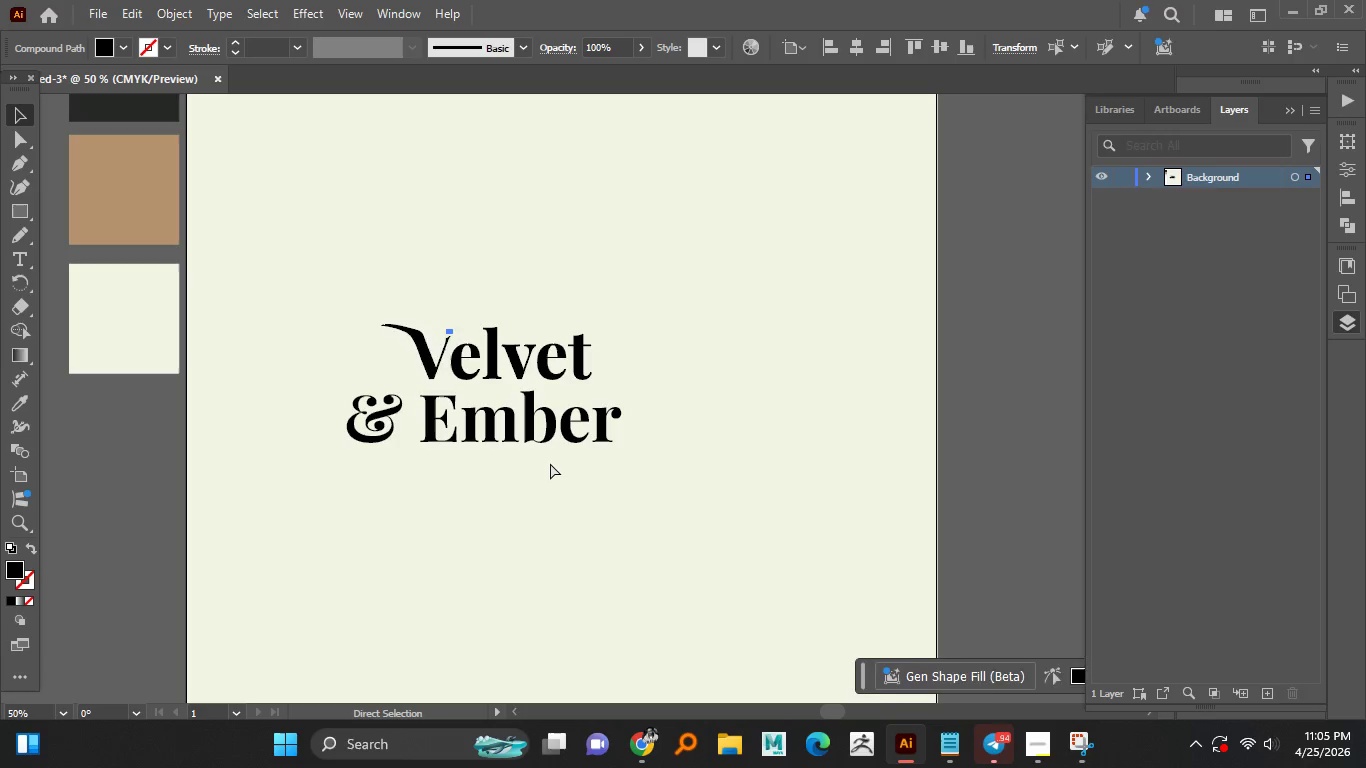 
hold_key(key=Z, duration=1.5)
 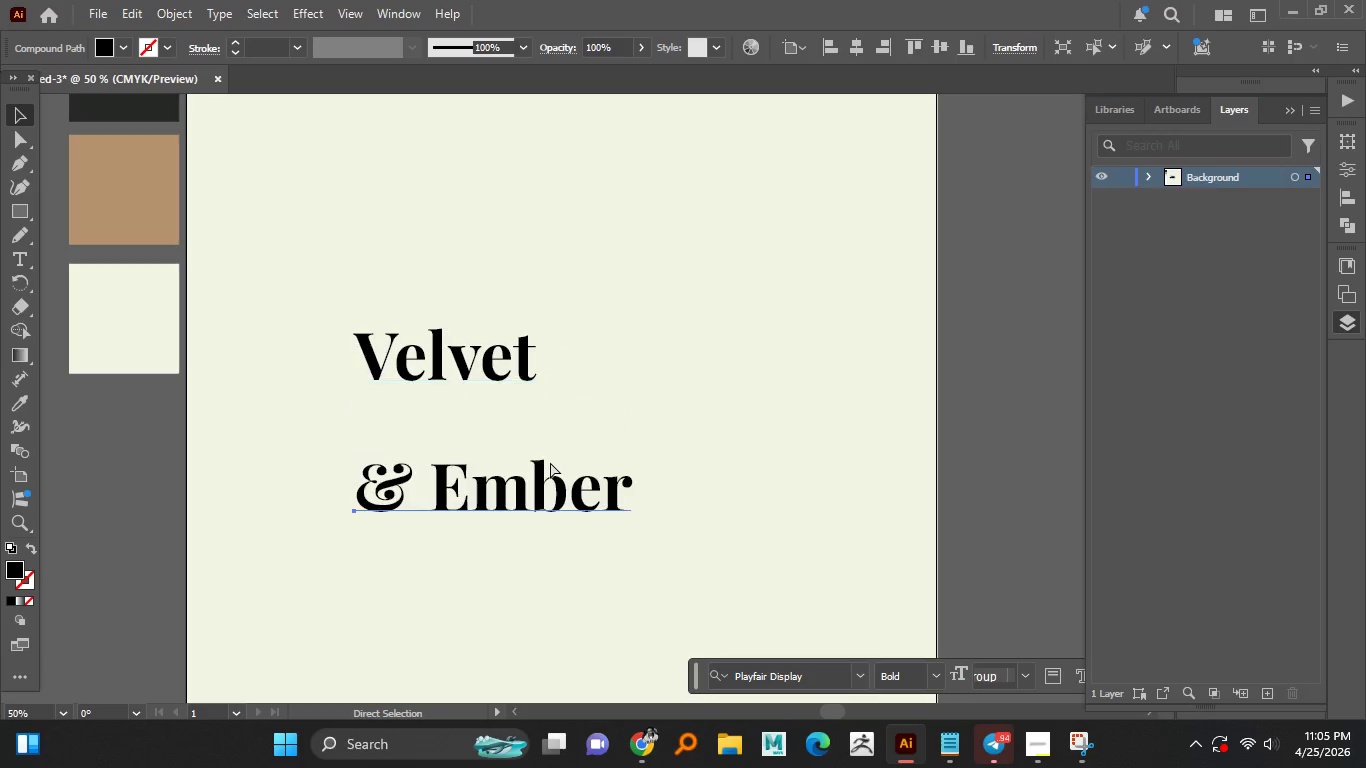 
key(Control+Z)
 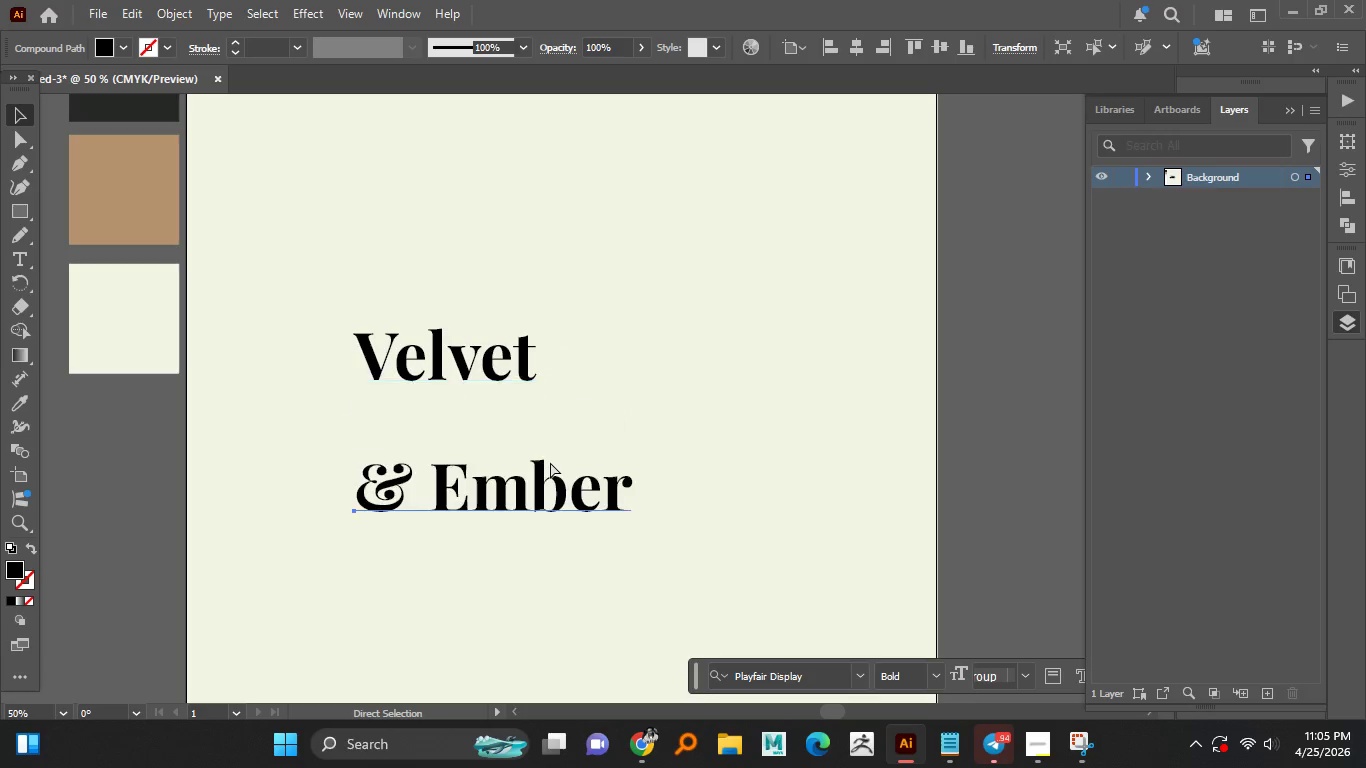 
key(Control+Z)
 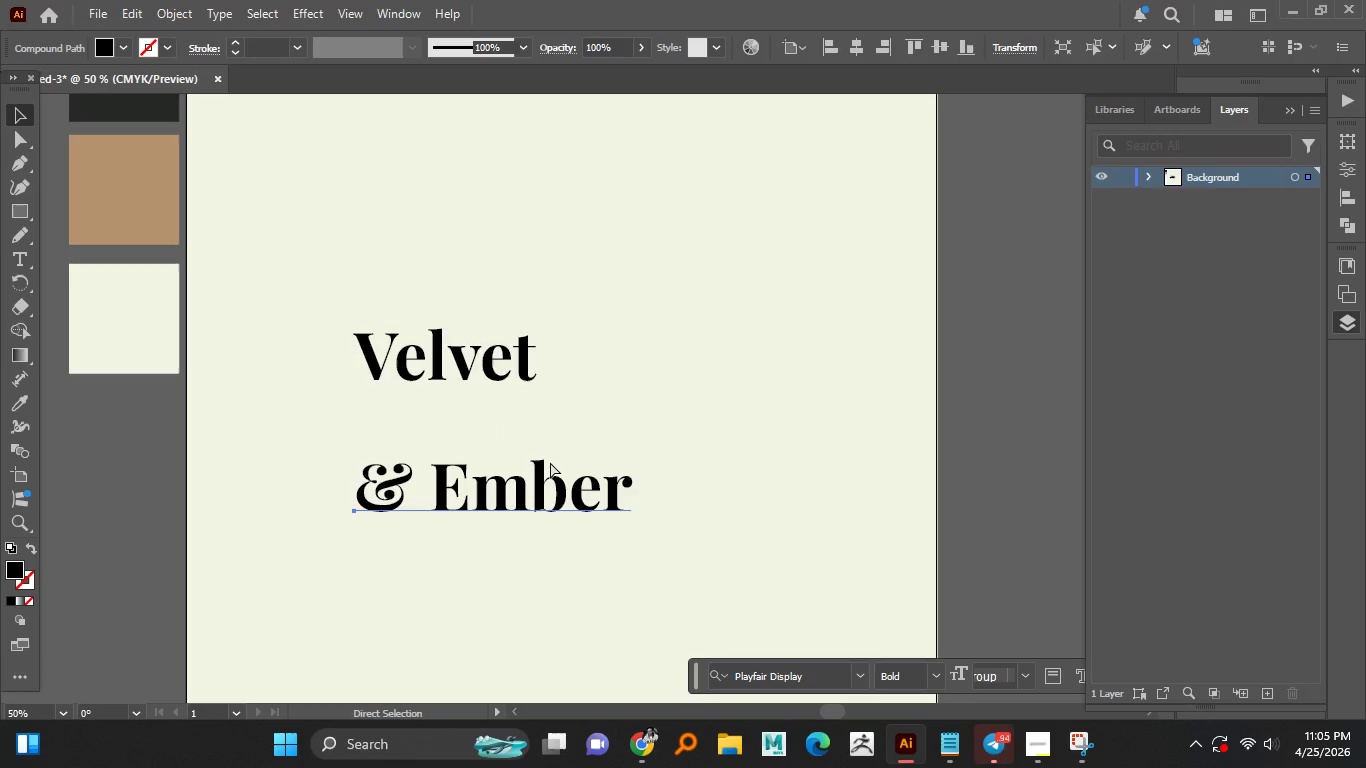 
key(Control+Z)
 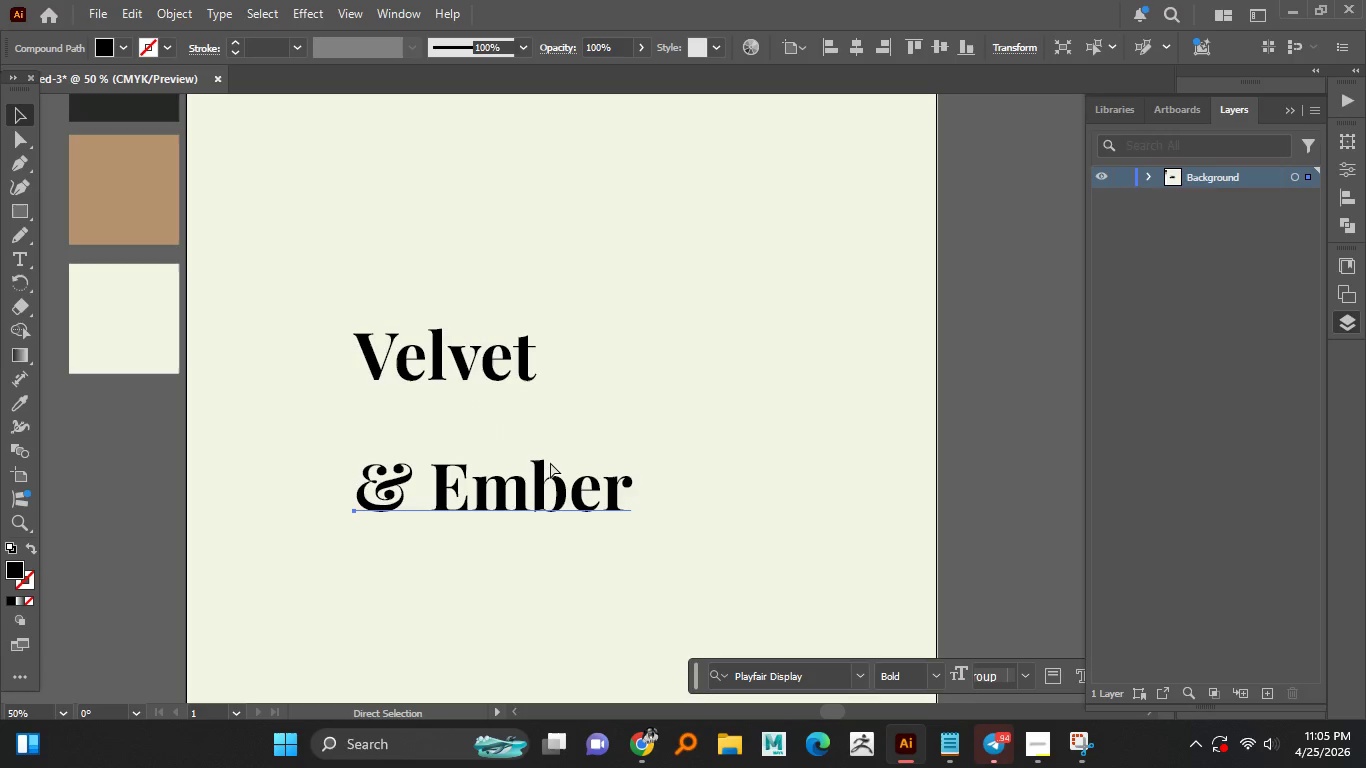 
key(Control+Z)
 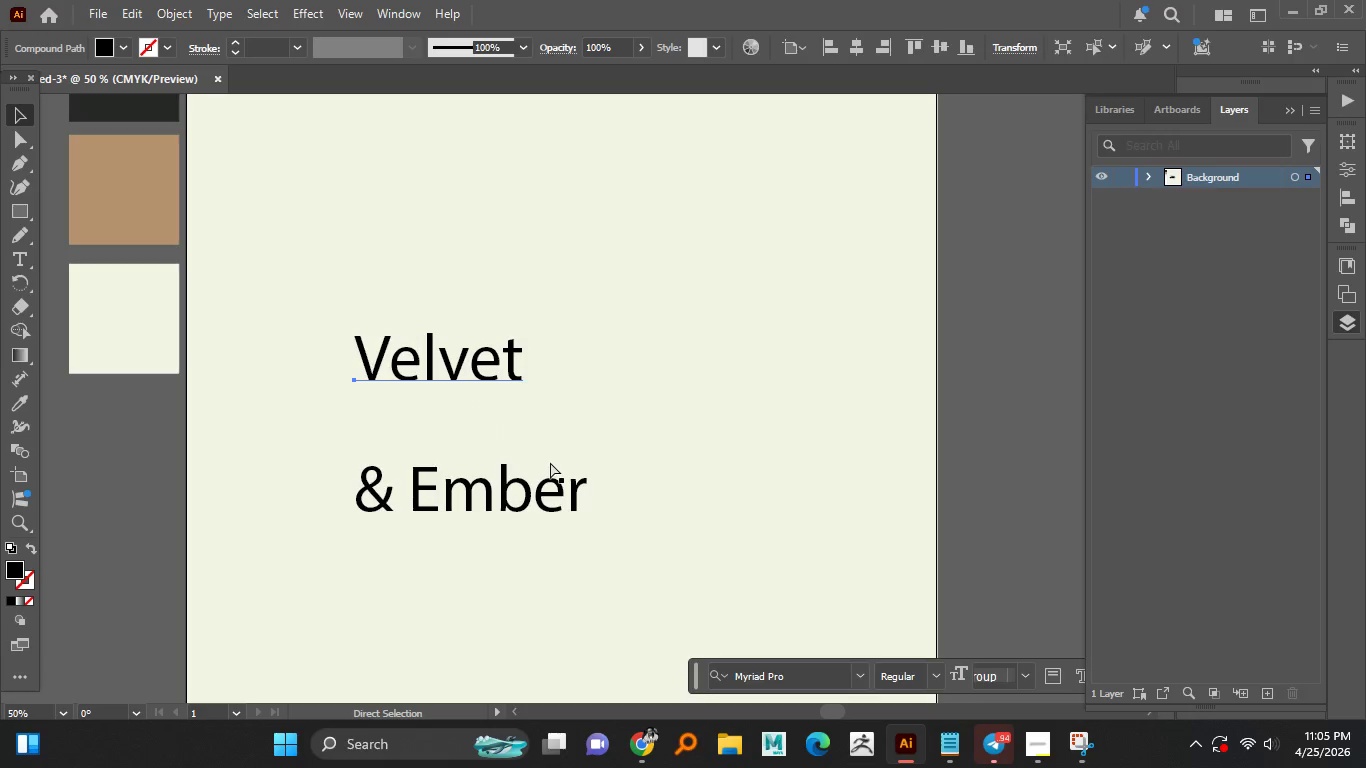 
key(Control+Shift+ShiftLeft)
 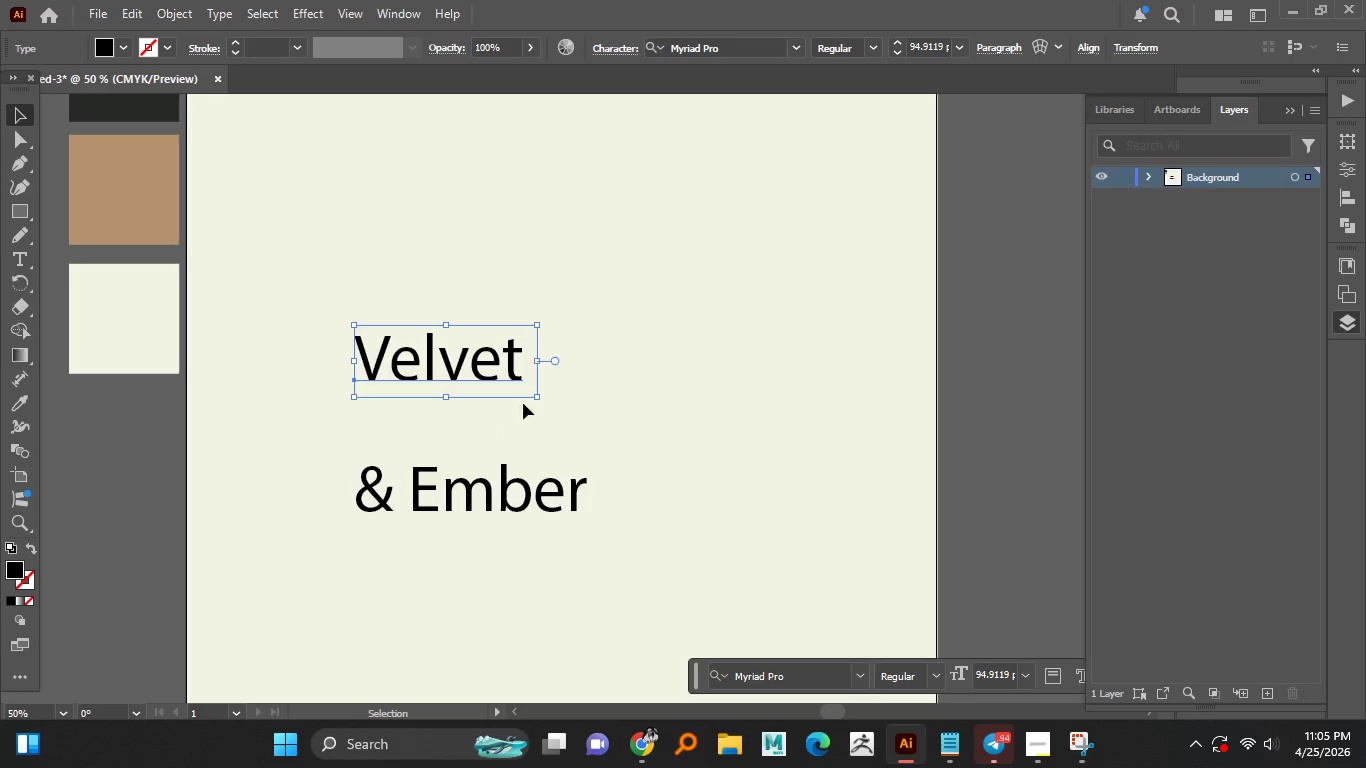 
key(Control+Shift+Z)
 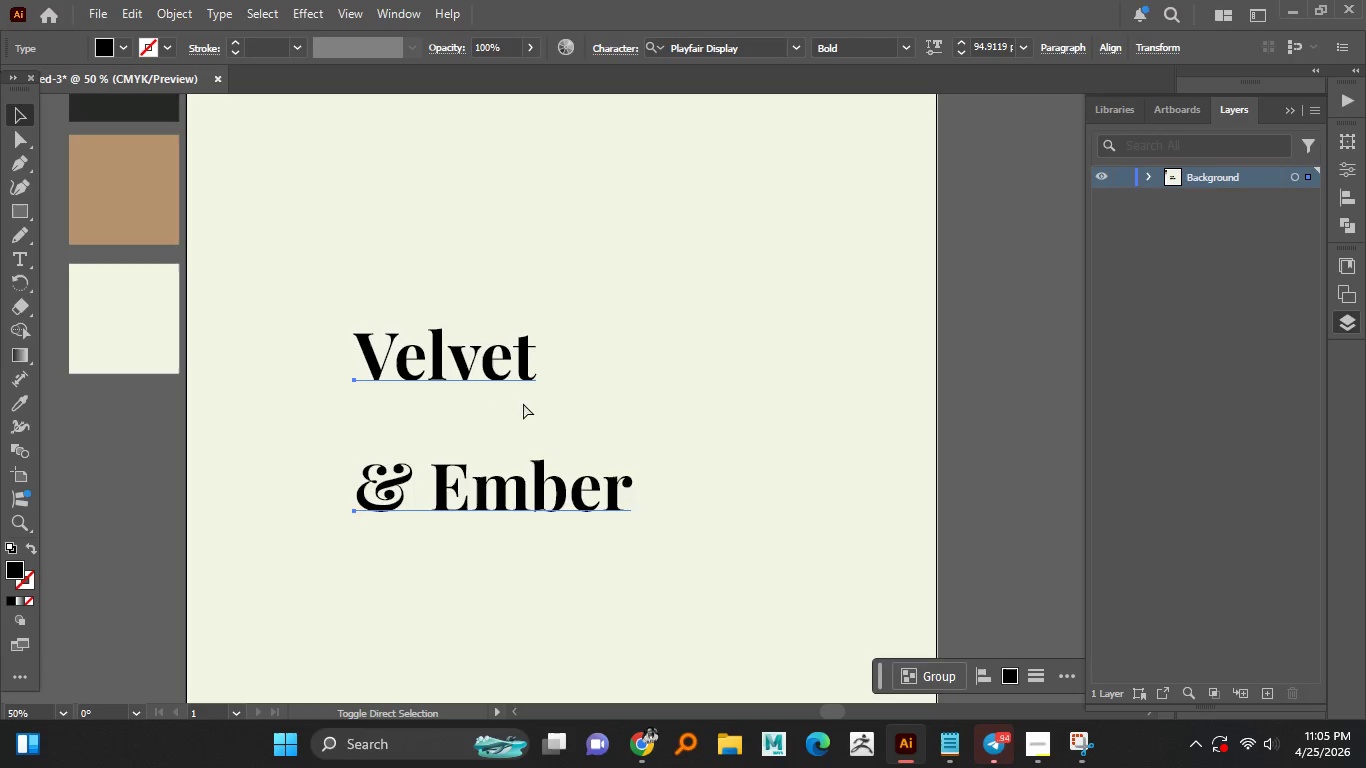 
key(Control+Shift+Z)
 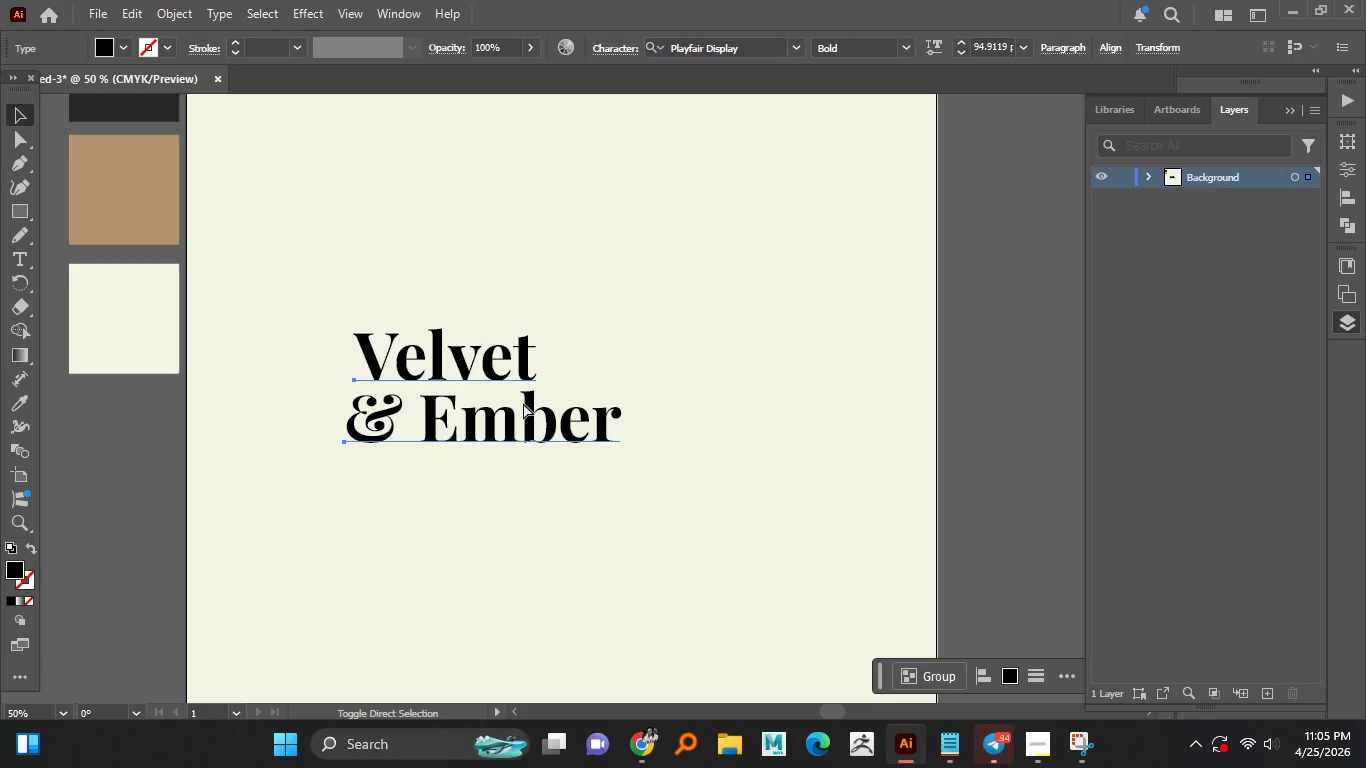 
key(Control+Shift+Z)
 